 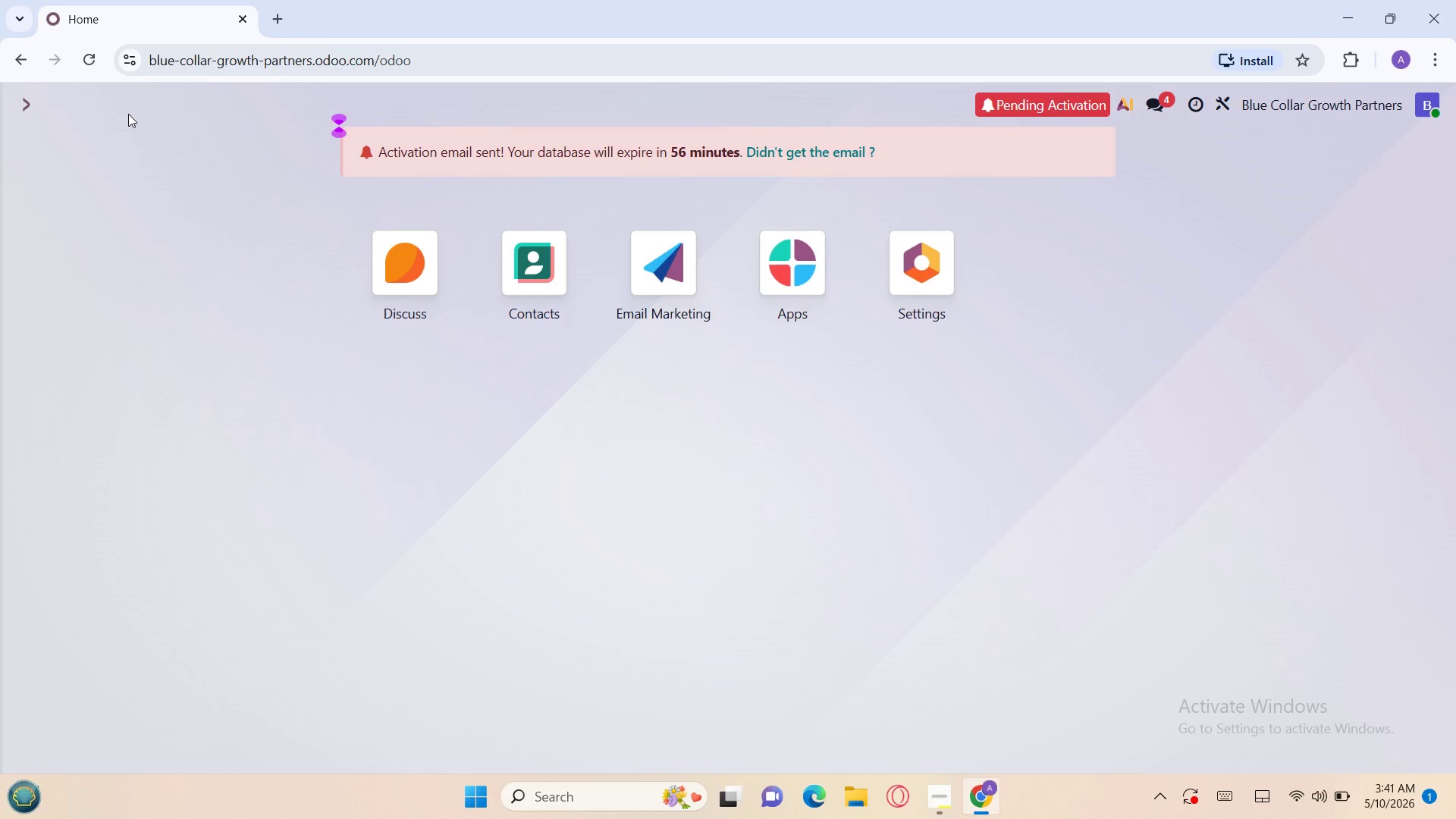 
left_click([790, 281])
 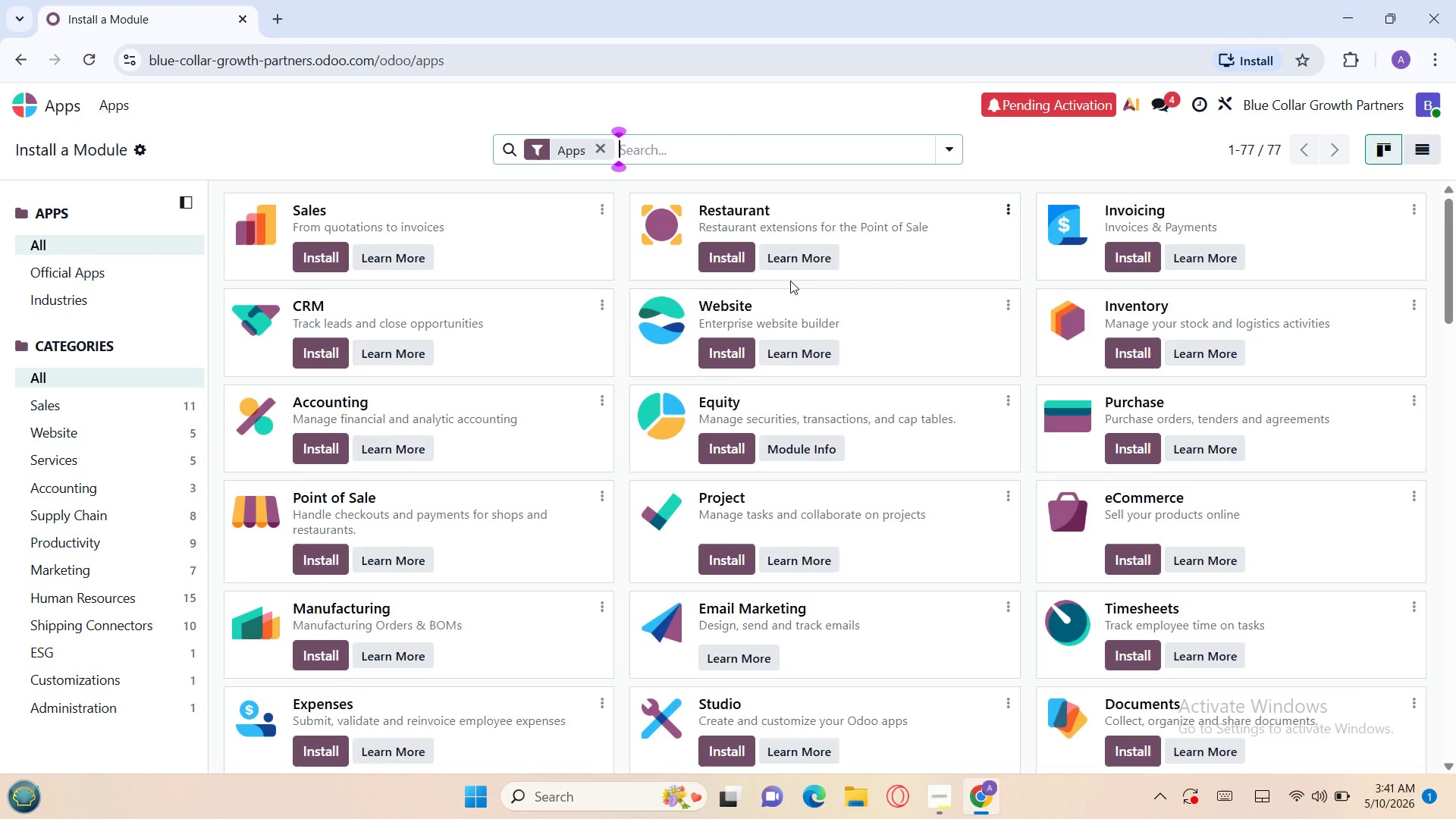 
wait(5.61)
 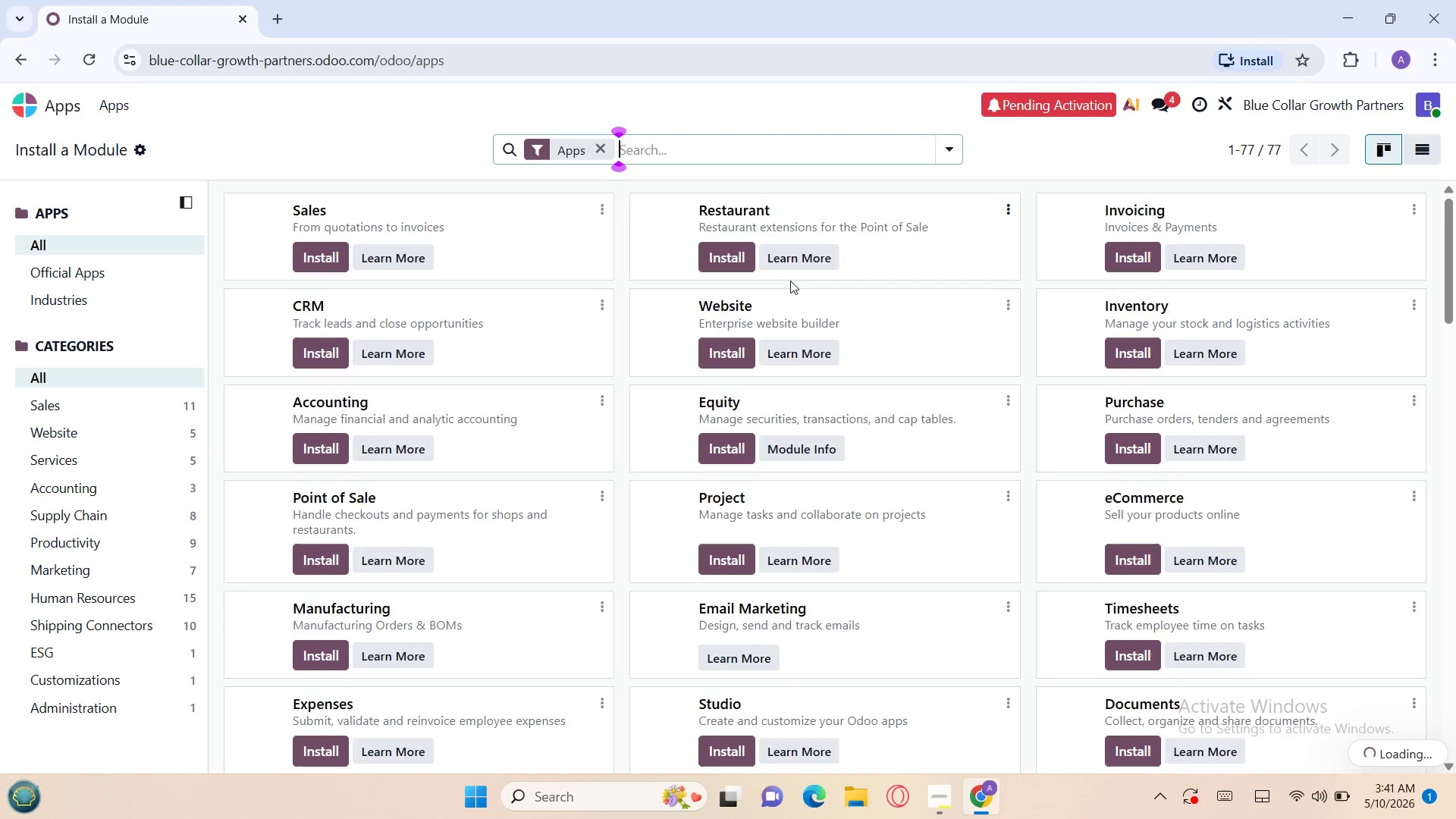 
type(market automatiom)
key(Backspace)
type(n)
 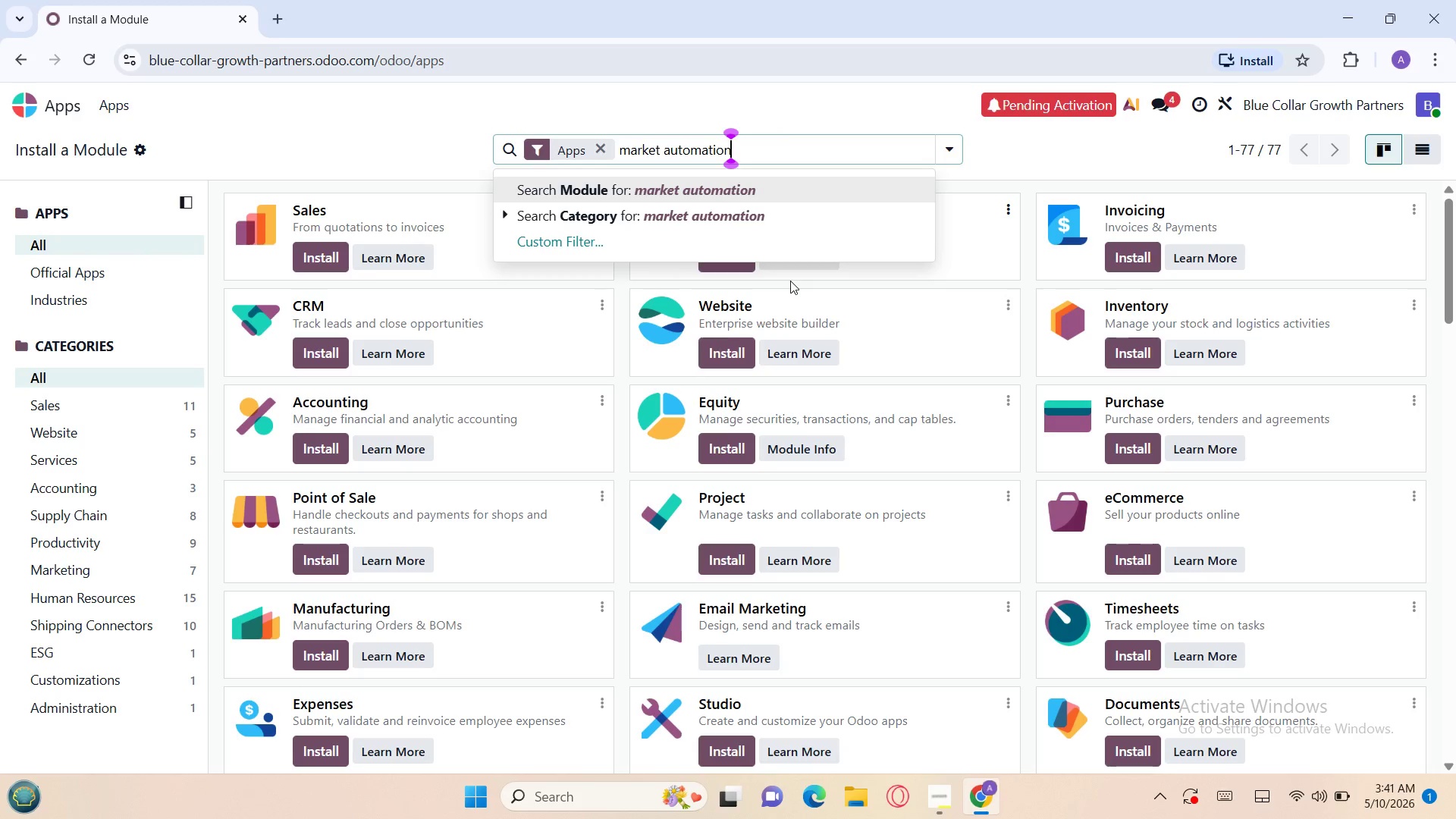 
key(Enter)
 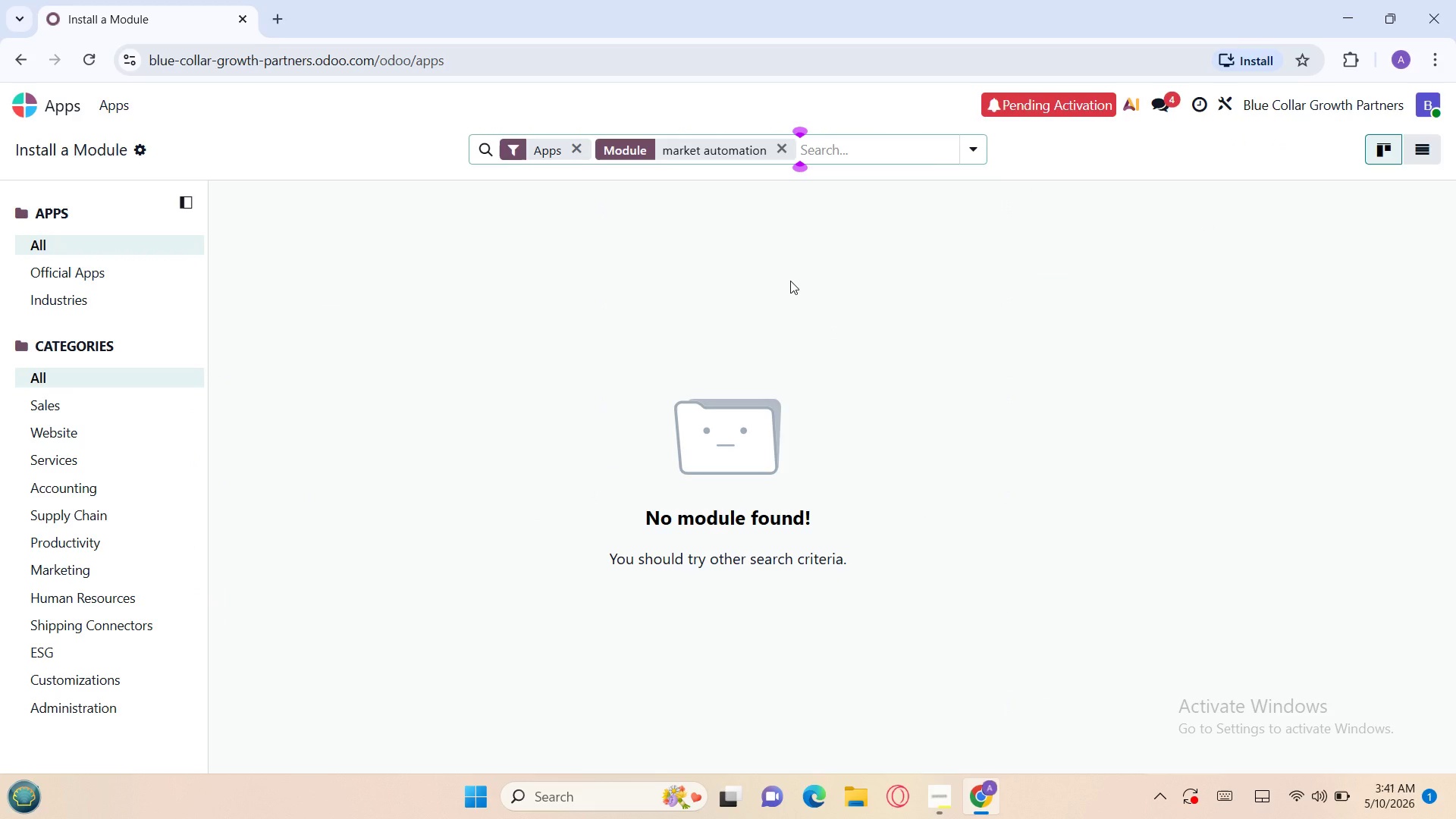 
wait(9.56)
 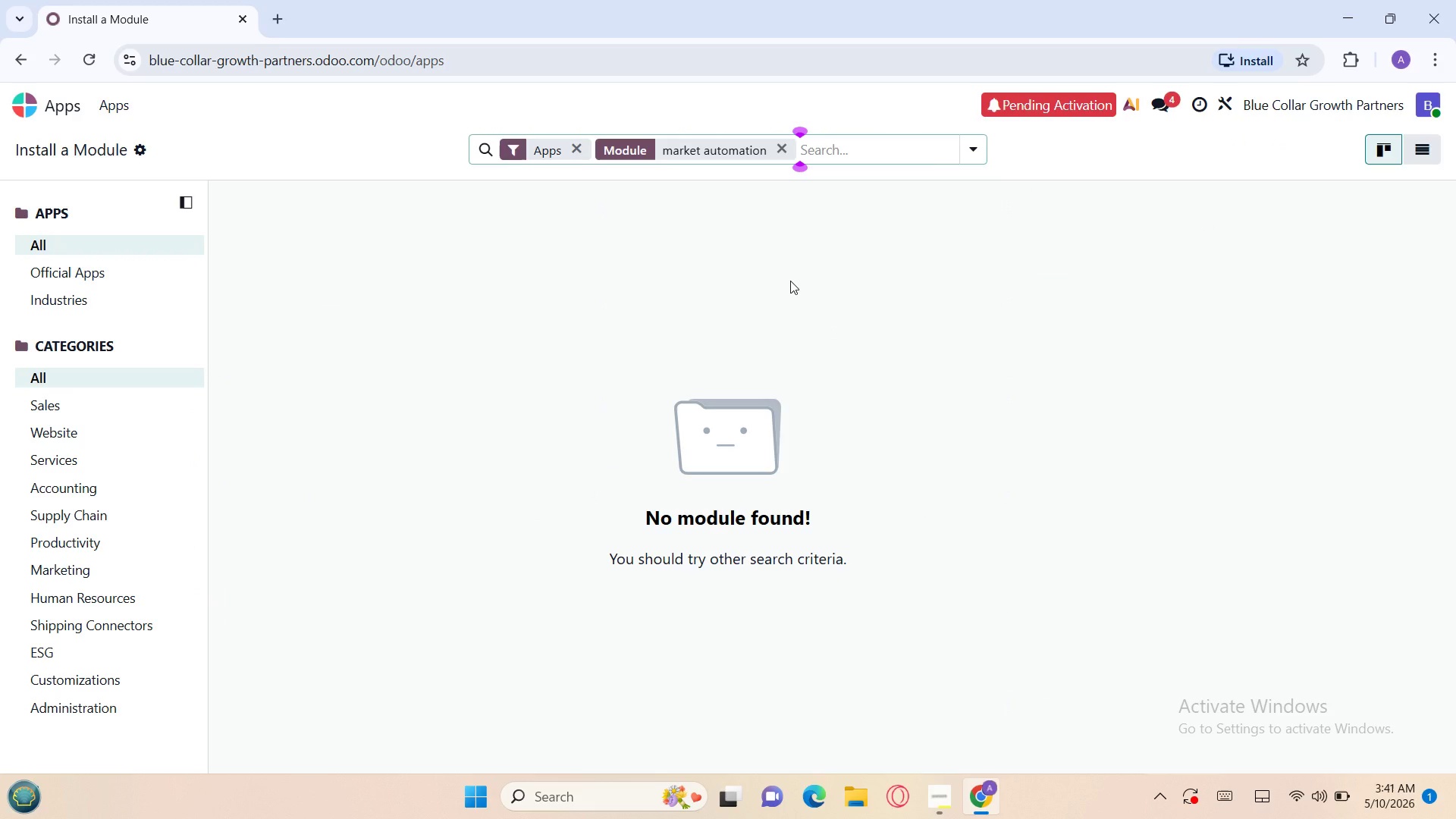 
mouse_move([720, 158])
 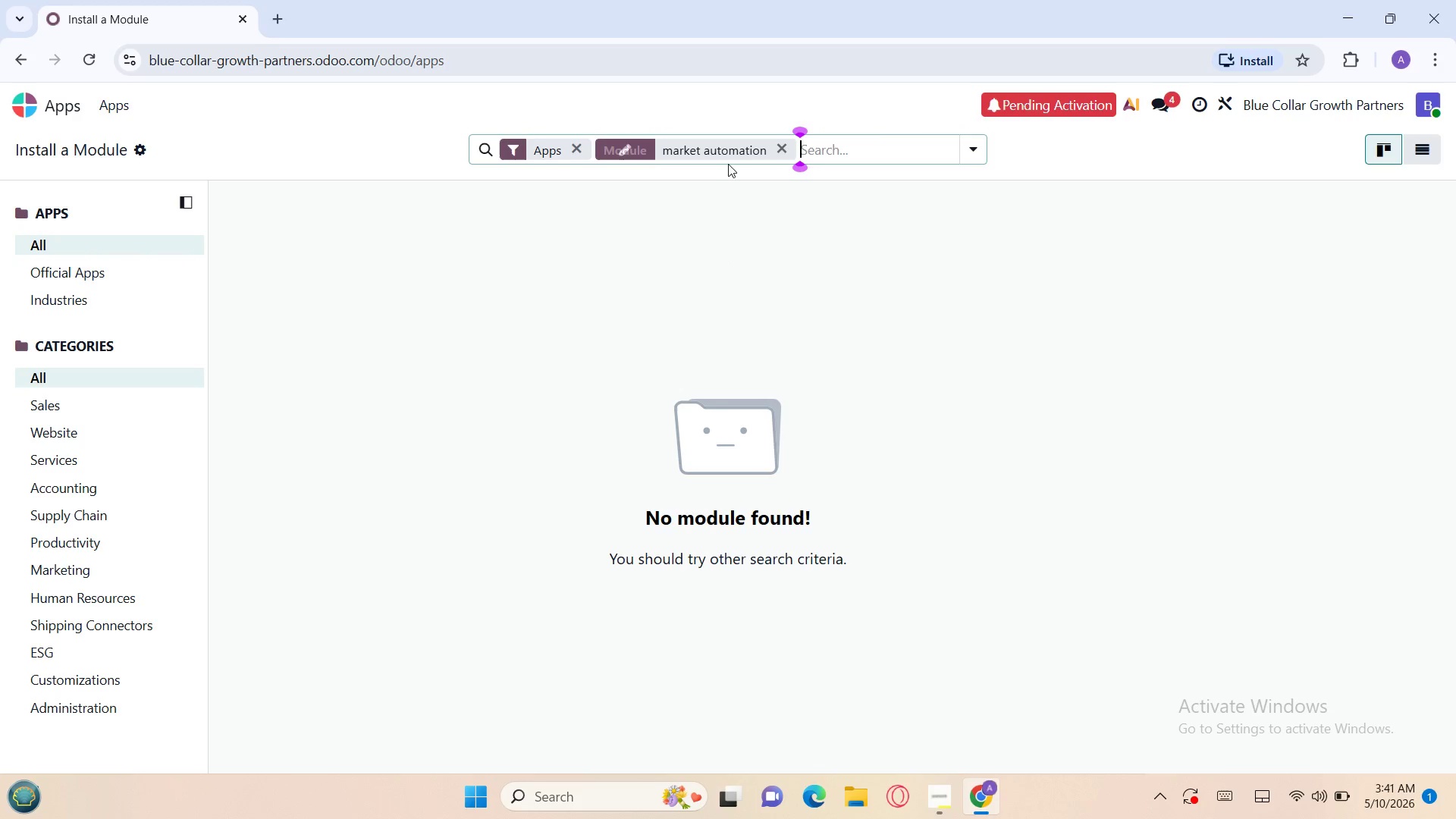 
mouse_move([730, 141])
 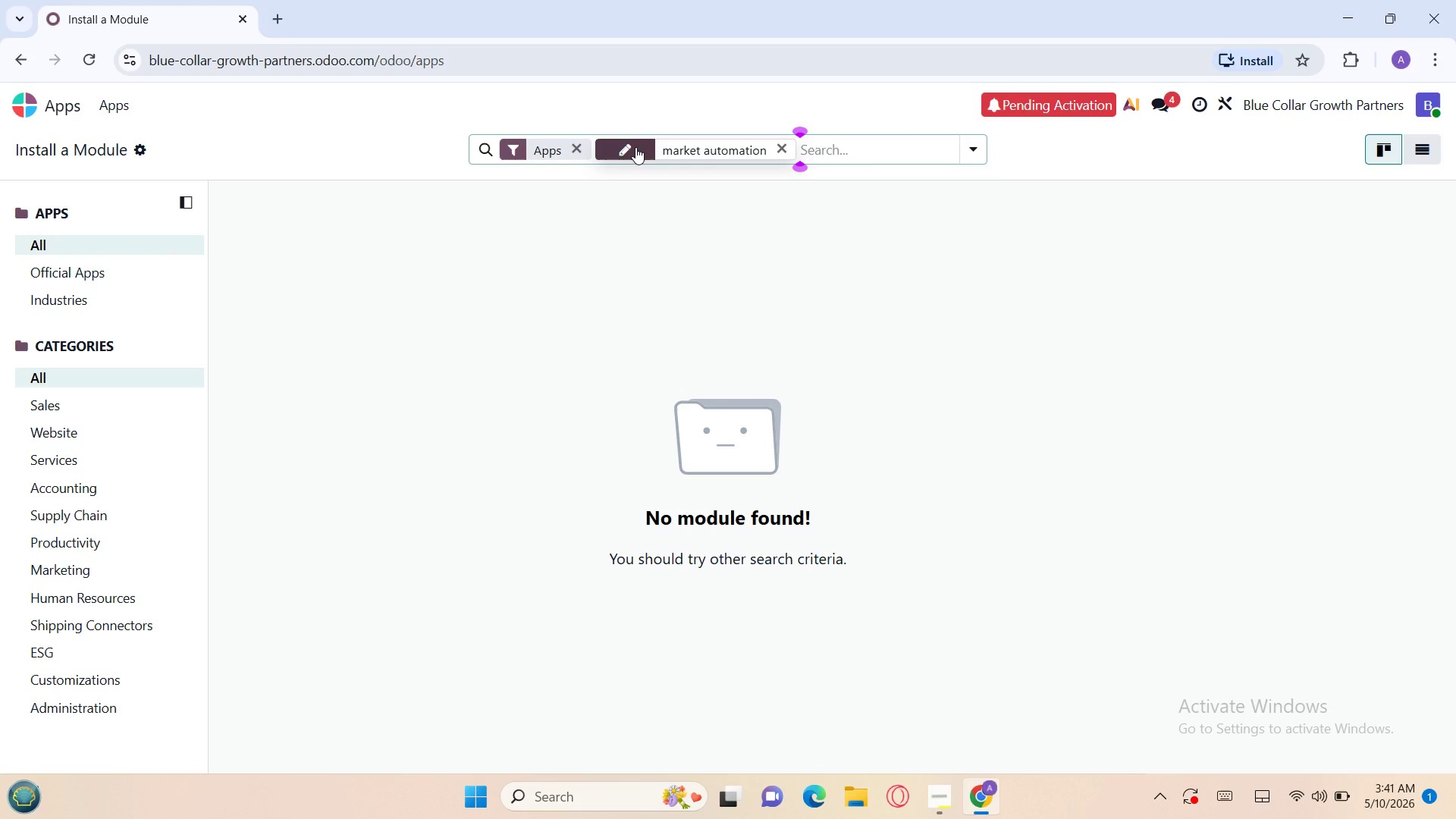 
left_click([624, 147])
 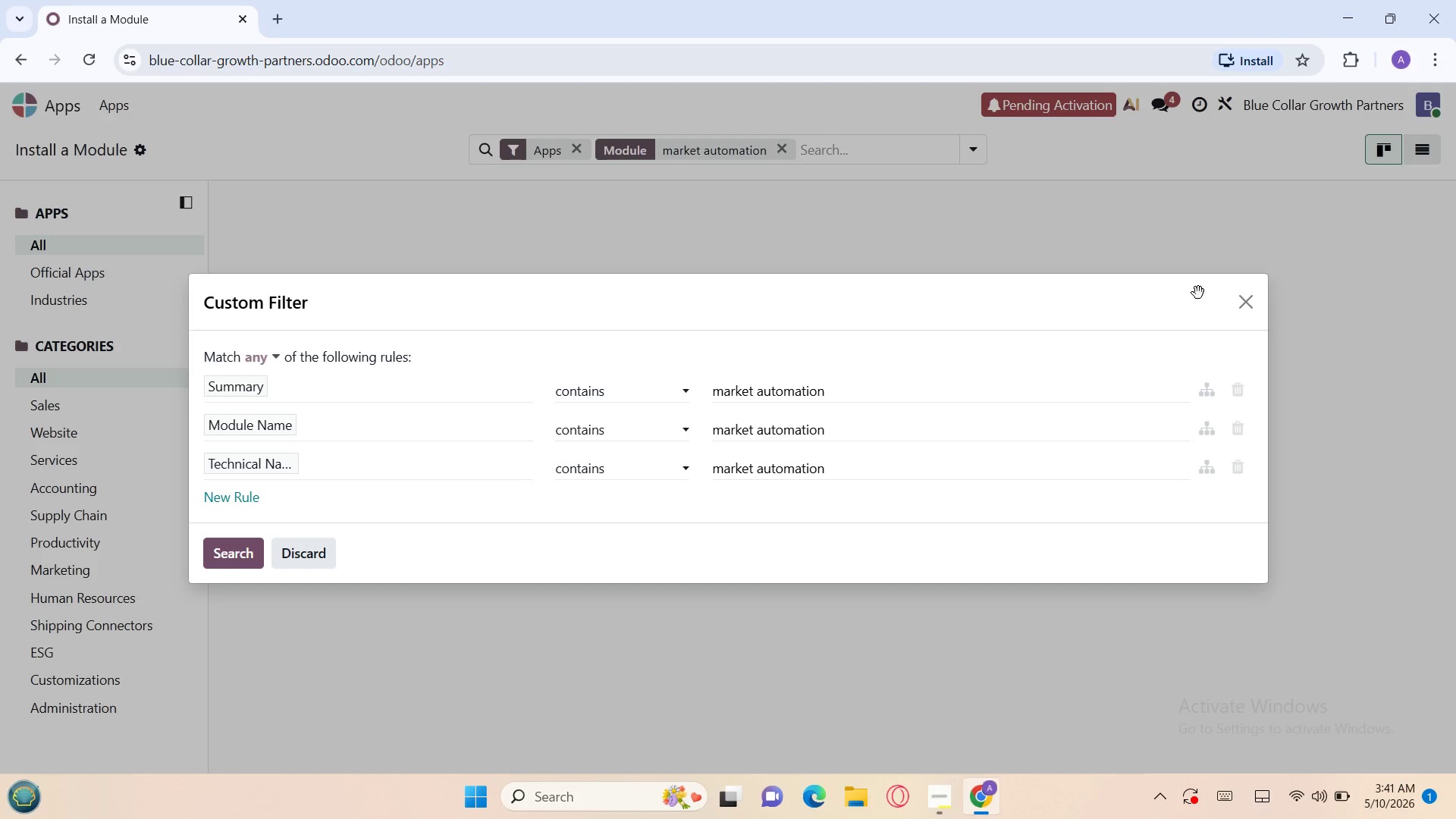 
left_click([1241, 309])
 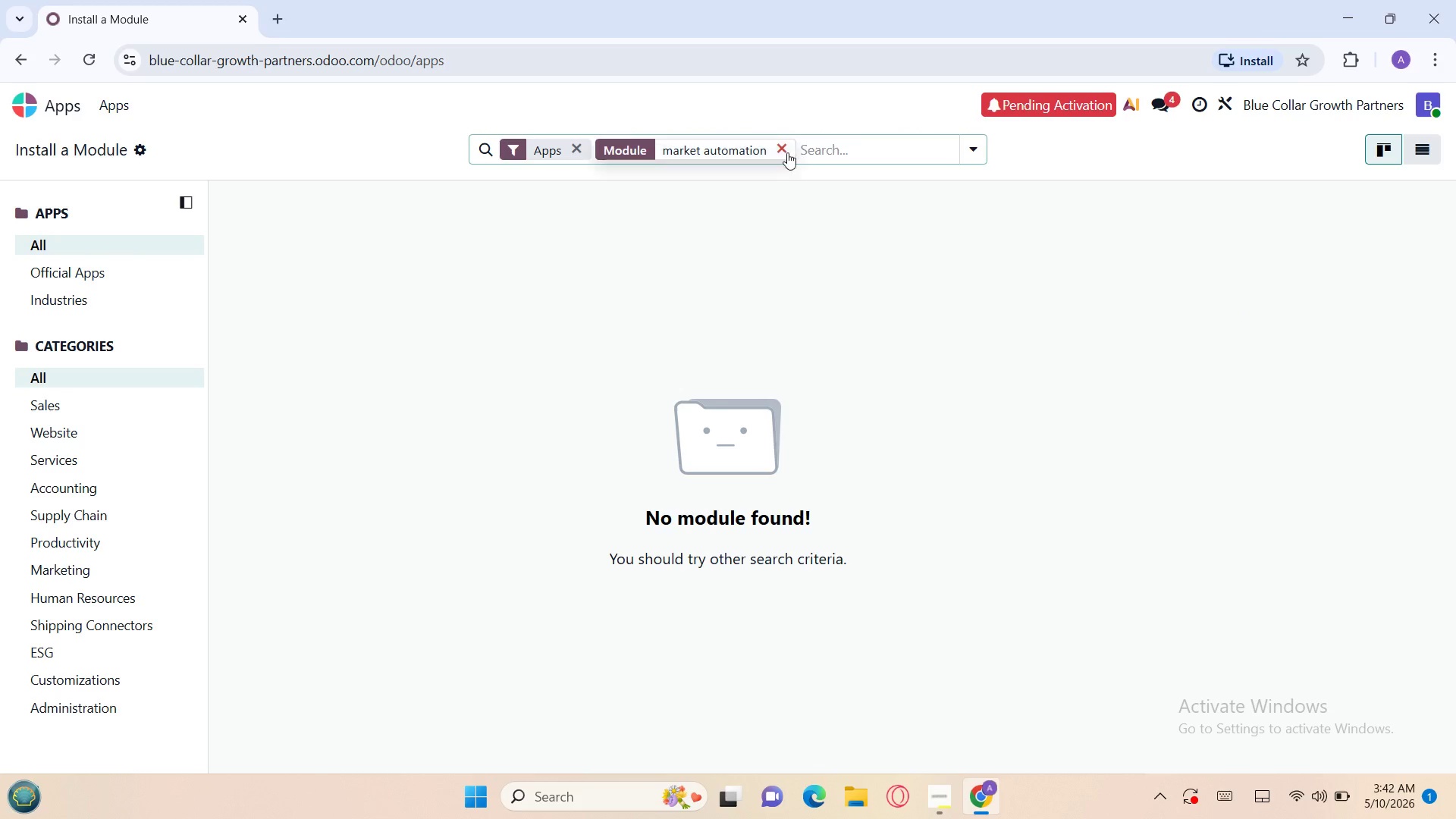 
left_click([782, 152])
 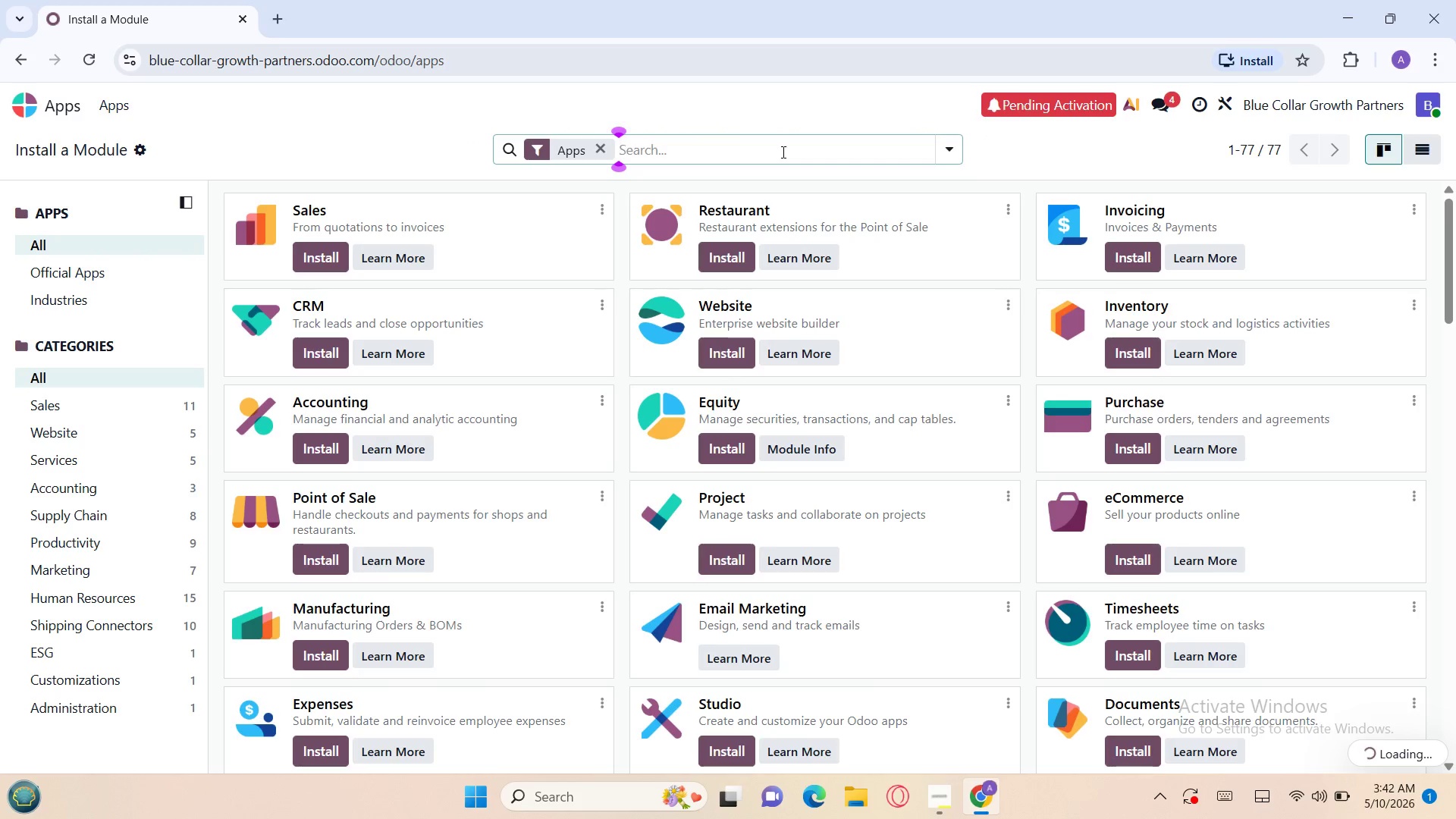 
type(marketing ay)
key(Backspace)
type(utomation)
 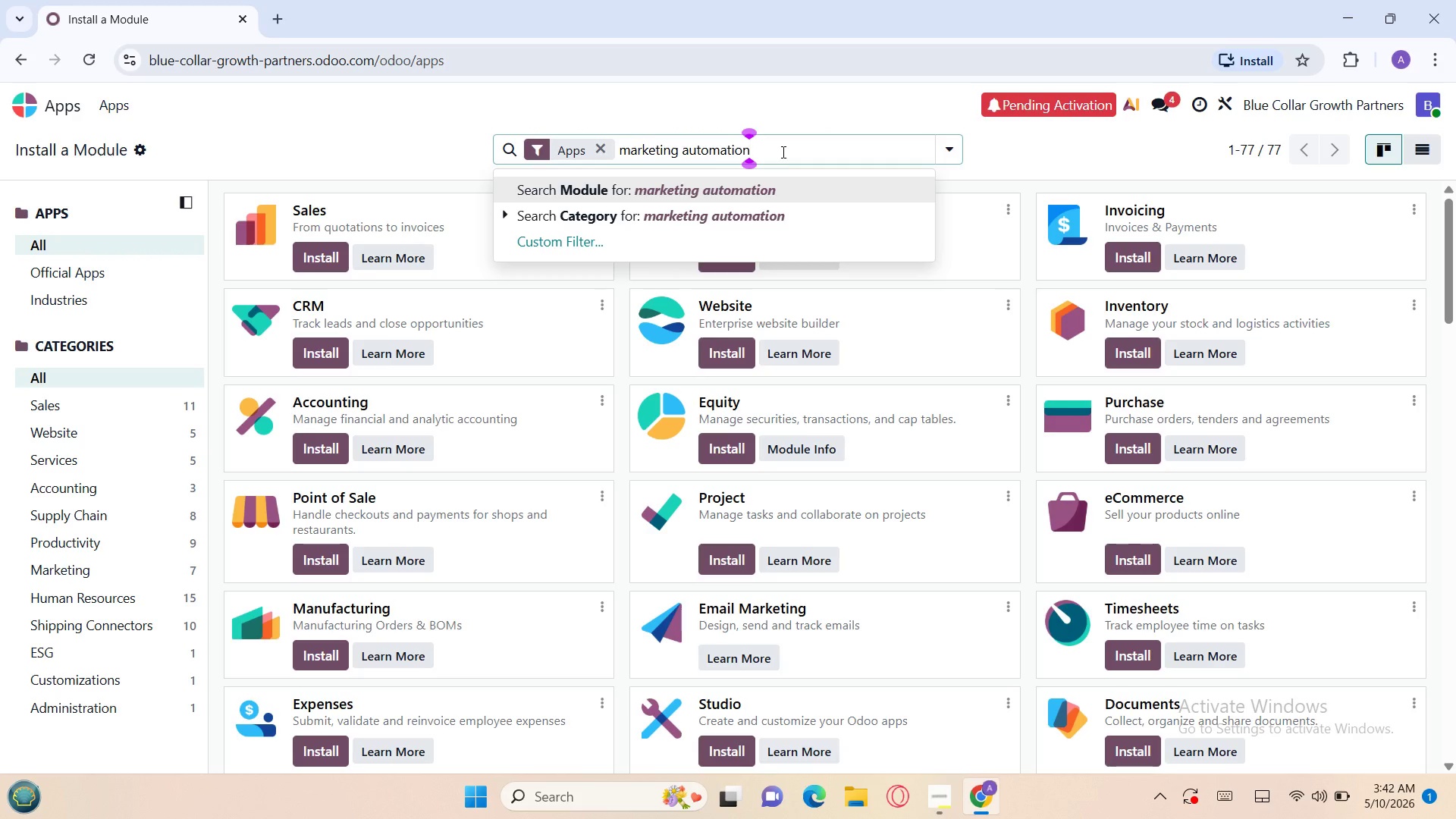 
key(Enter)
 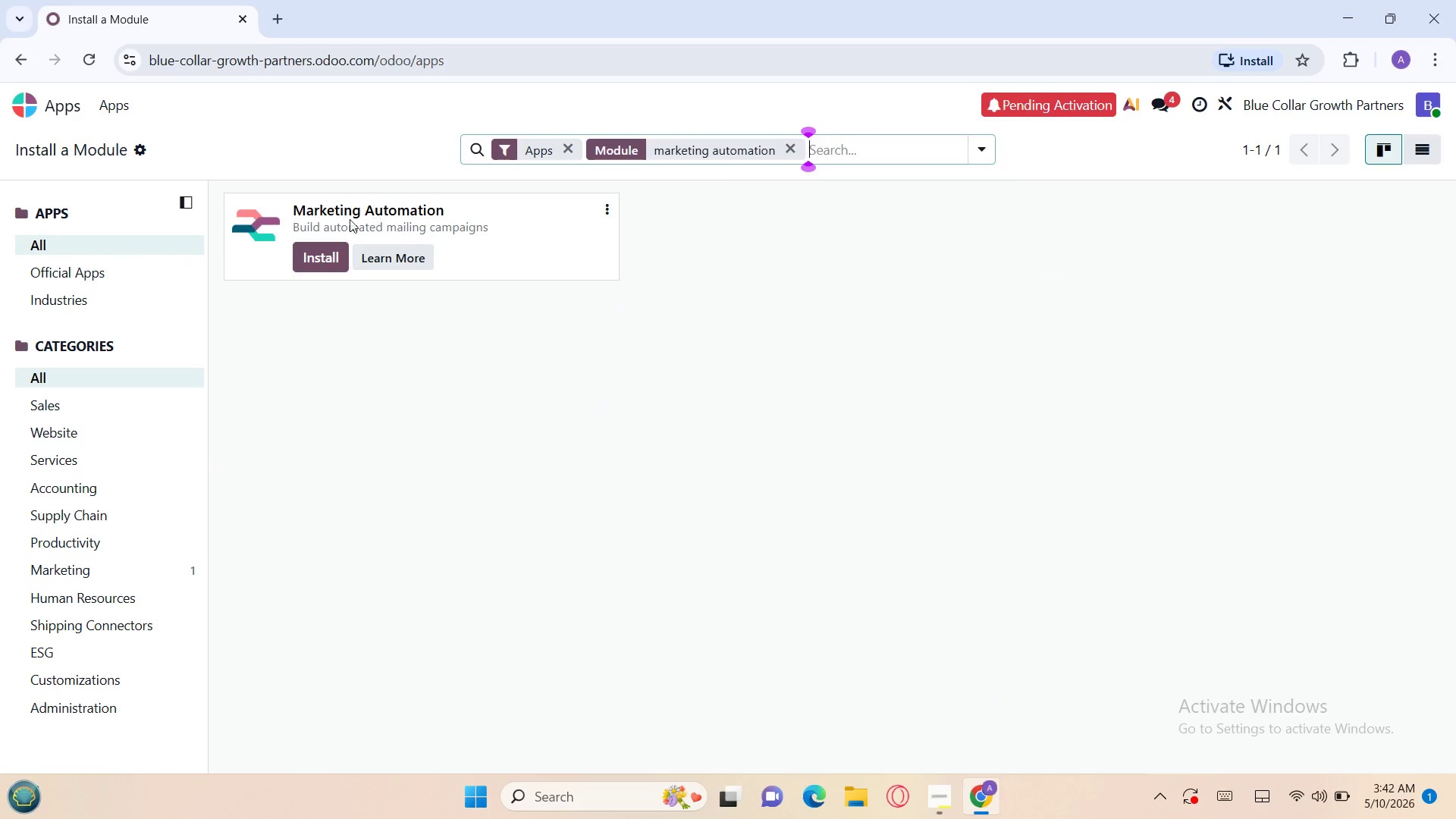 
left_click([306, 253])
 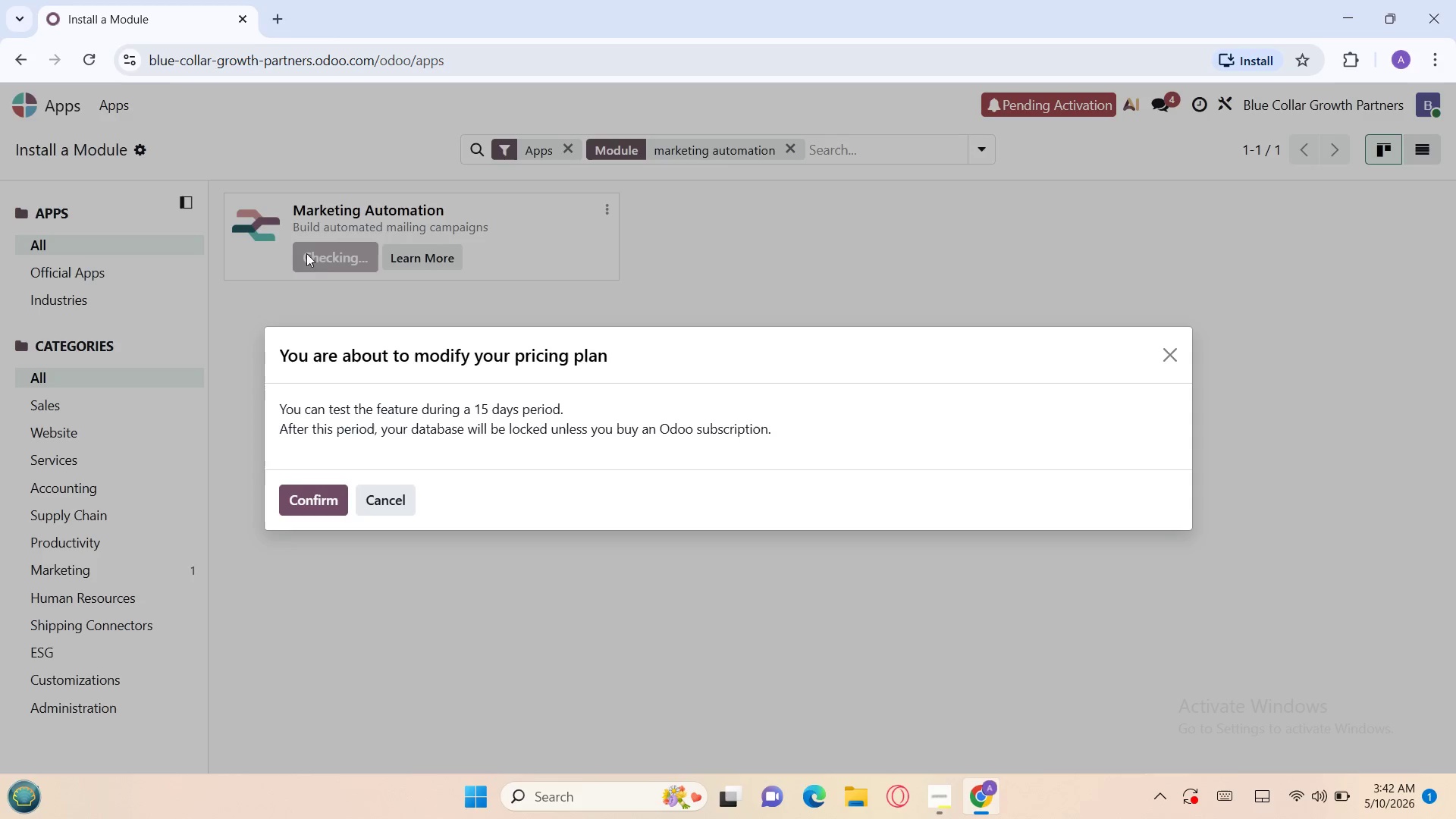 
wait(5.19)
 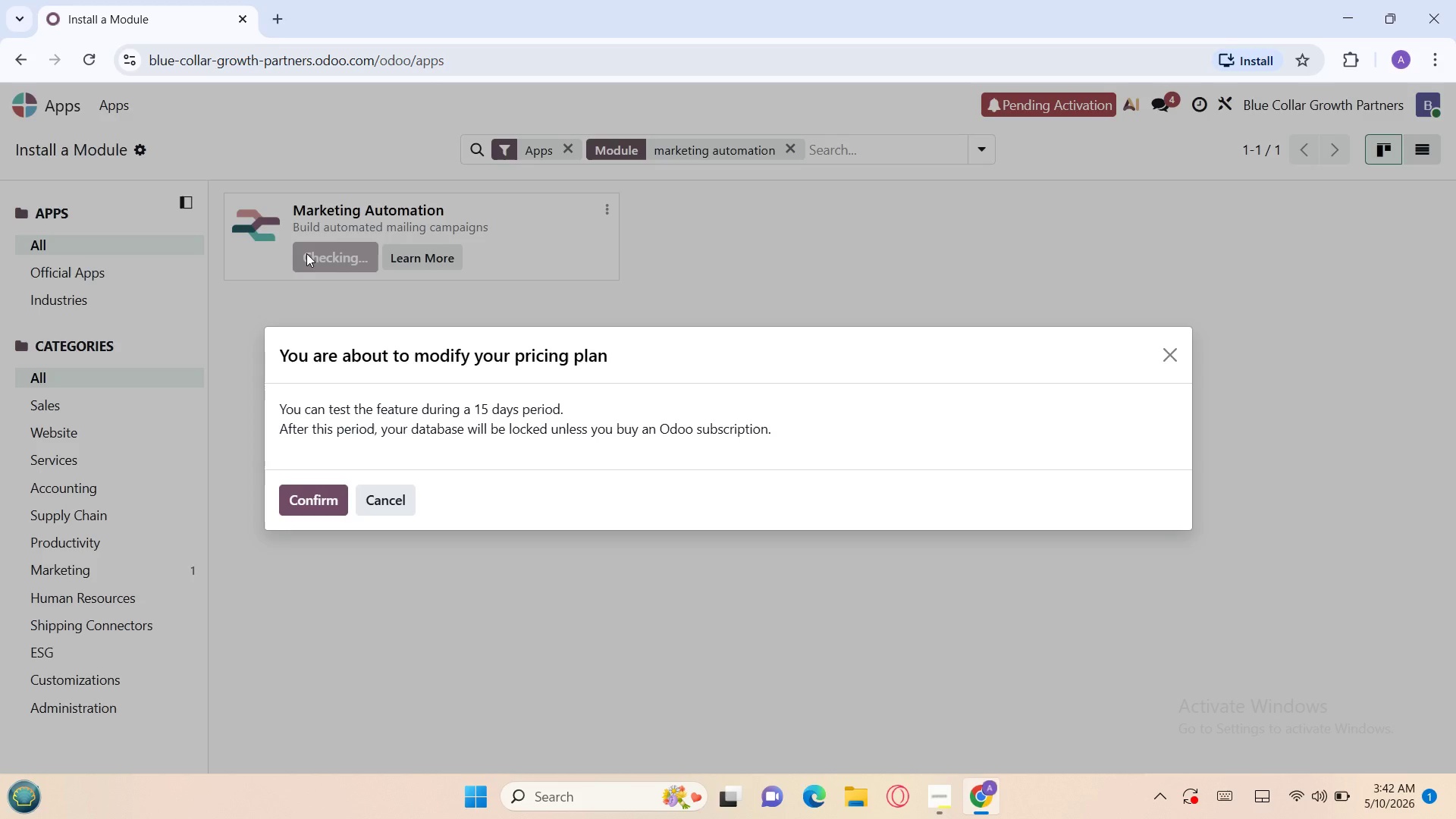 
left_click([312, 495])
 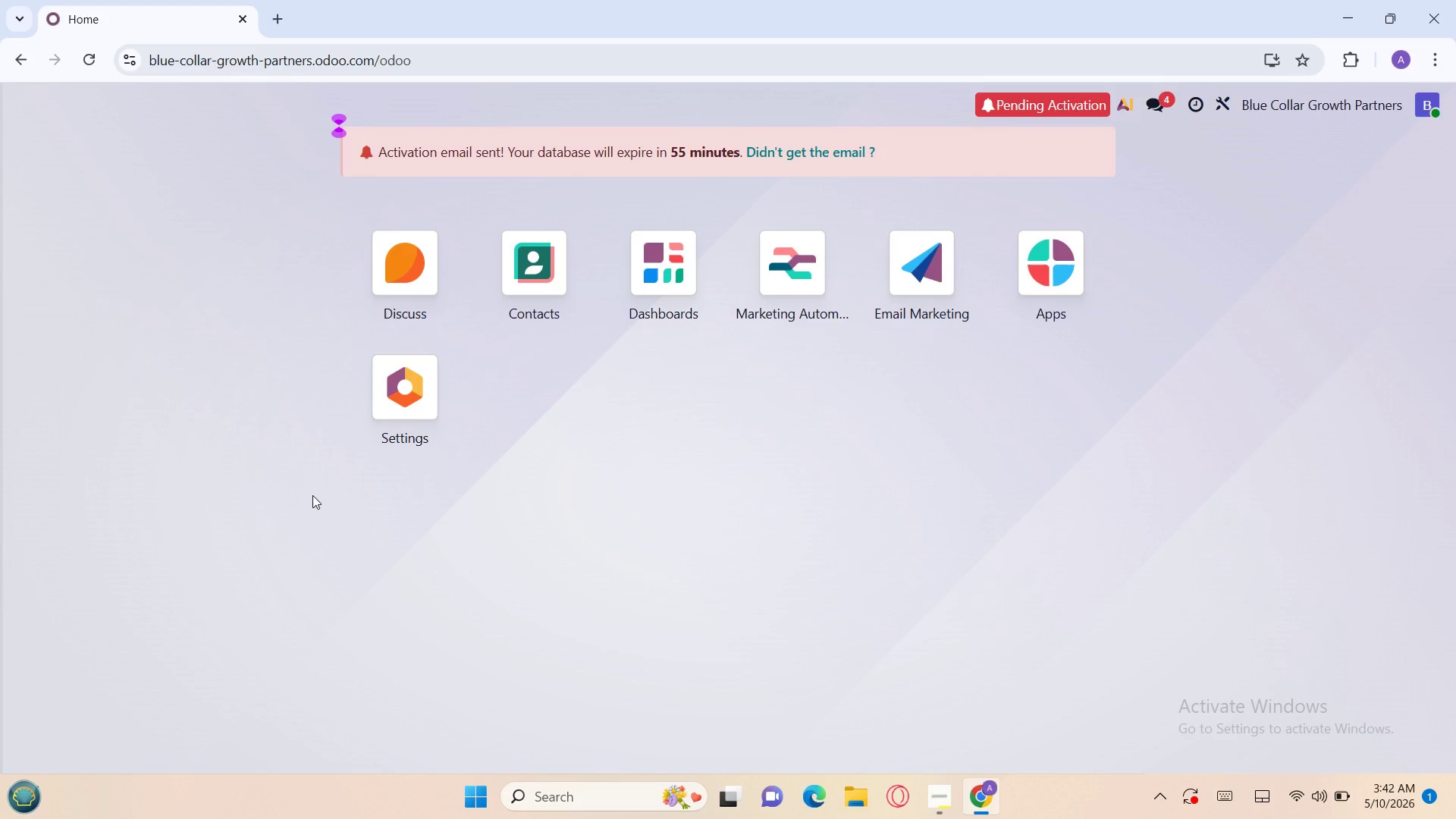 
wait(19.91)
 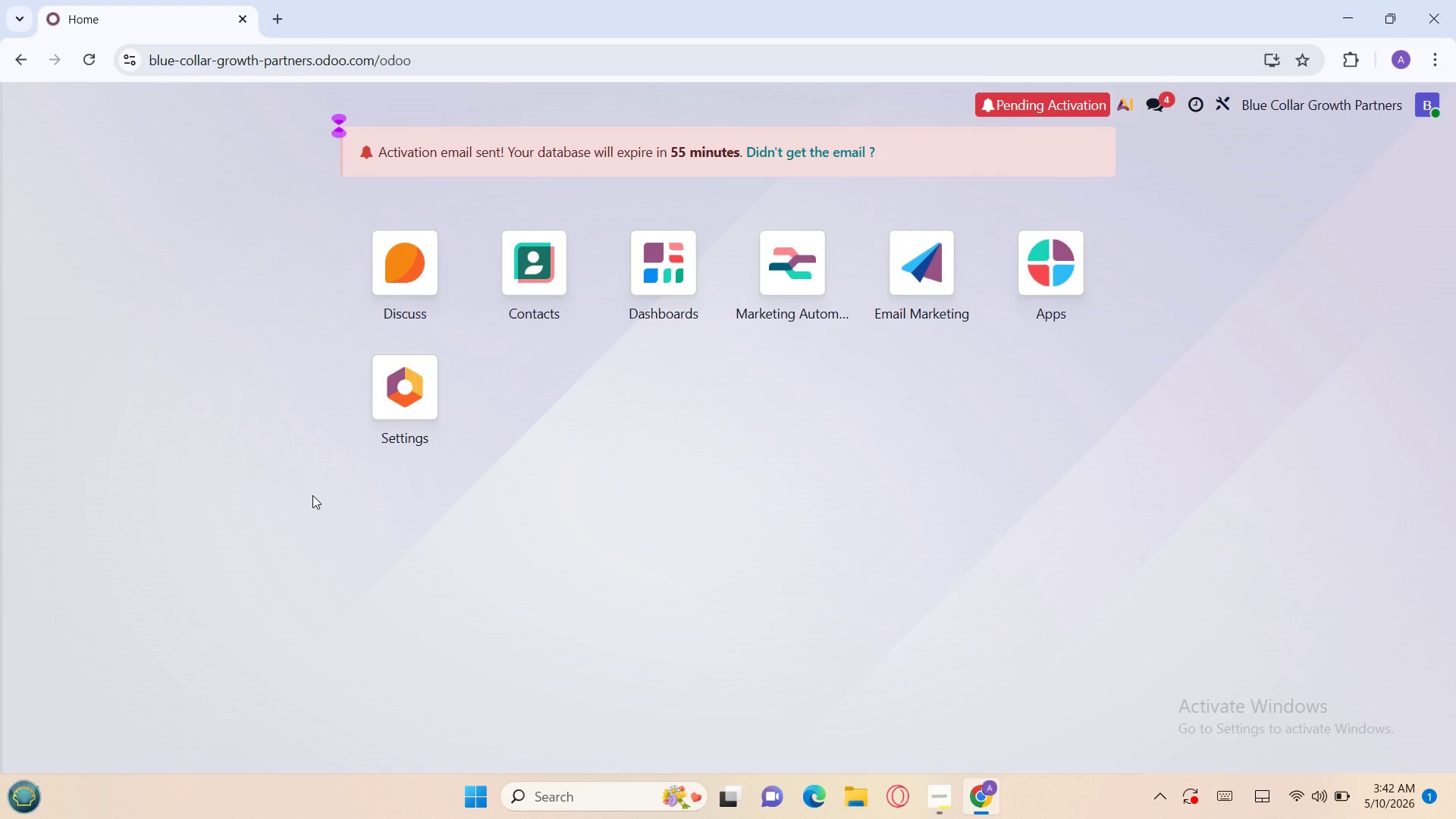 
left_click([774, 273])
 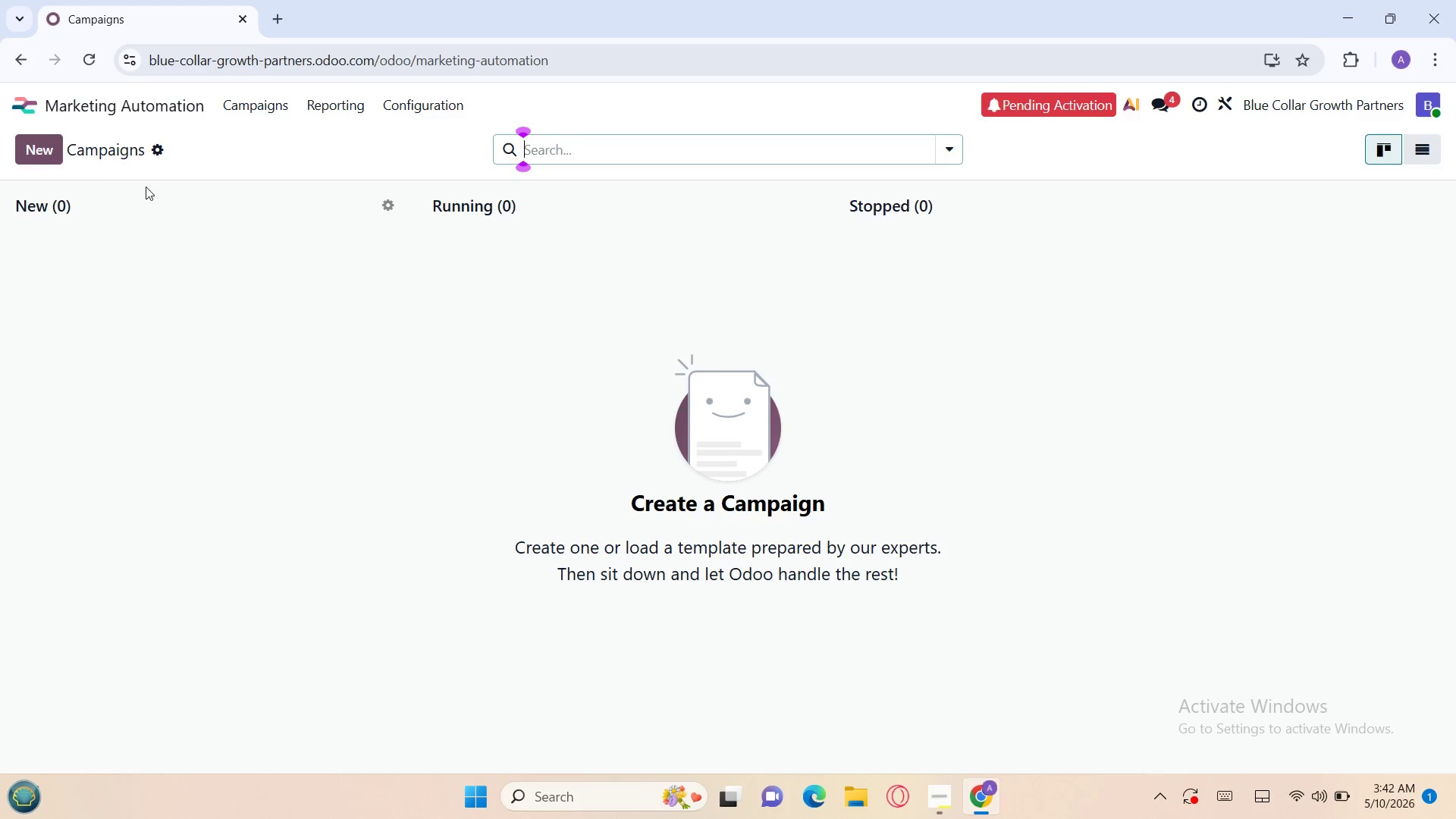 
left_click([42, 147])
 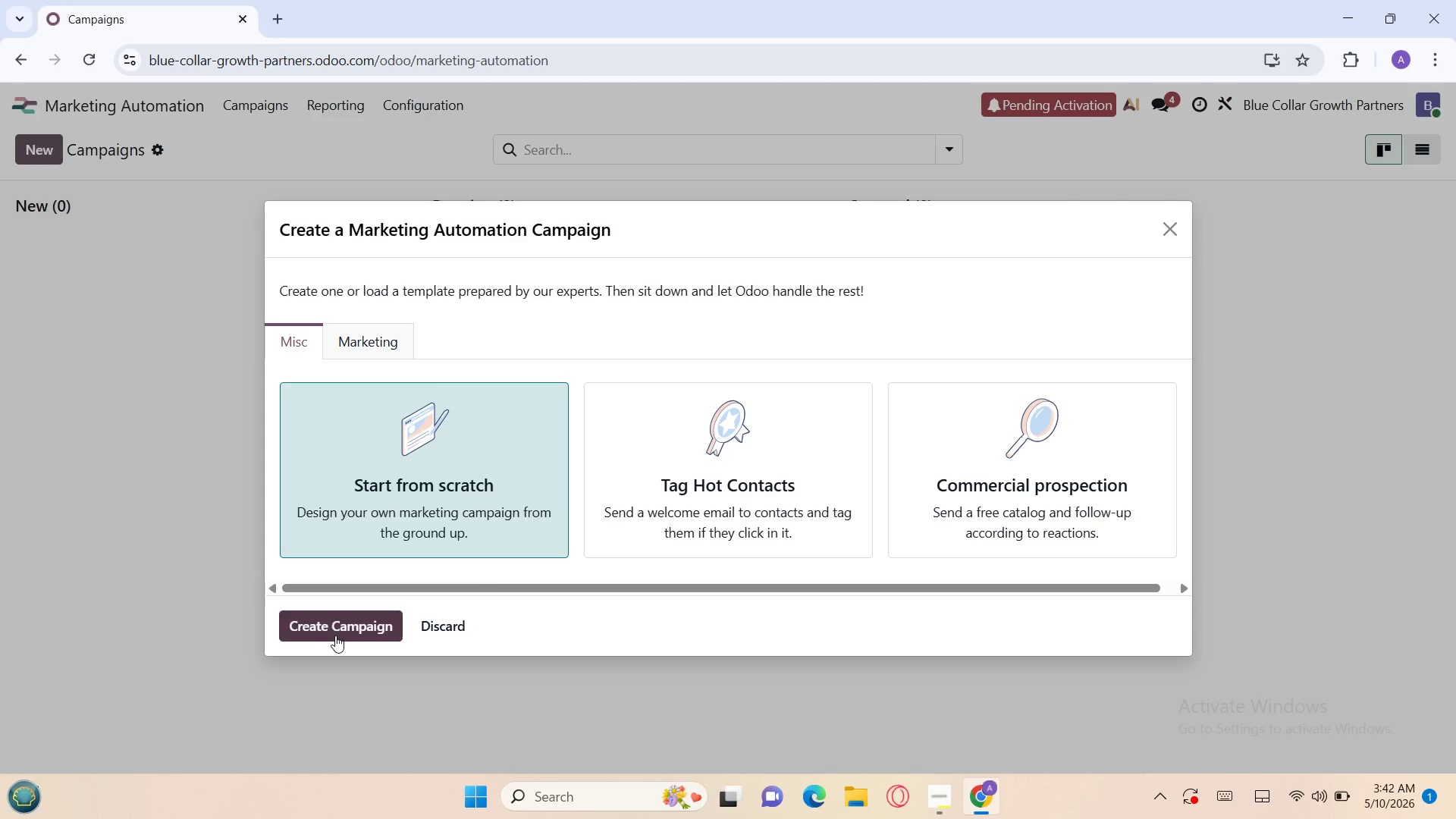 
left_click([340, 632])
 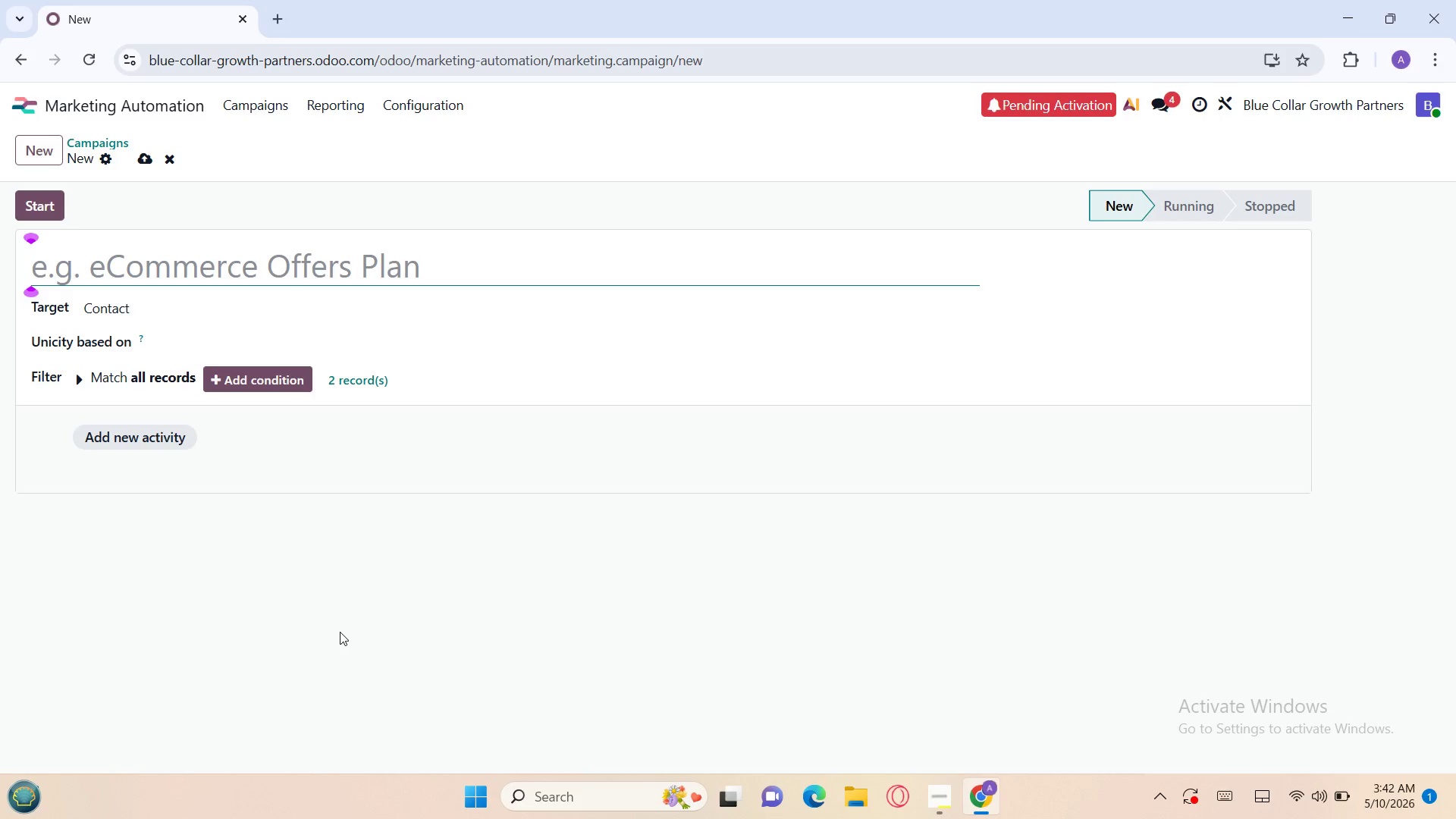 
wait(8.44)
 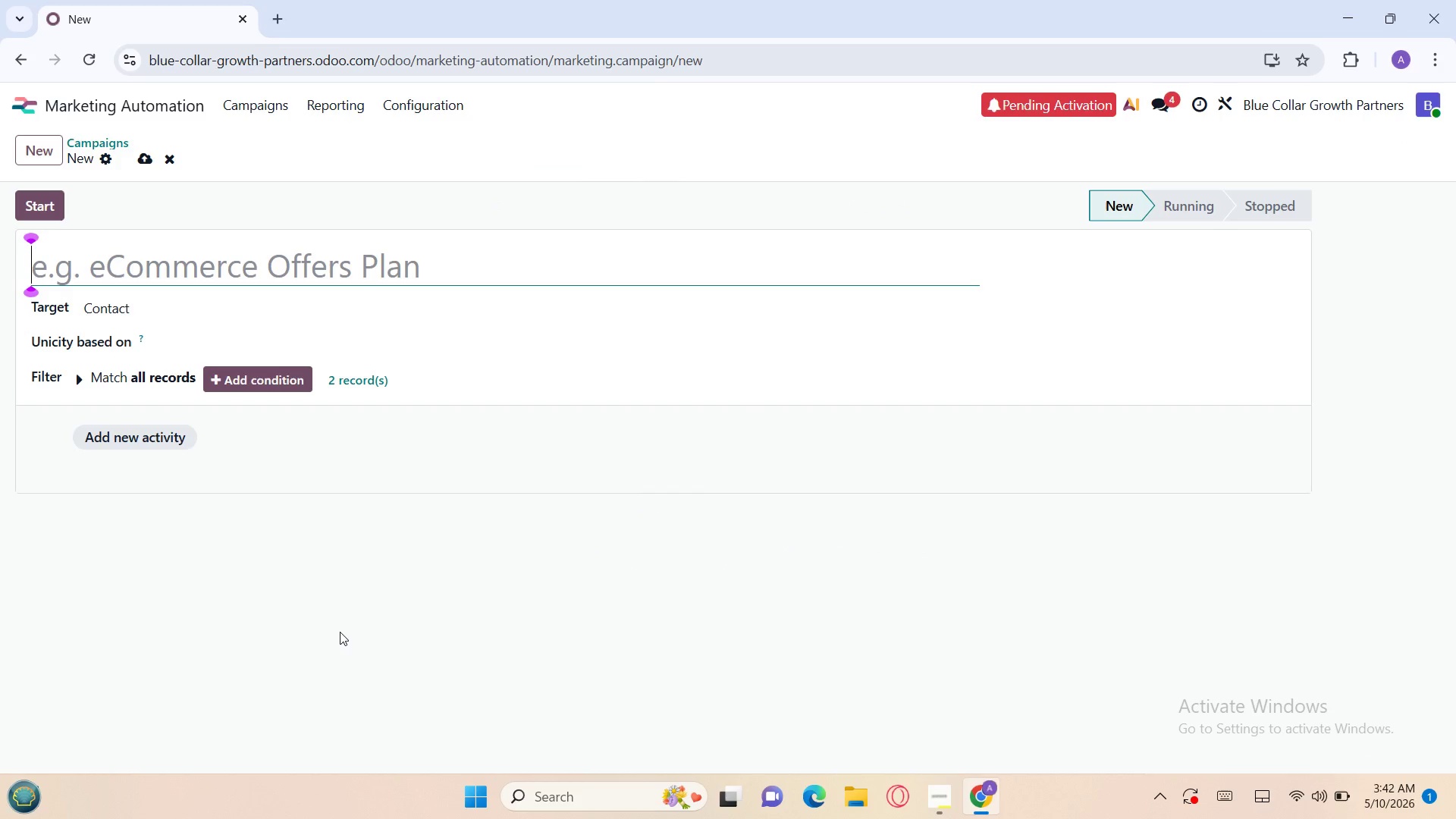 
type(Preventi)
key(Backspace)
 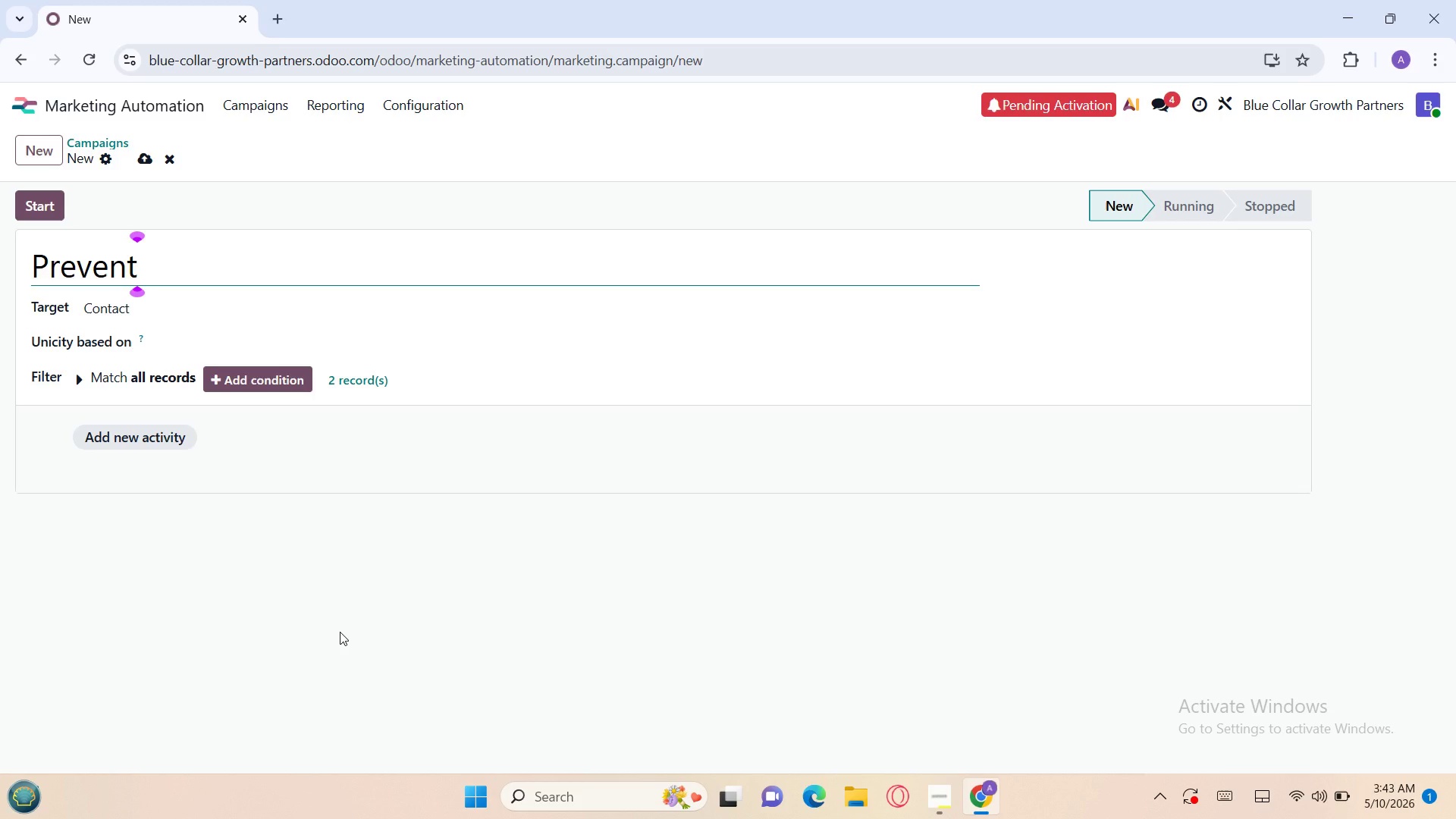 
type(ative Maintenance )
 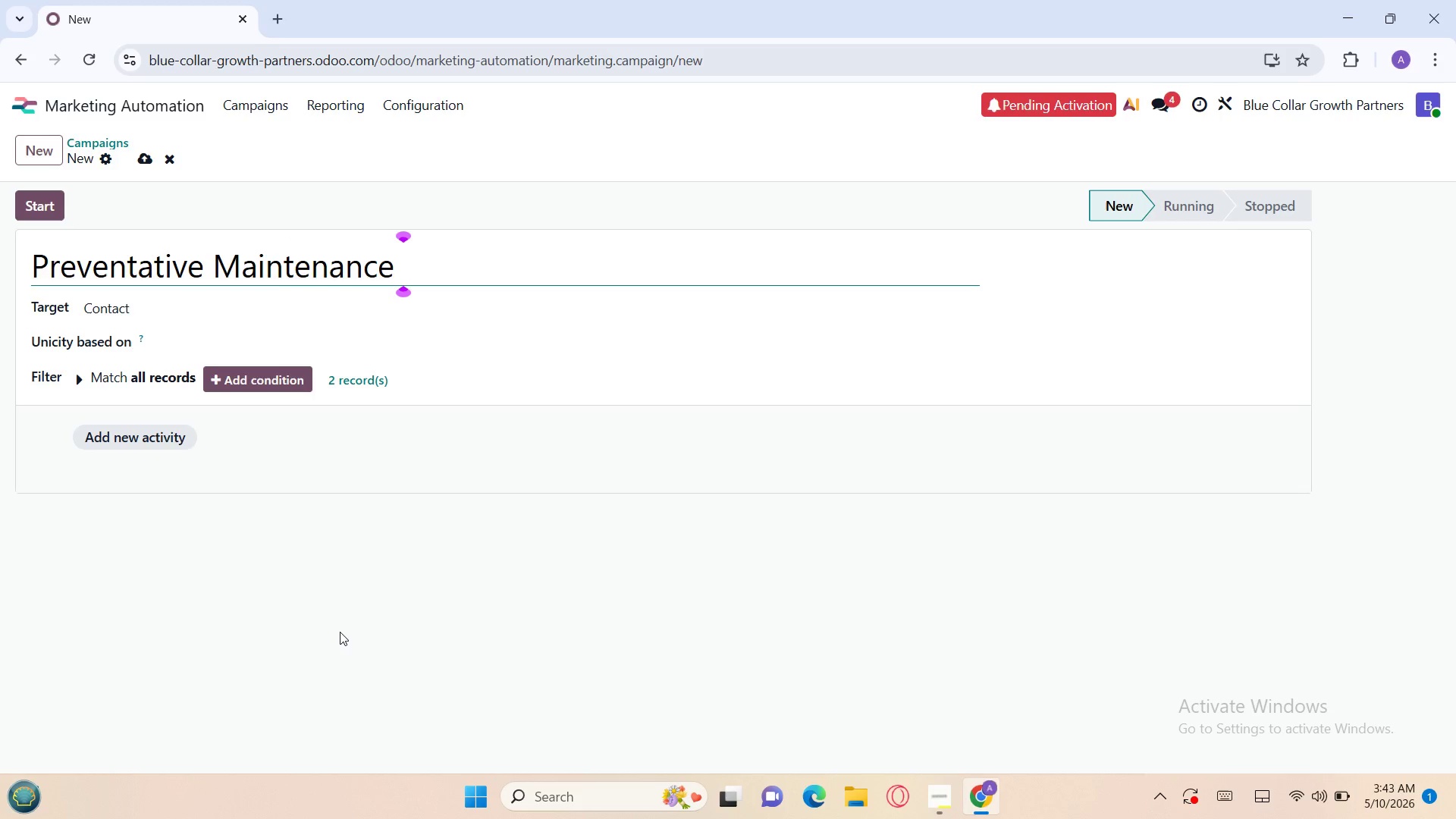 
type(Nurture )
 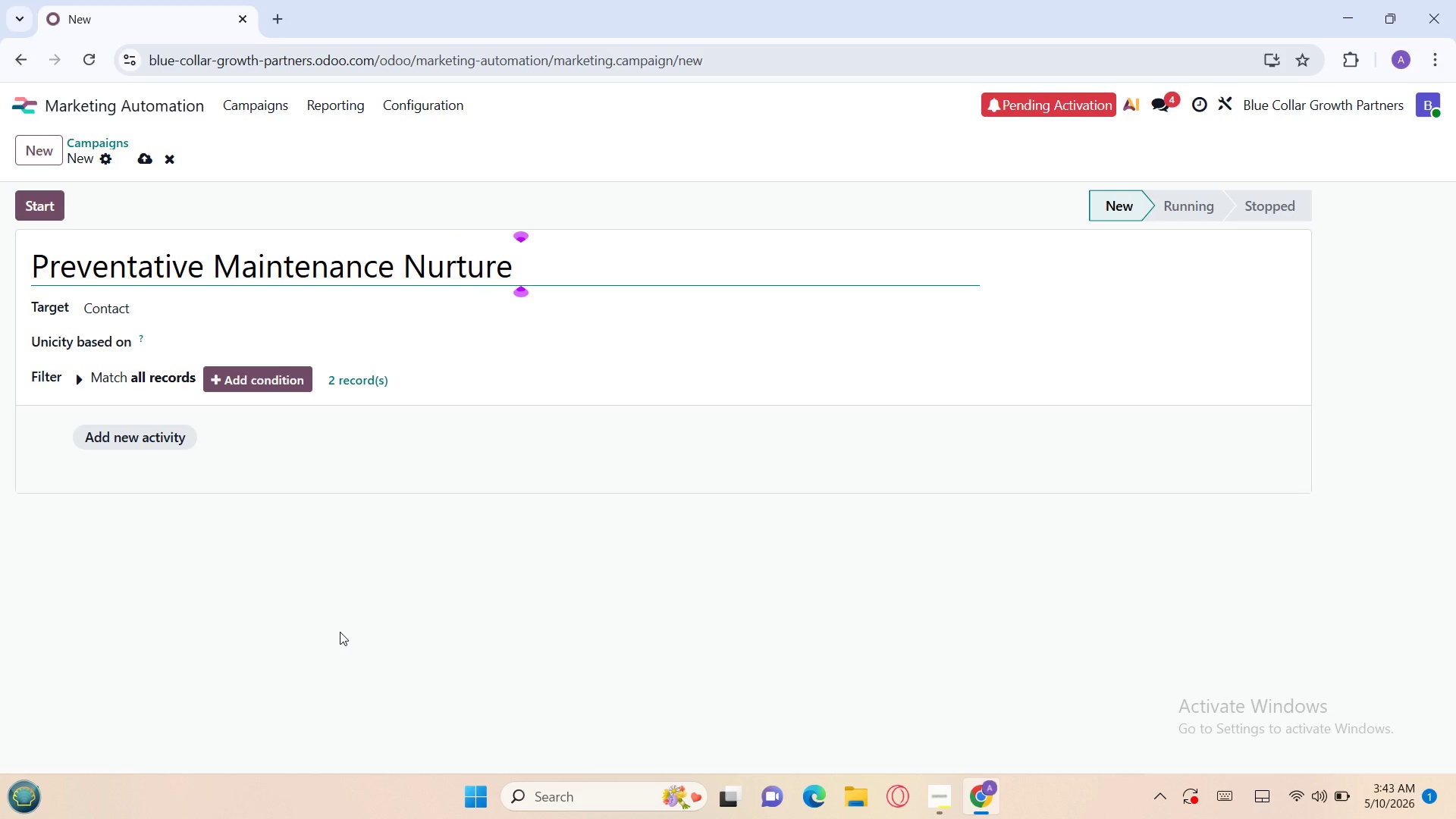 
type(Campaign)
 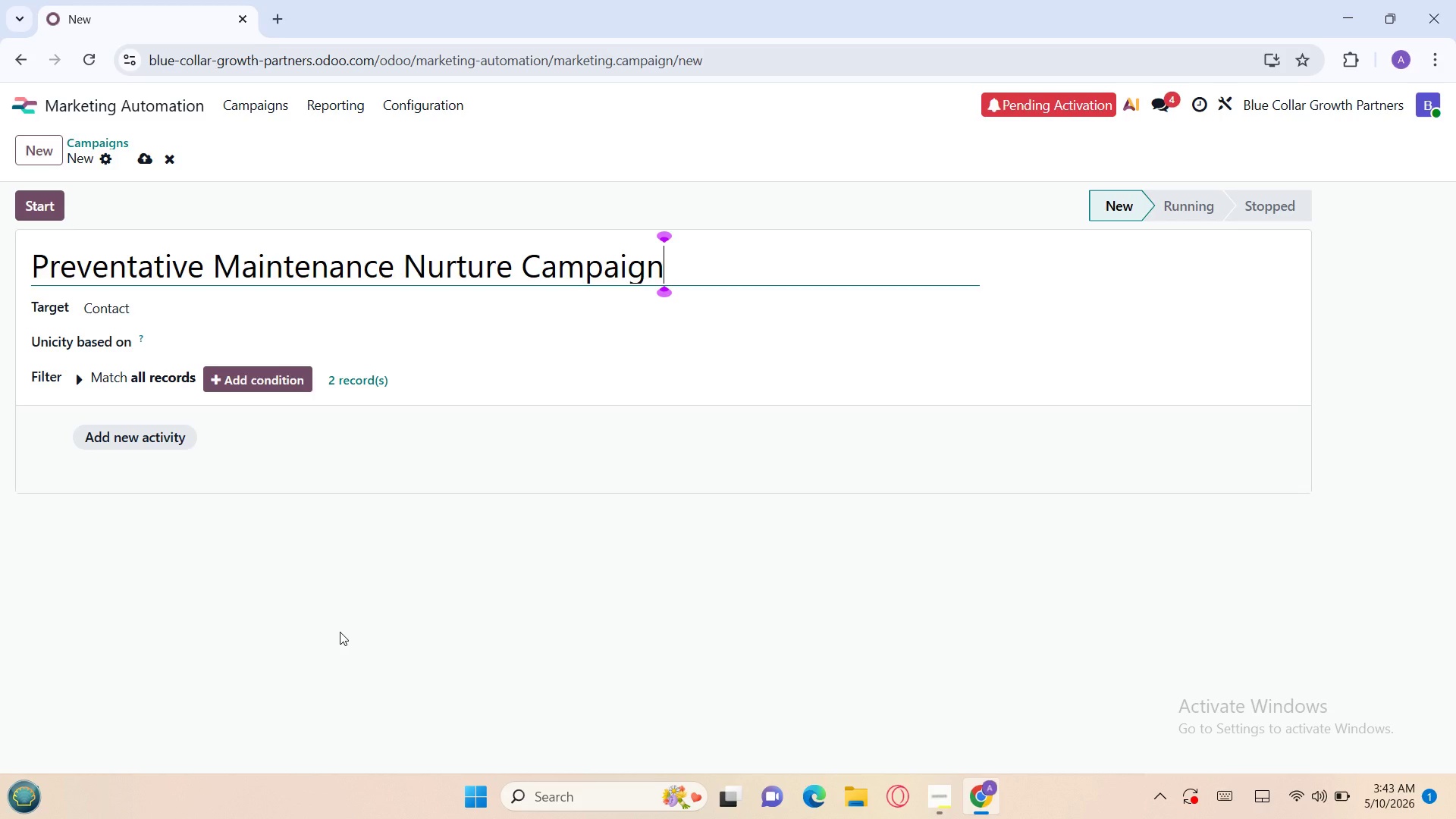 
wait(8.47)
 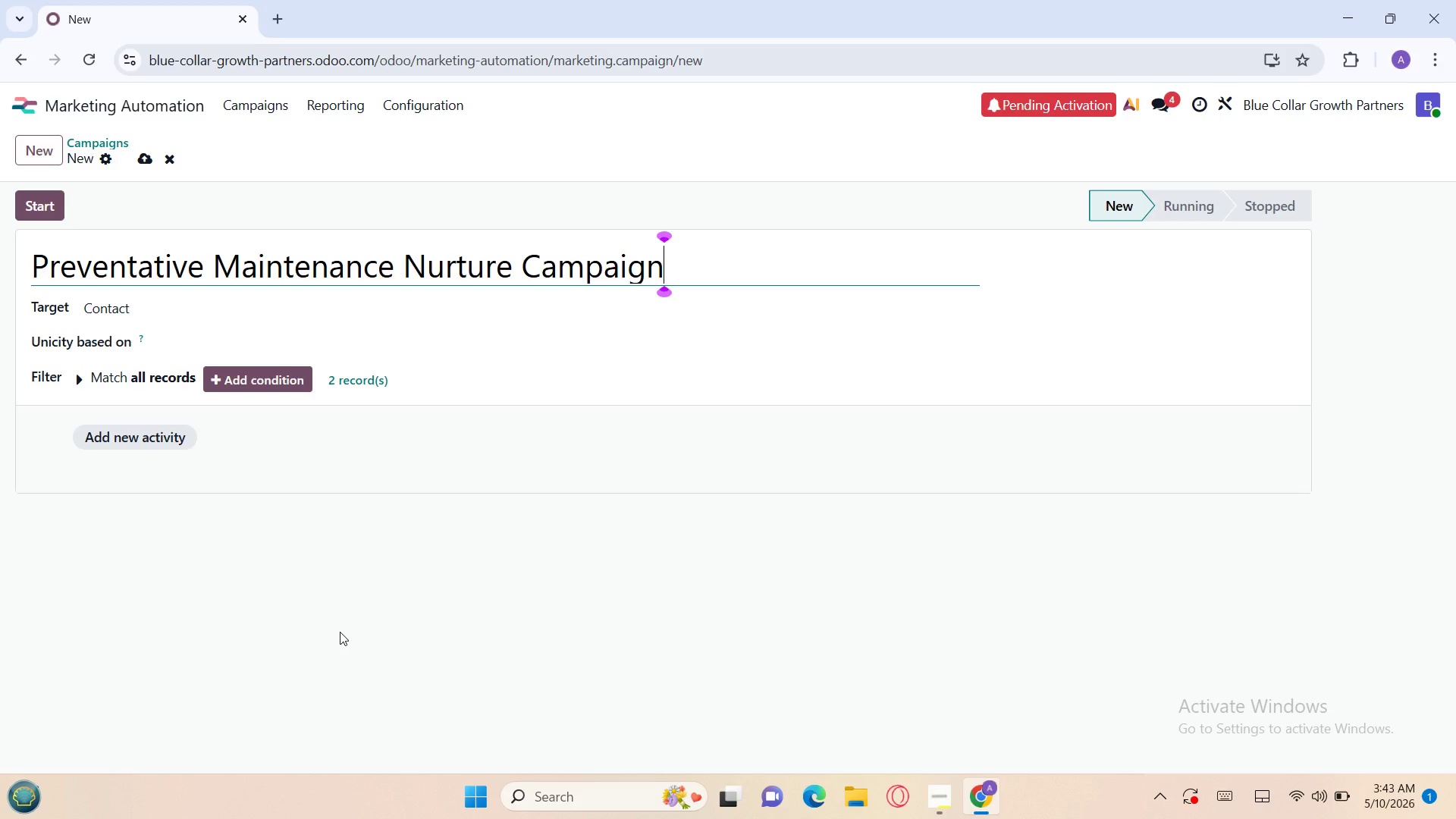 
left_click([126, 303])
 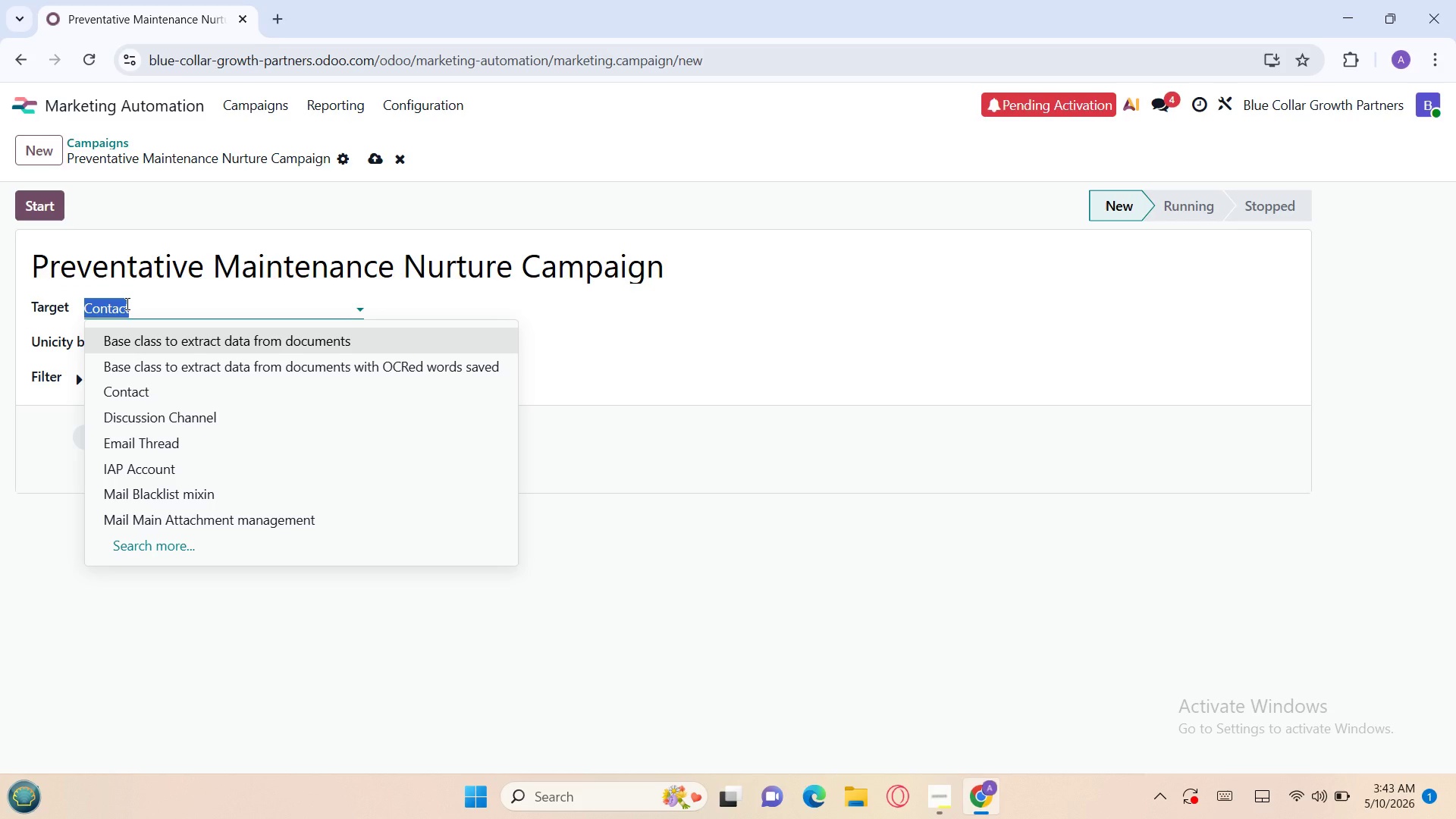 
type(mail)
 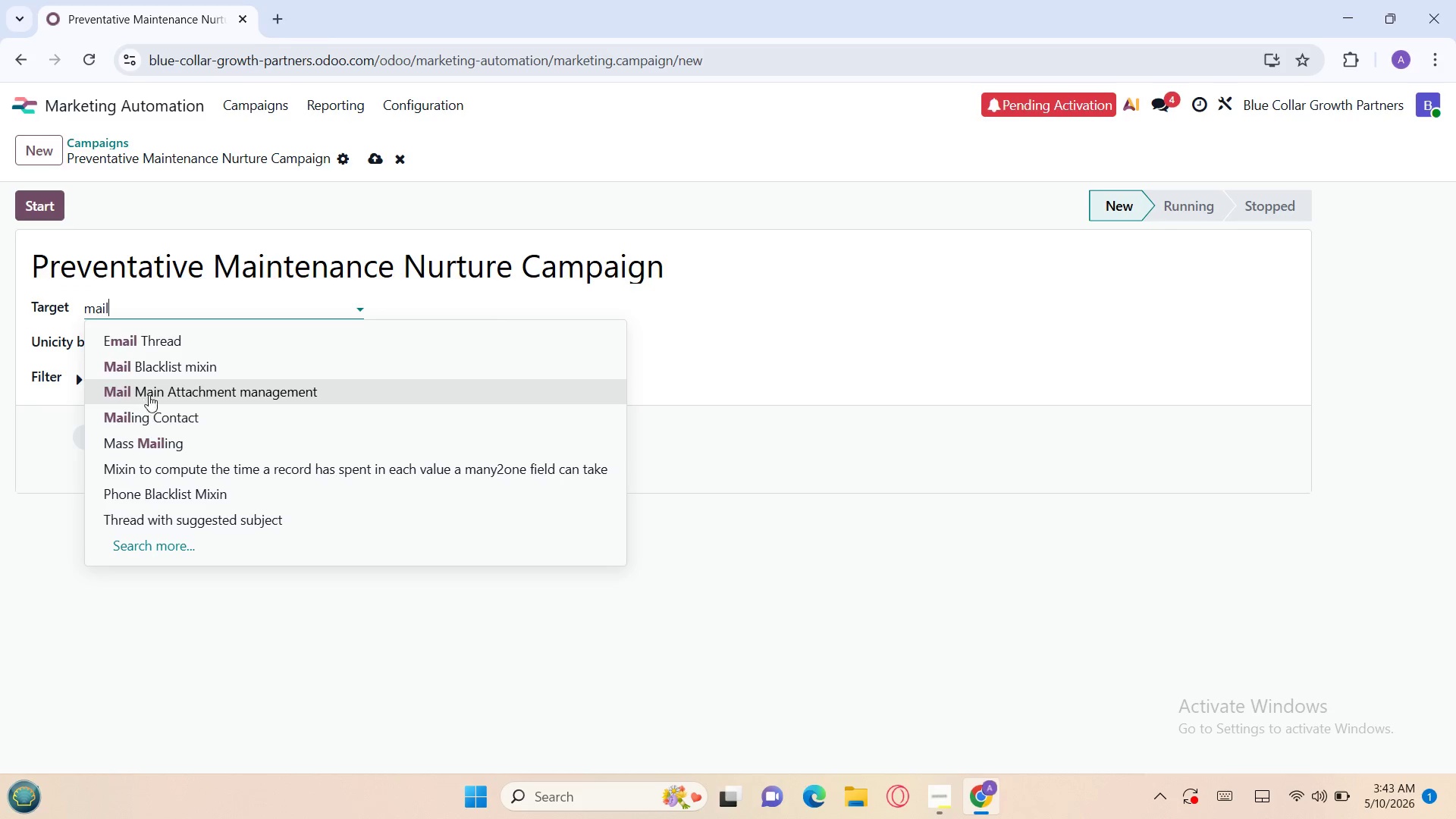 
left_click([153, 413])
 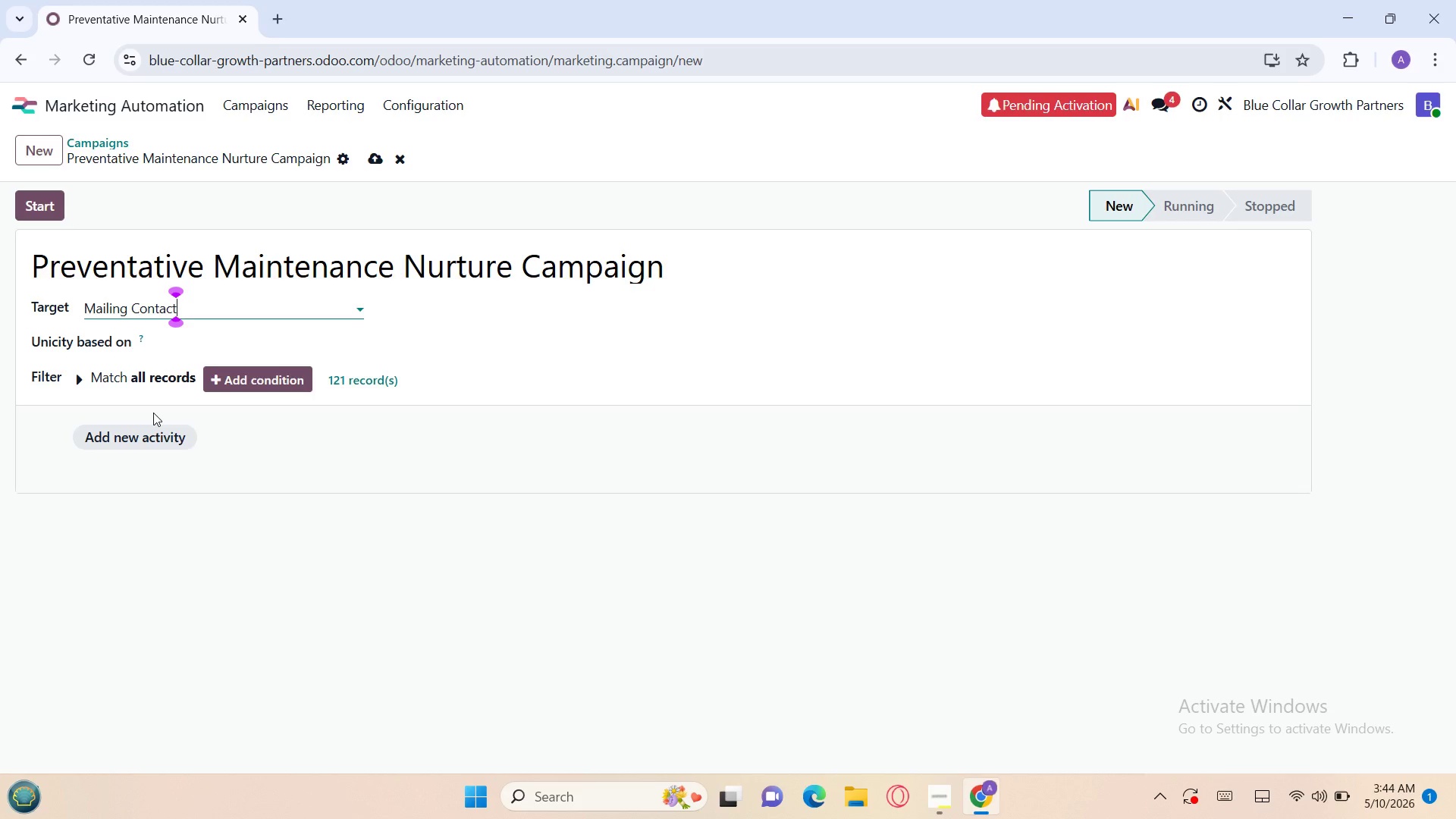 
wait(36.0)
 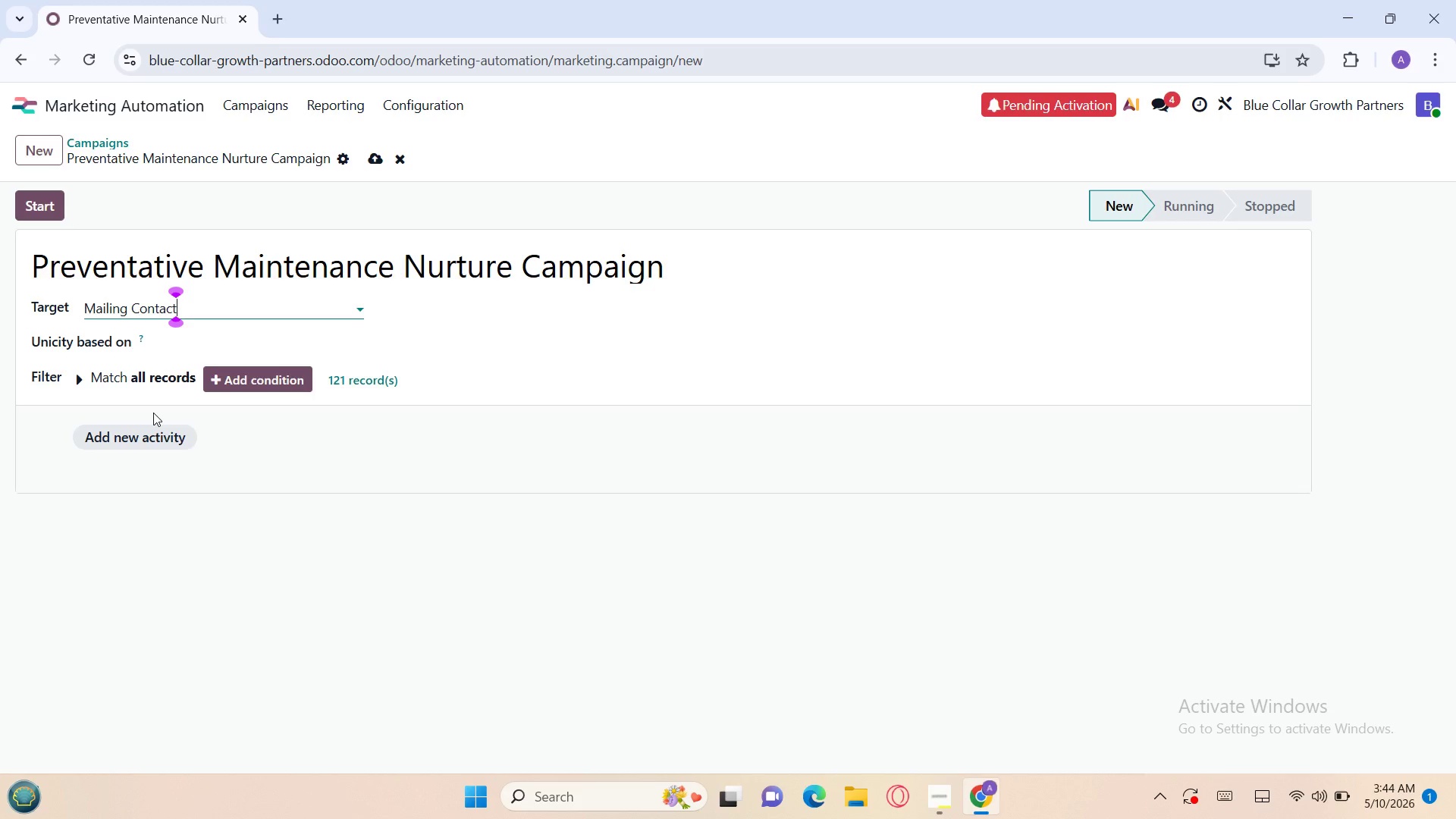 
left_click([139, 432])
 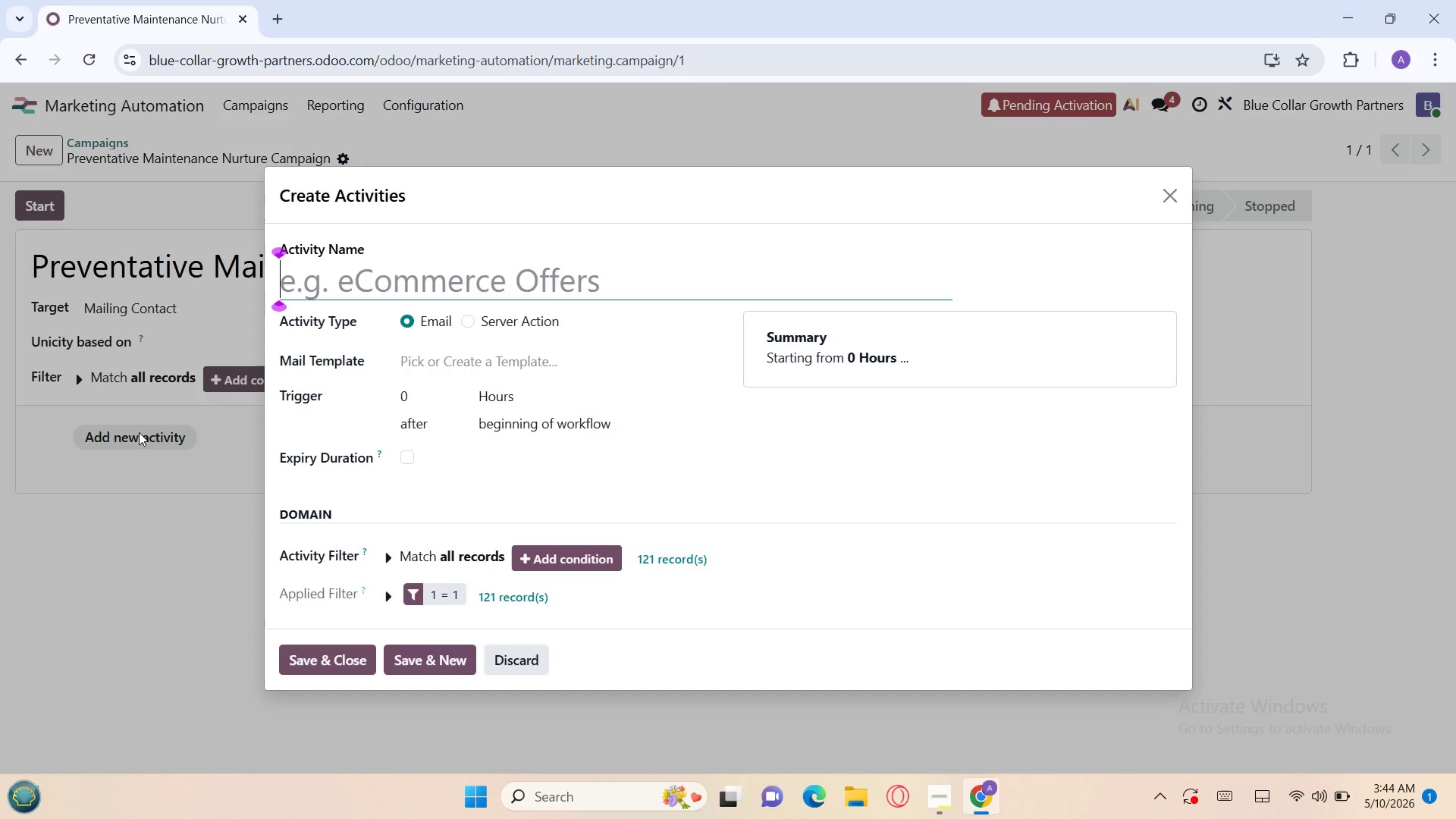 
type(Email 1 In)
 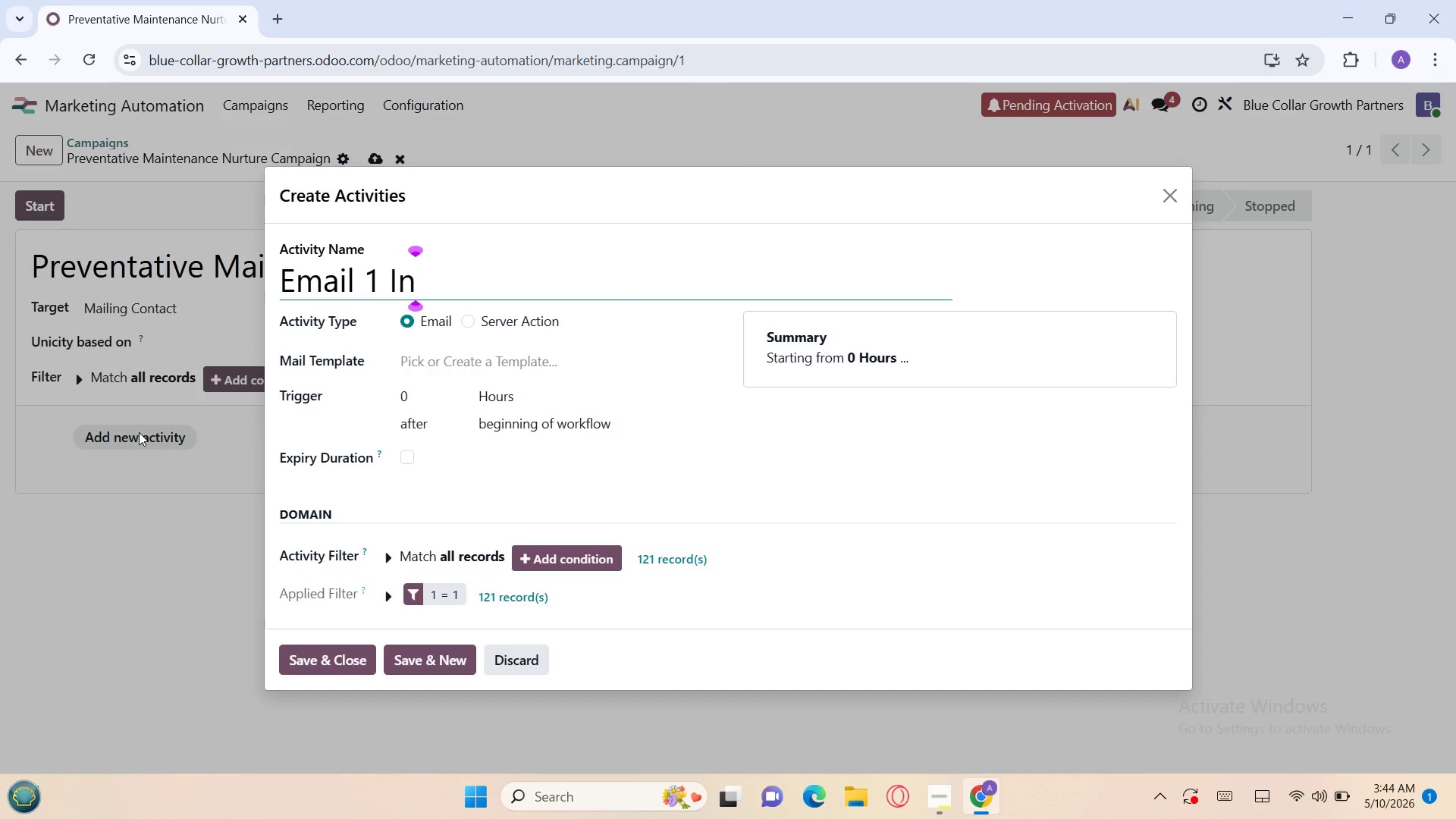 
type(tro)
 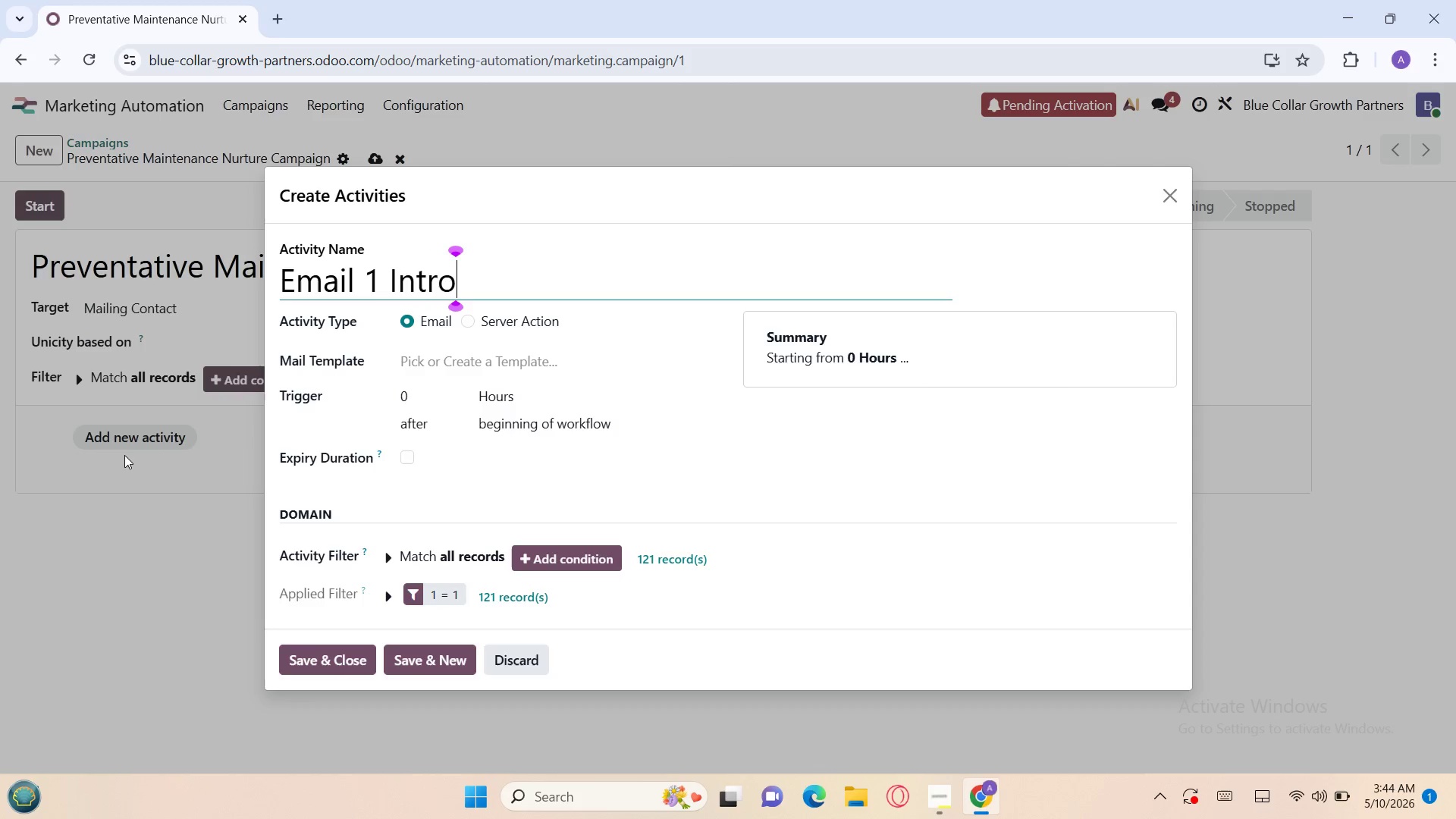 
wait(8.19)
 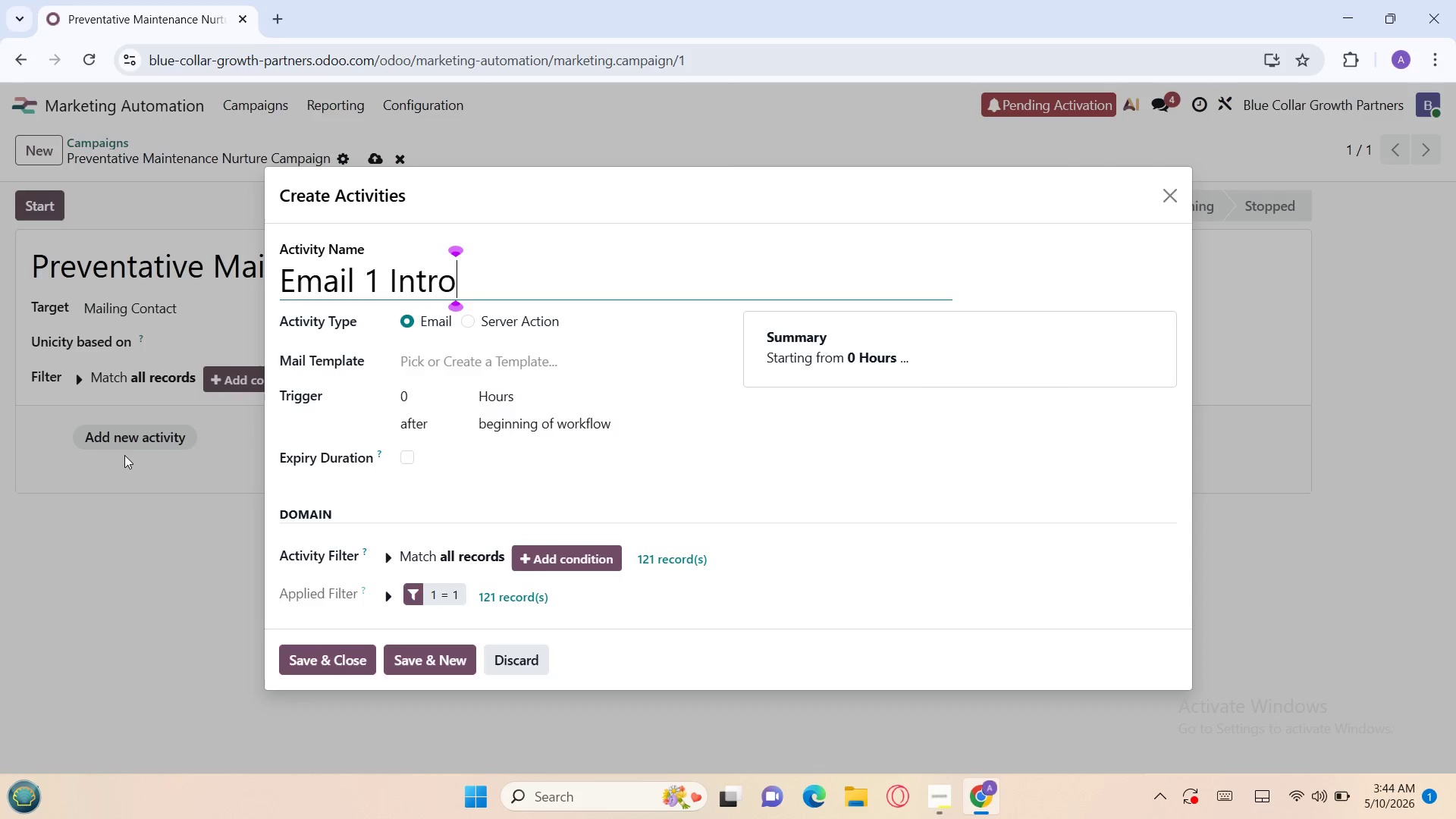 
left_click([330, 656])
 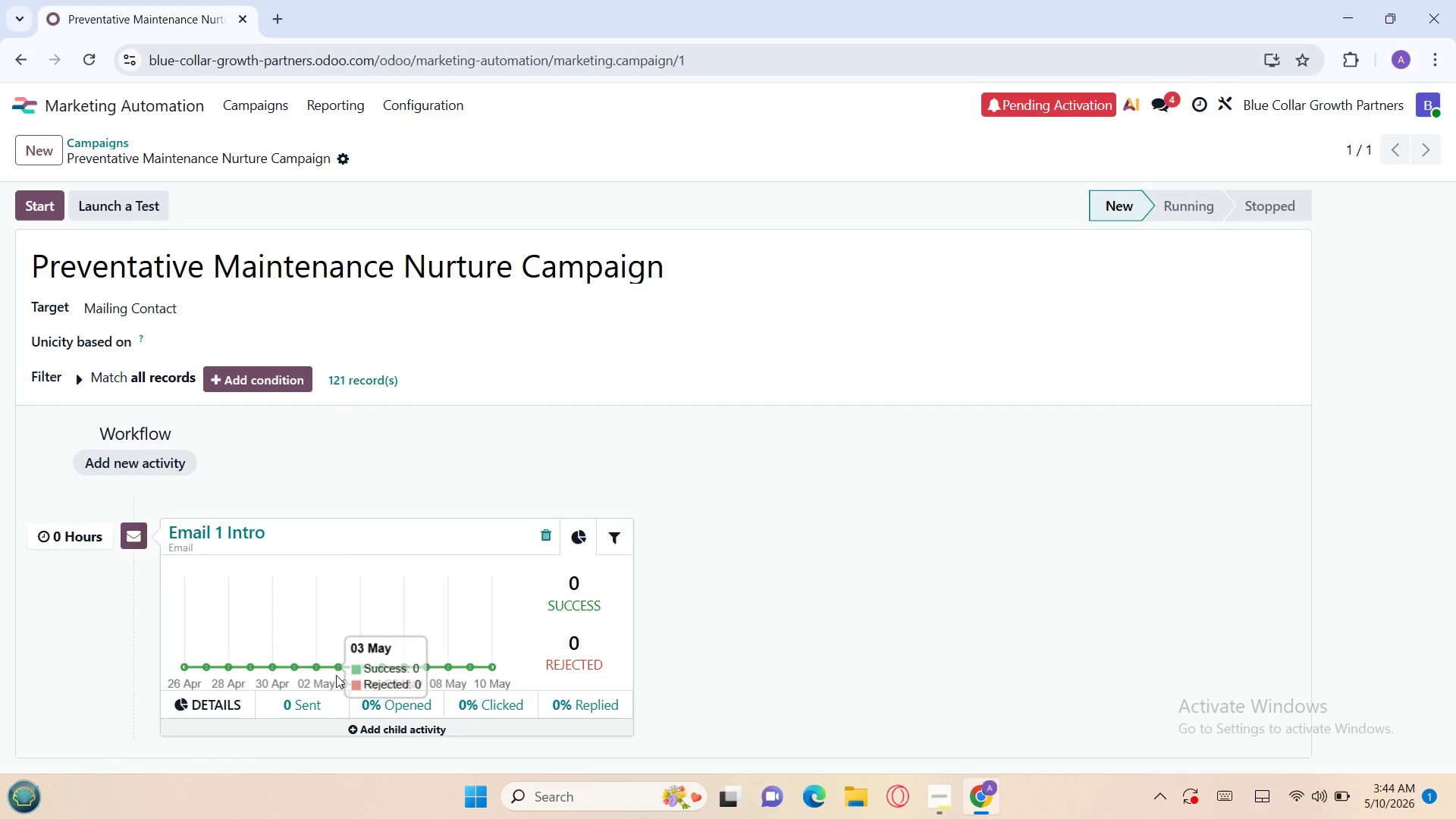 
left_click([354, 726])
 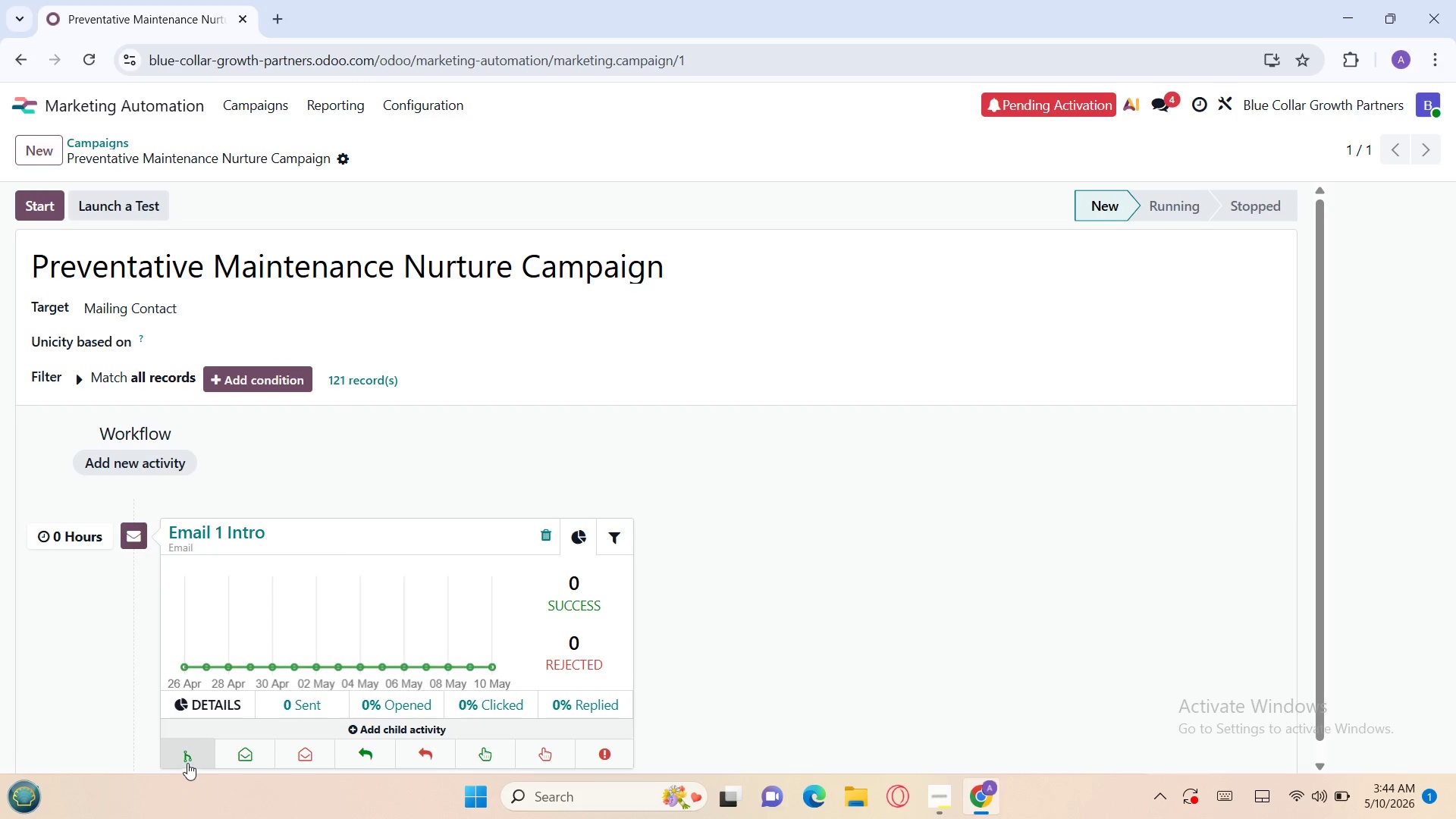 
left_click([187, 761])
 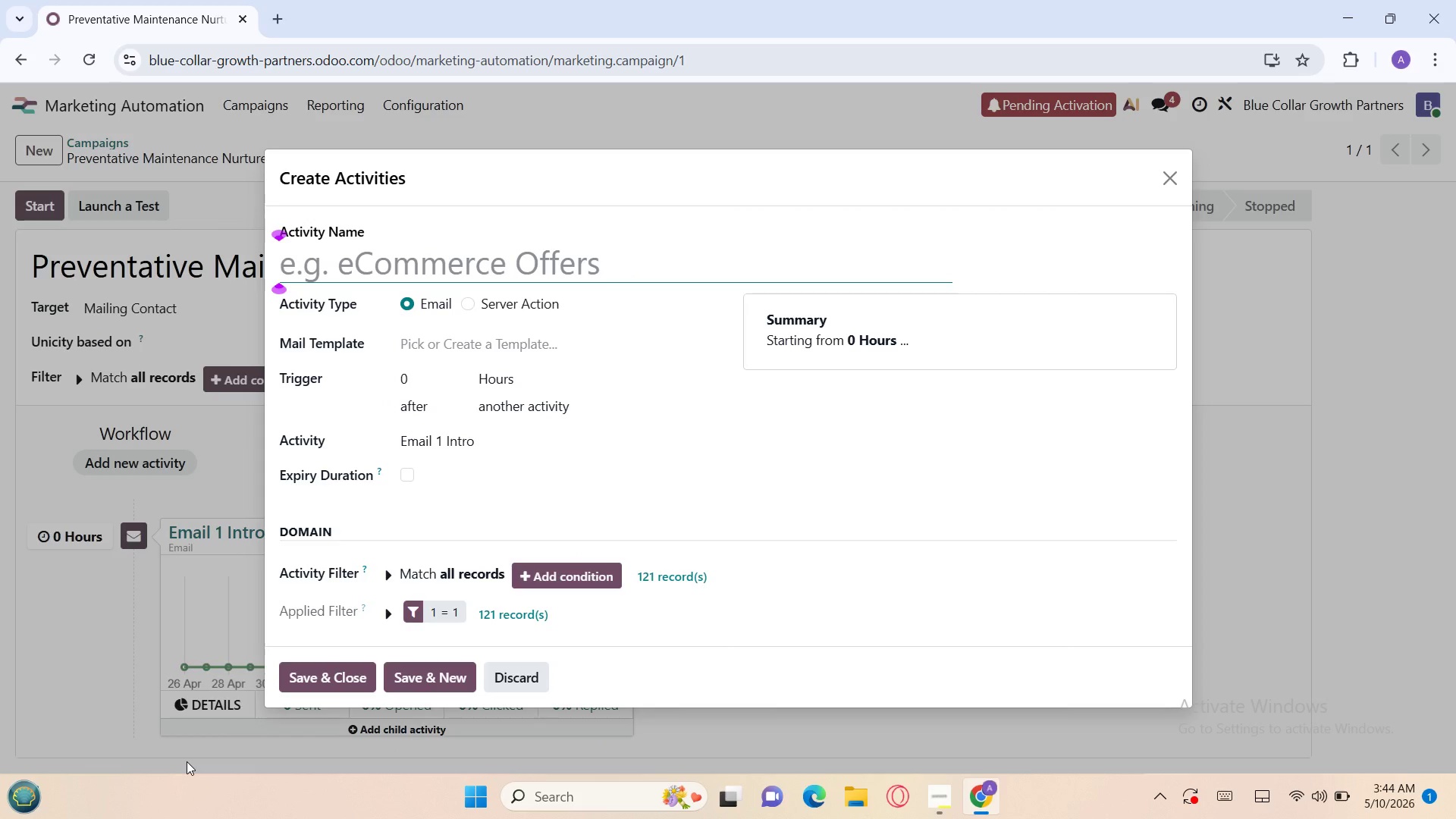 
type(Email 2 )
 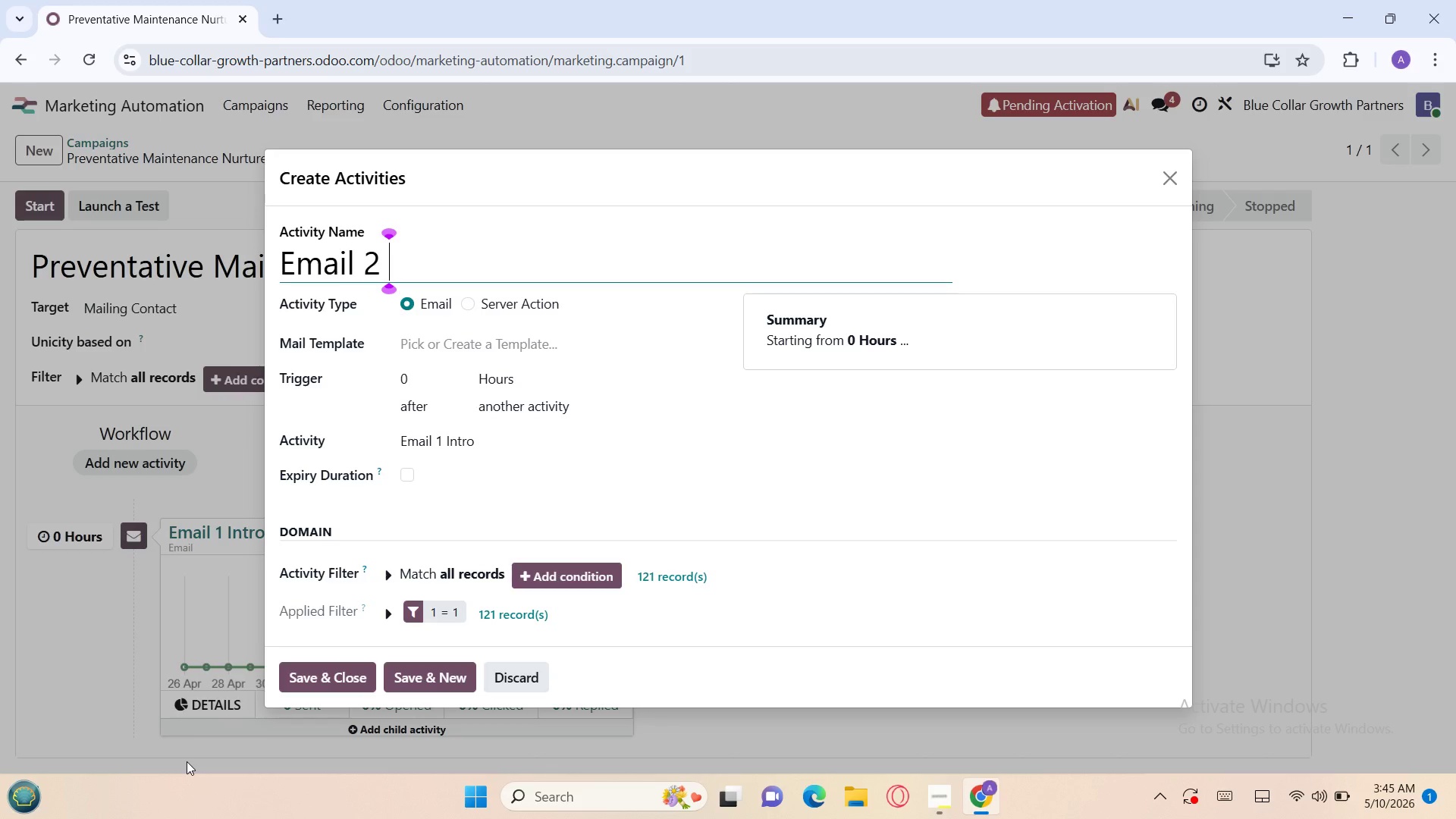 
type(Education)
 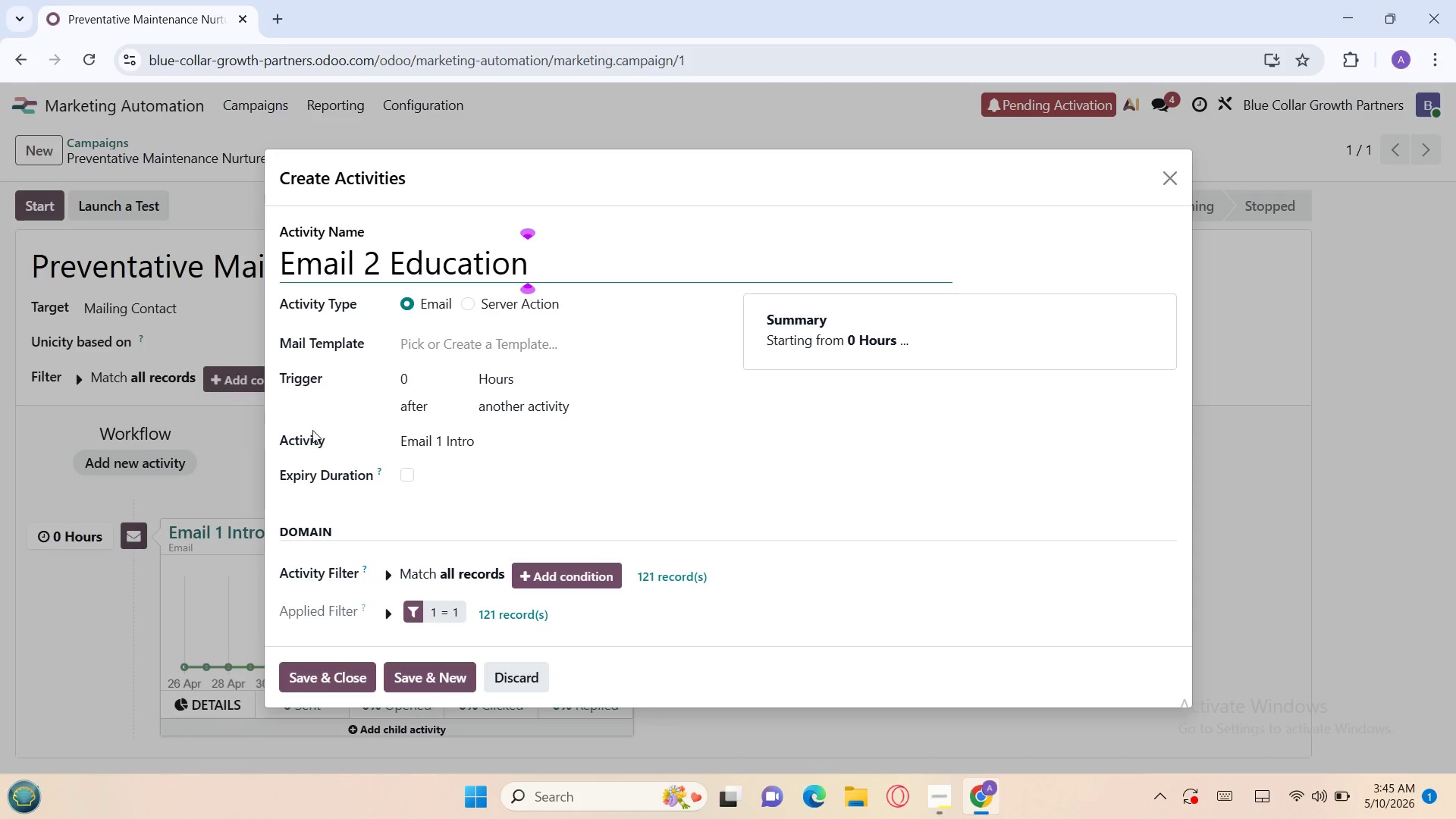 
wait(5.75)
 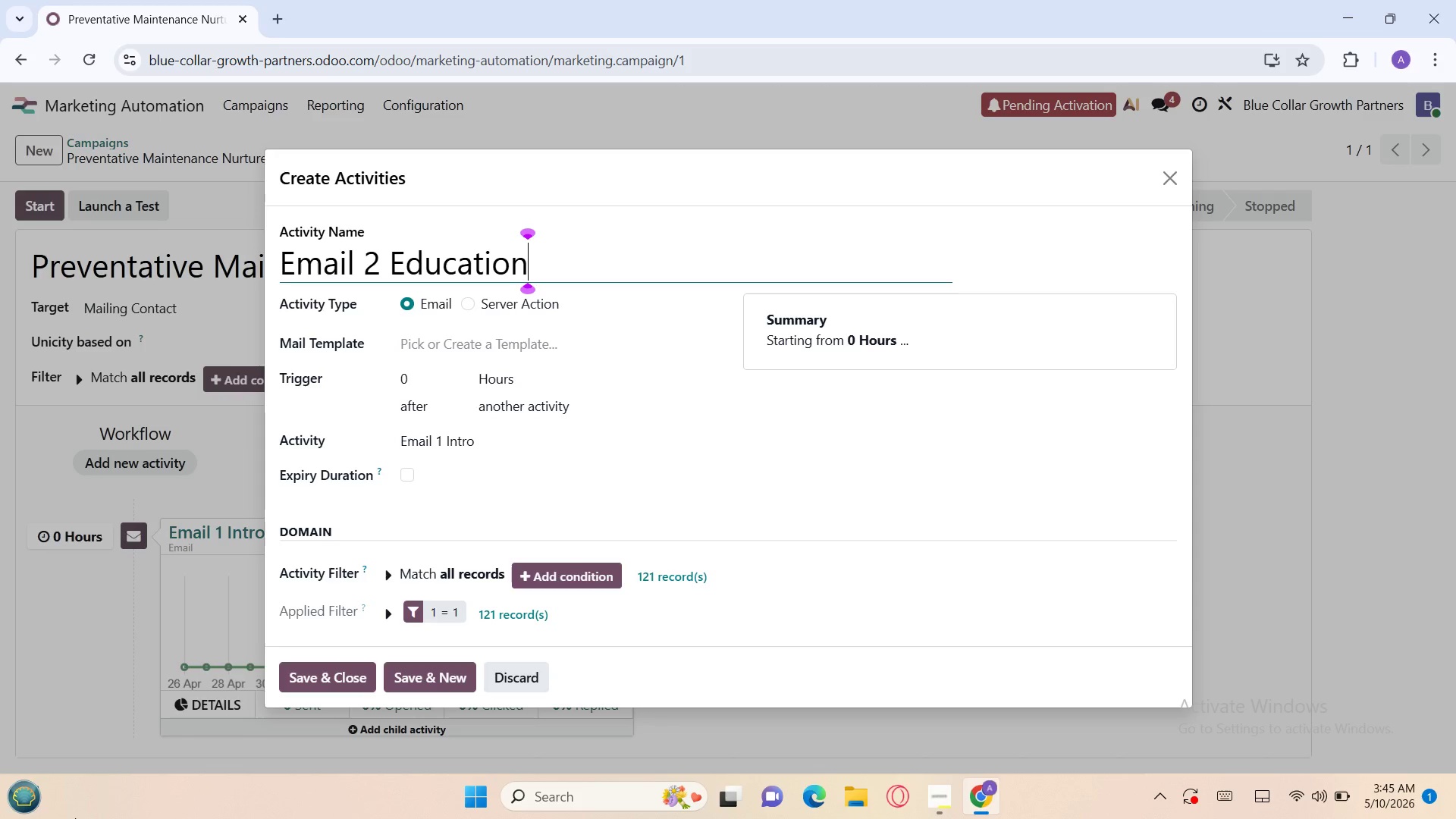 
left_click([416, 382])
 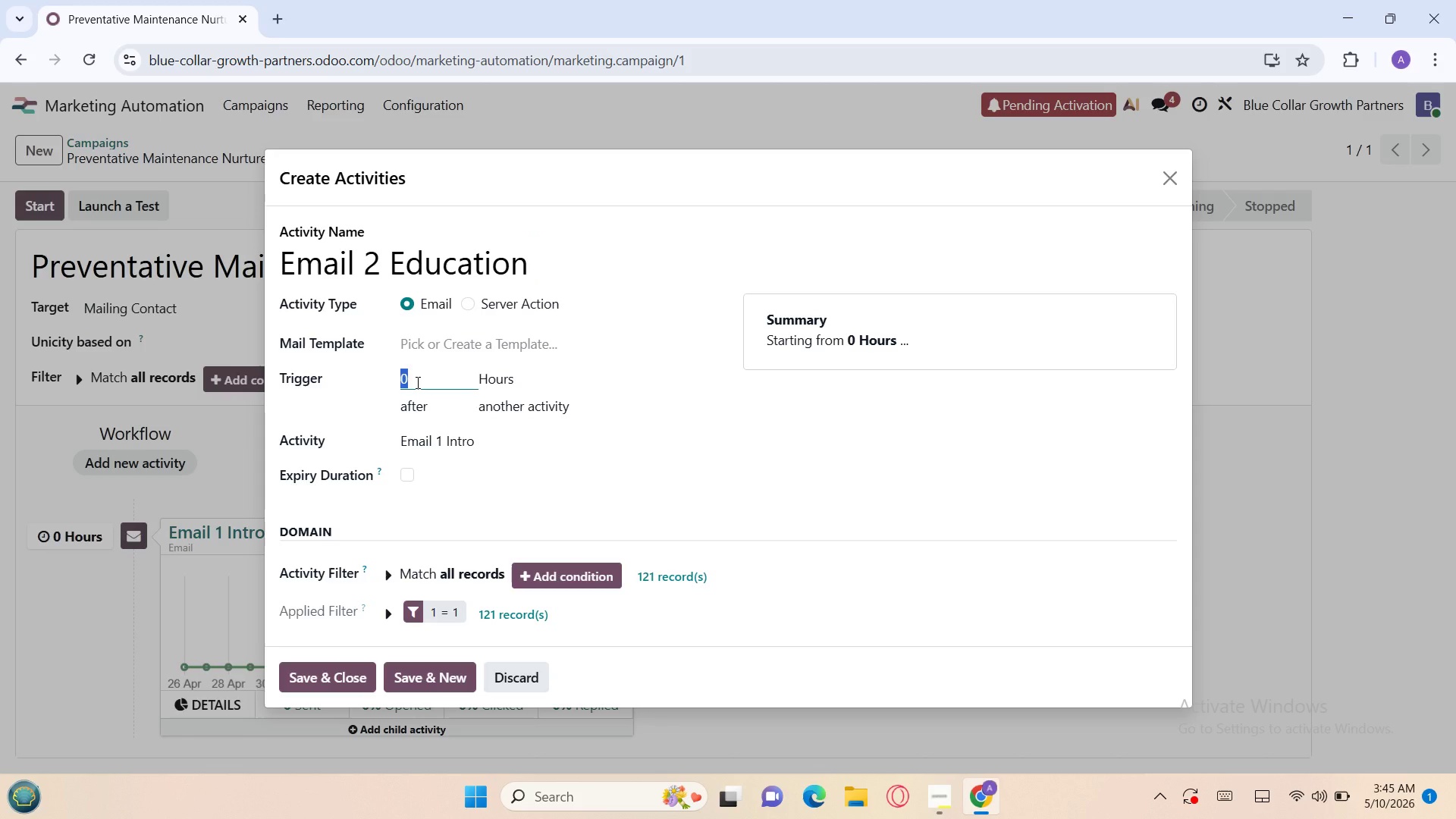 
key(2)
 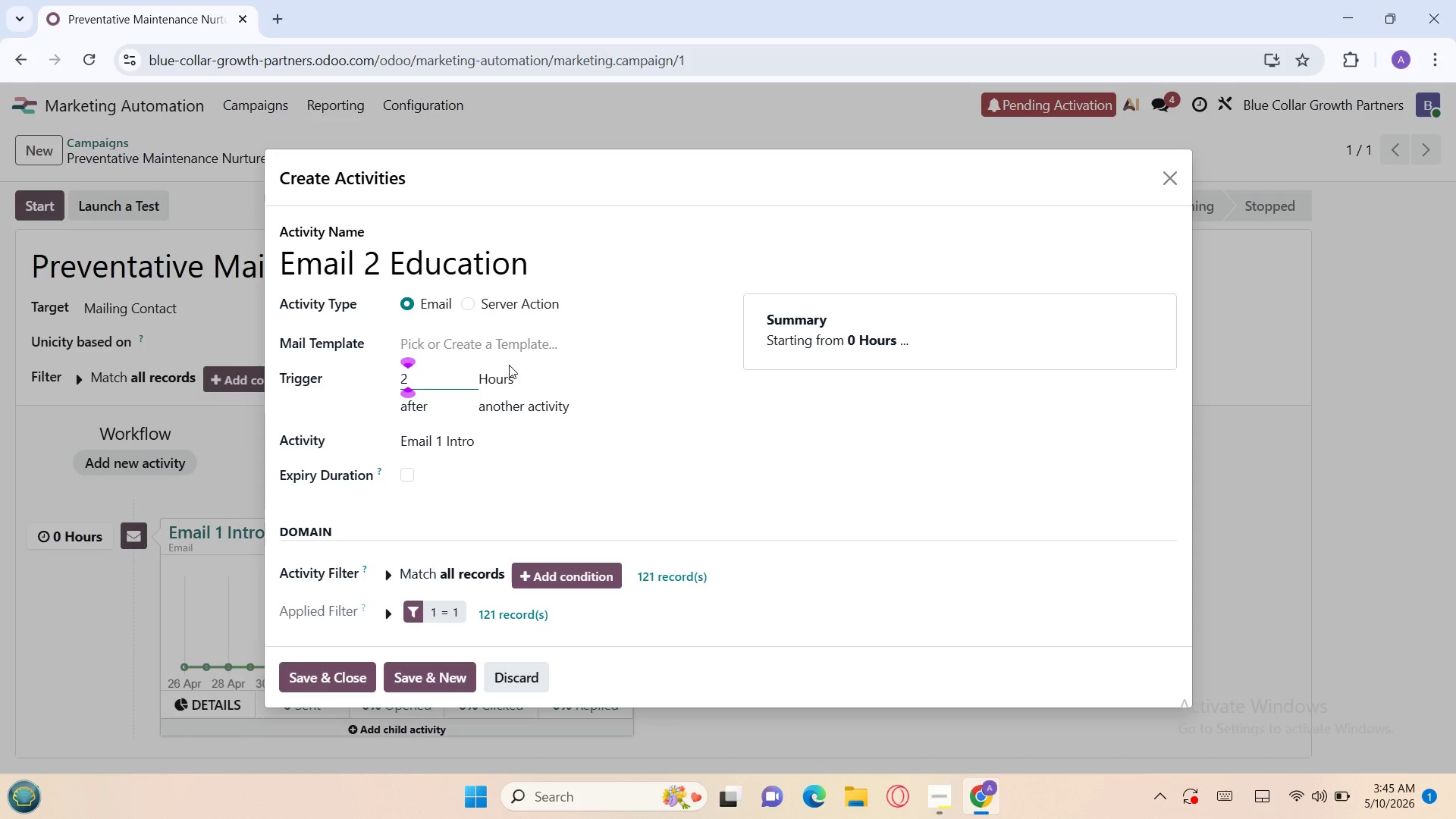 
left_click([516, 369])
 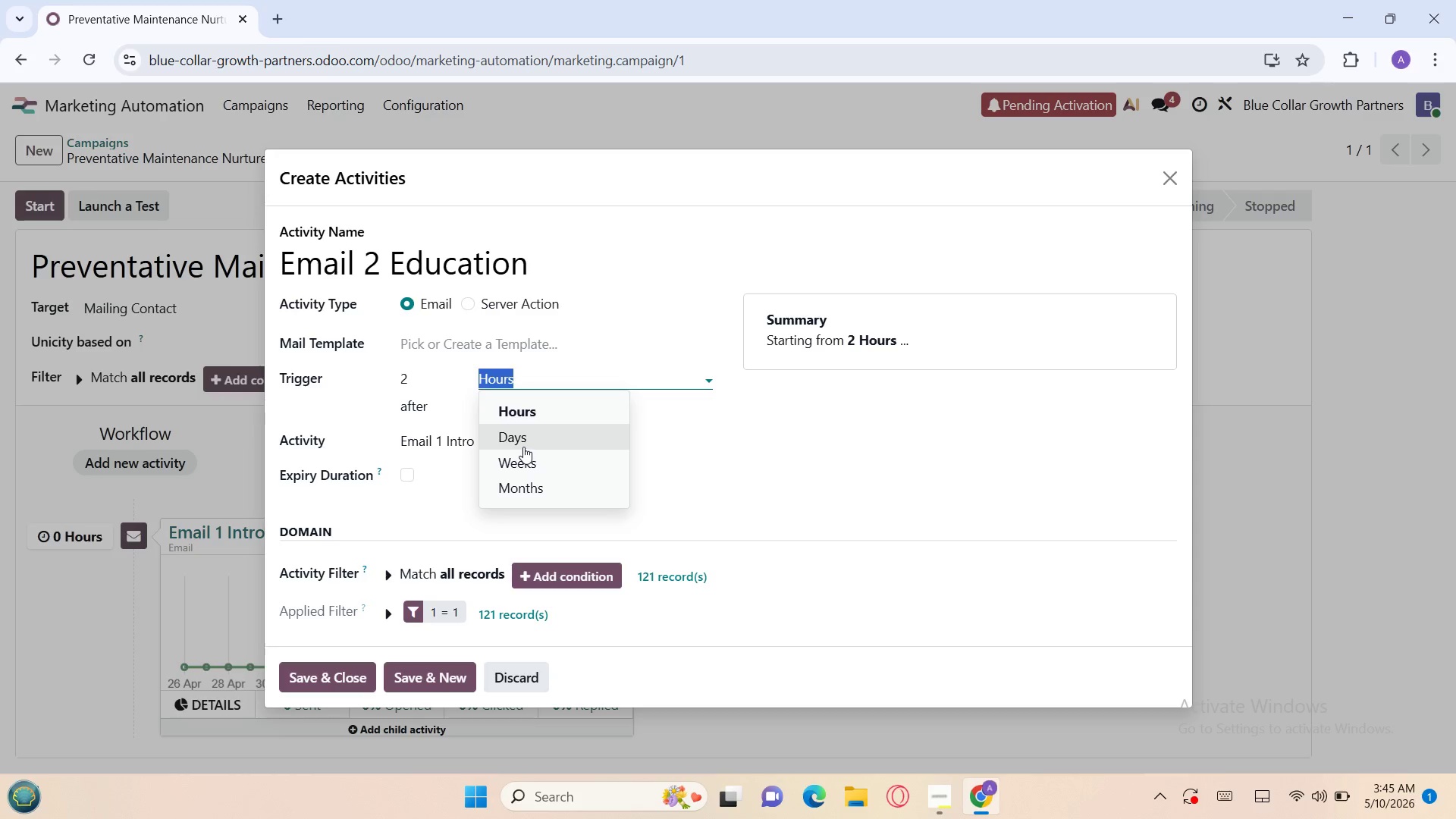 
left_click([526, 445])
 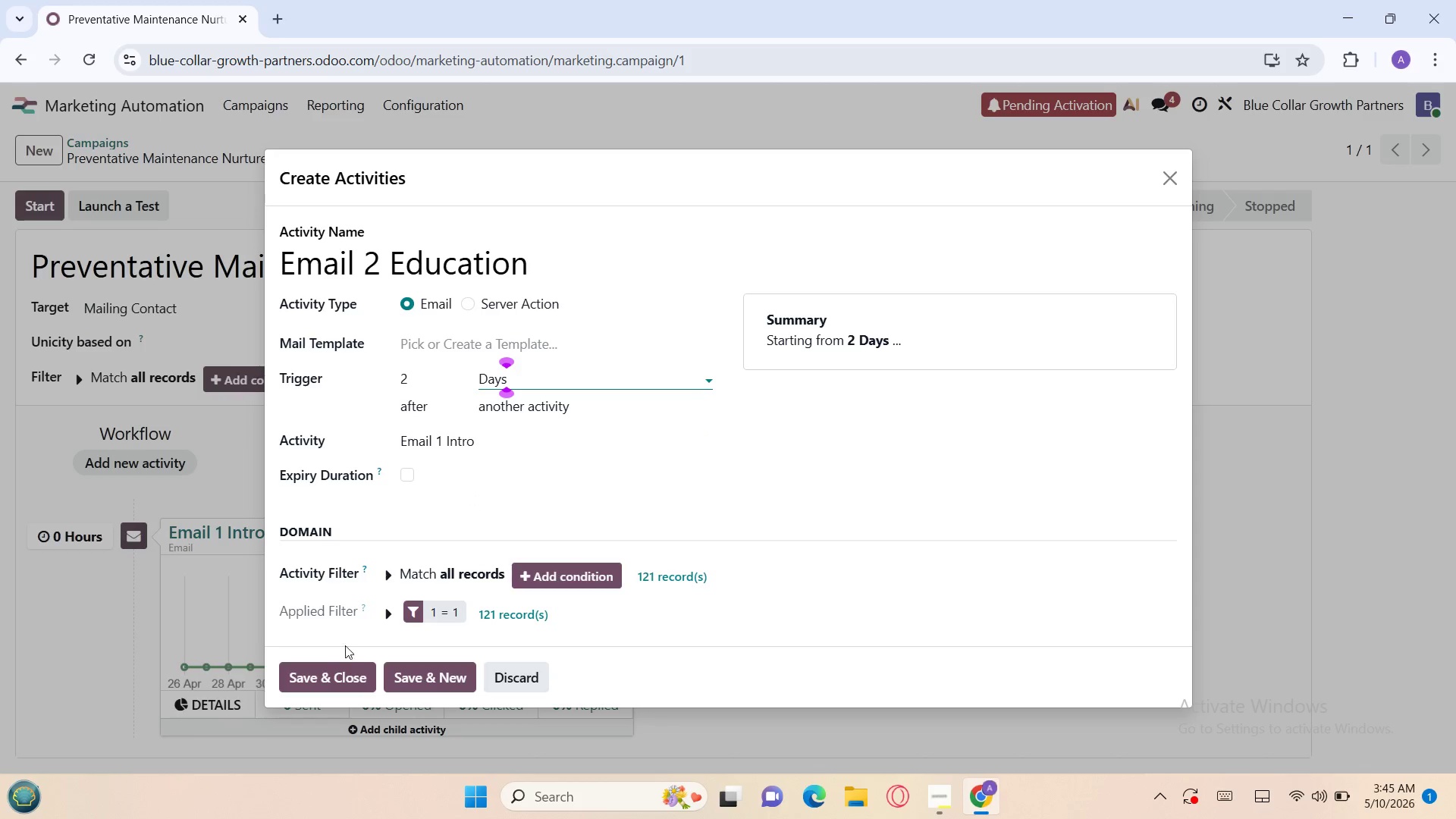 
left_click([330, 671])
 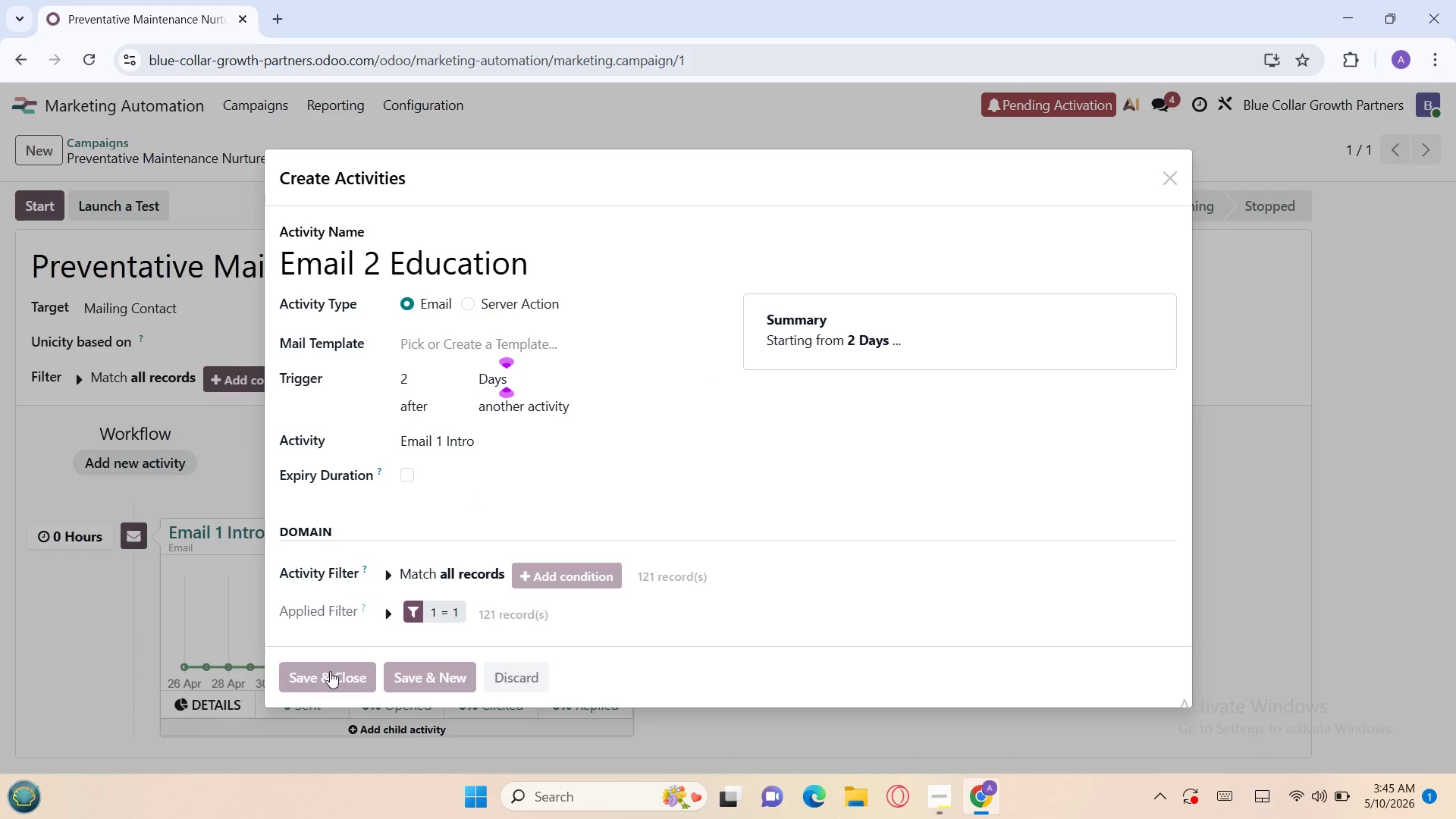 
mouse_move([350, 669])
 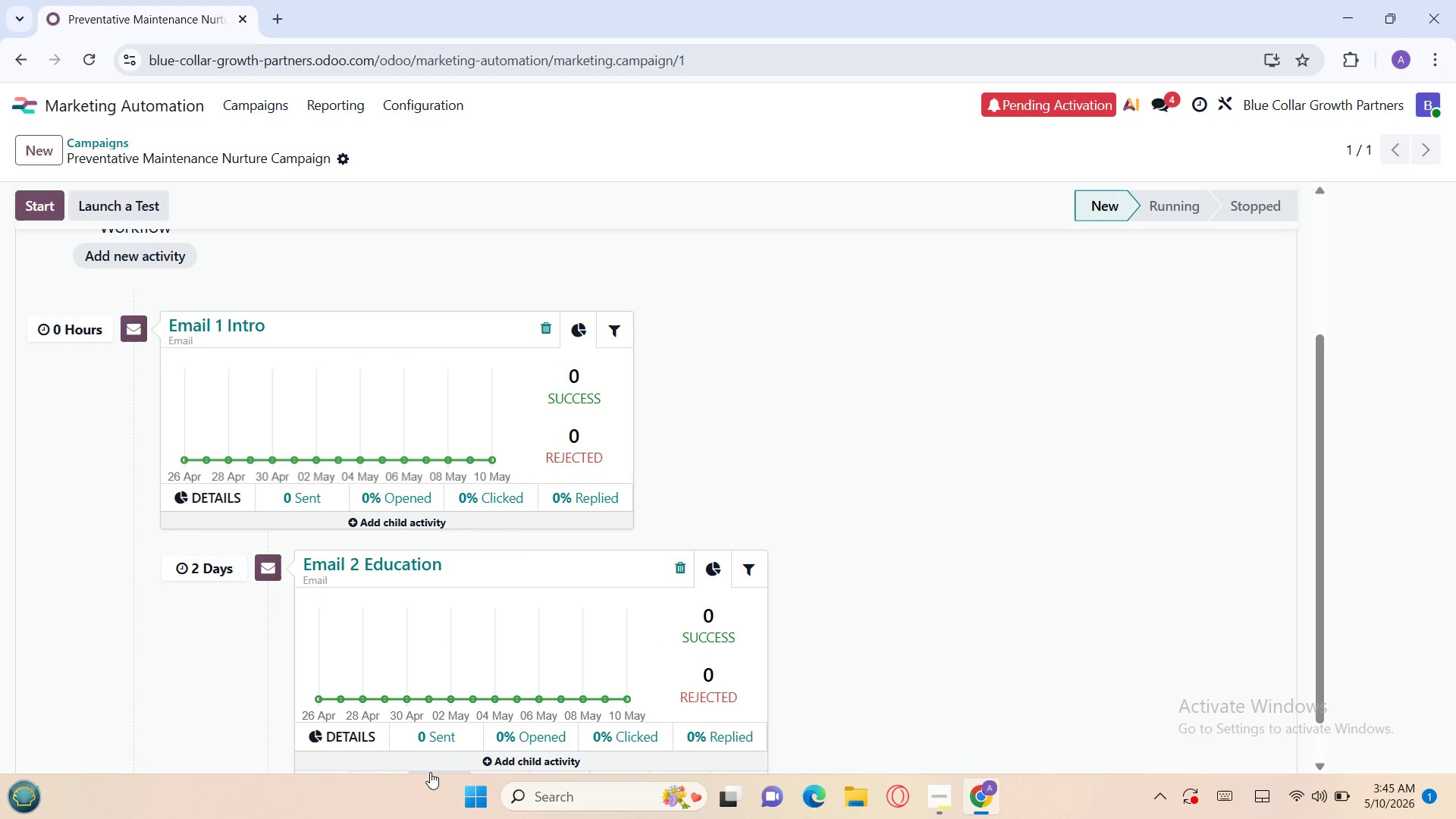 
left_click([494, 758])
 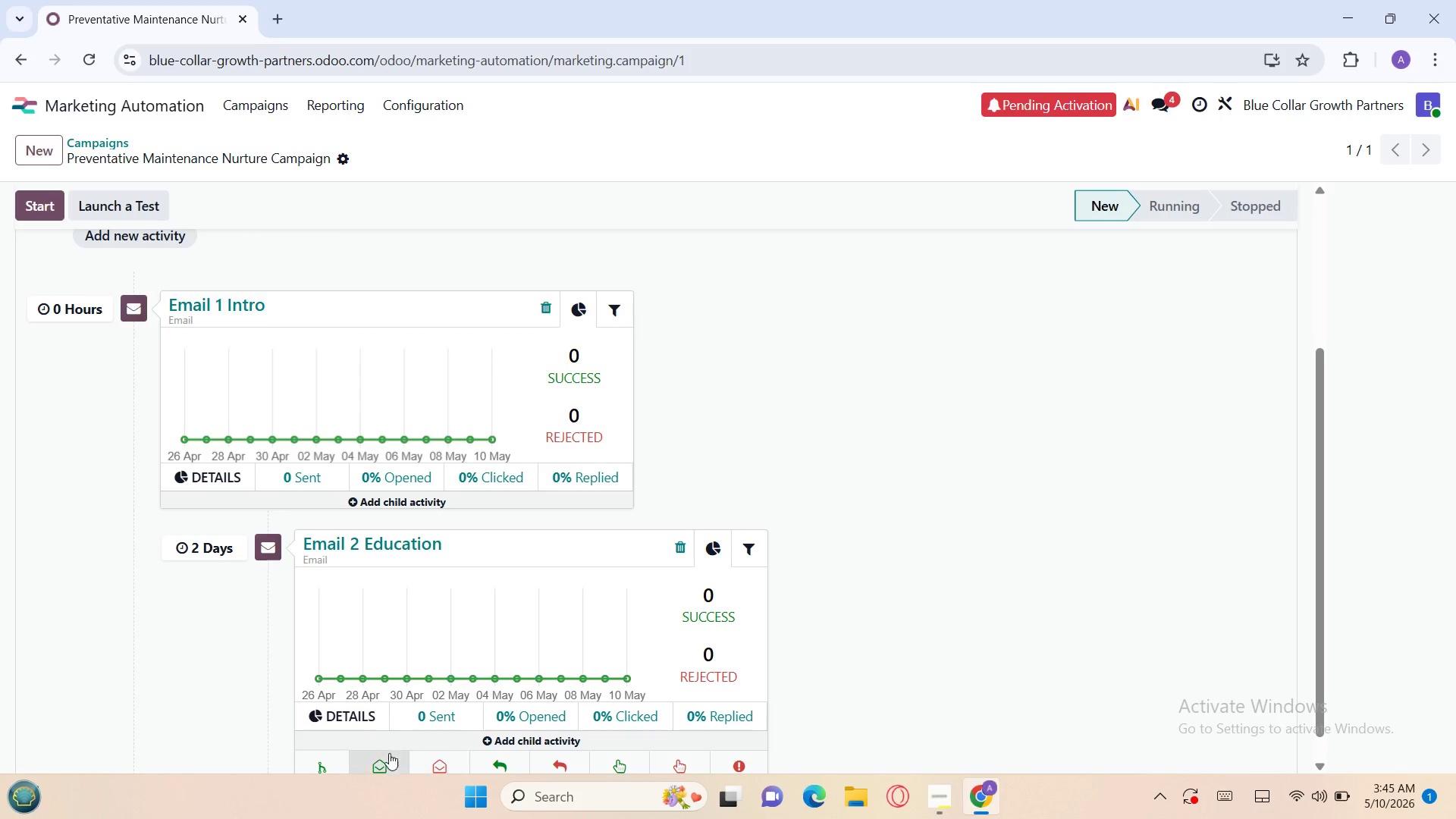 
left_click([323, 764])
 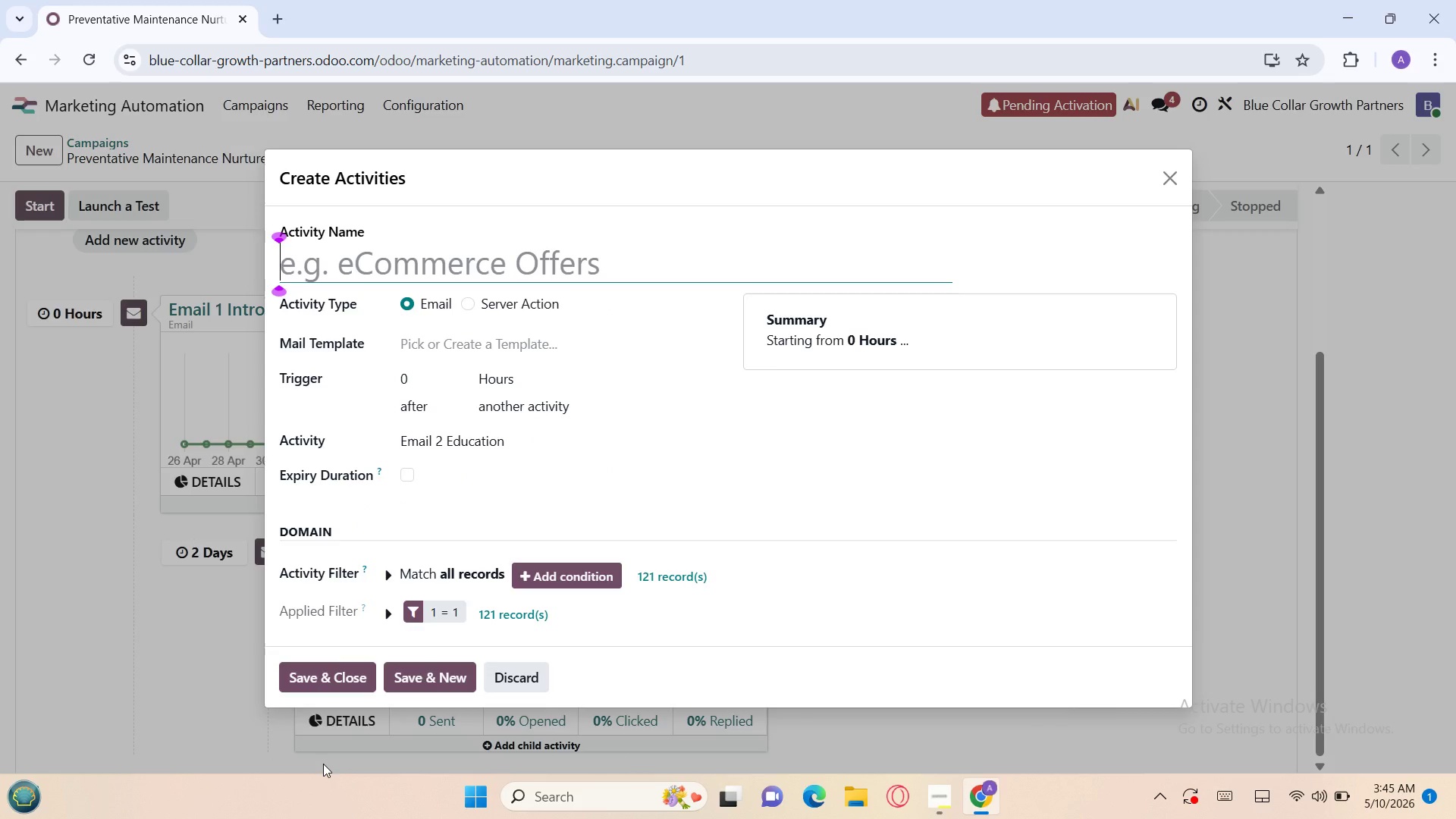 
type(Email 3 )
 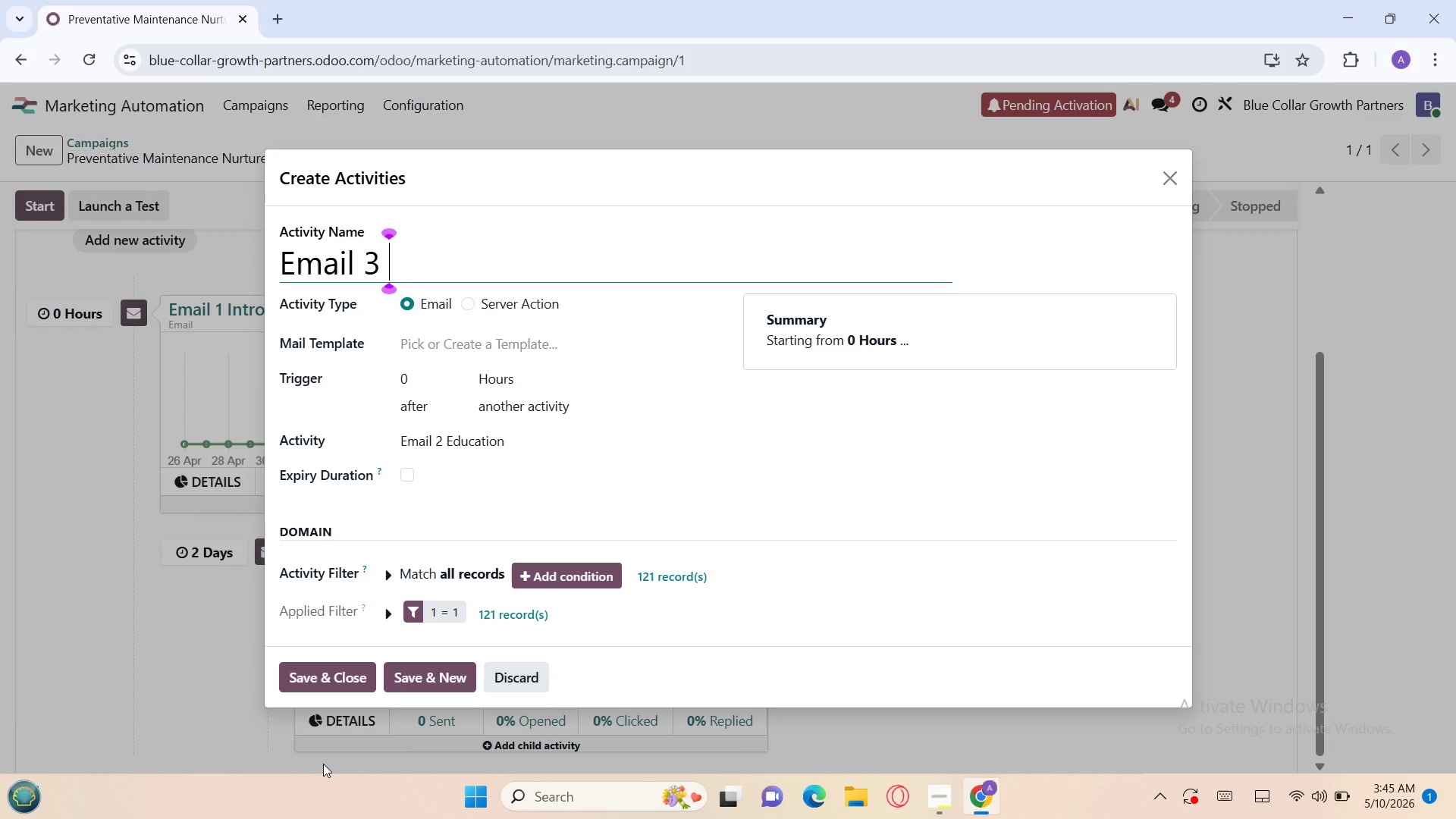 
wait(7.47)
 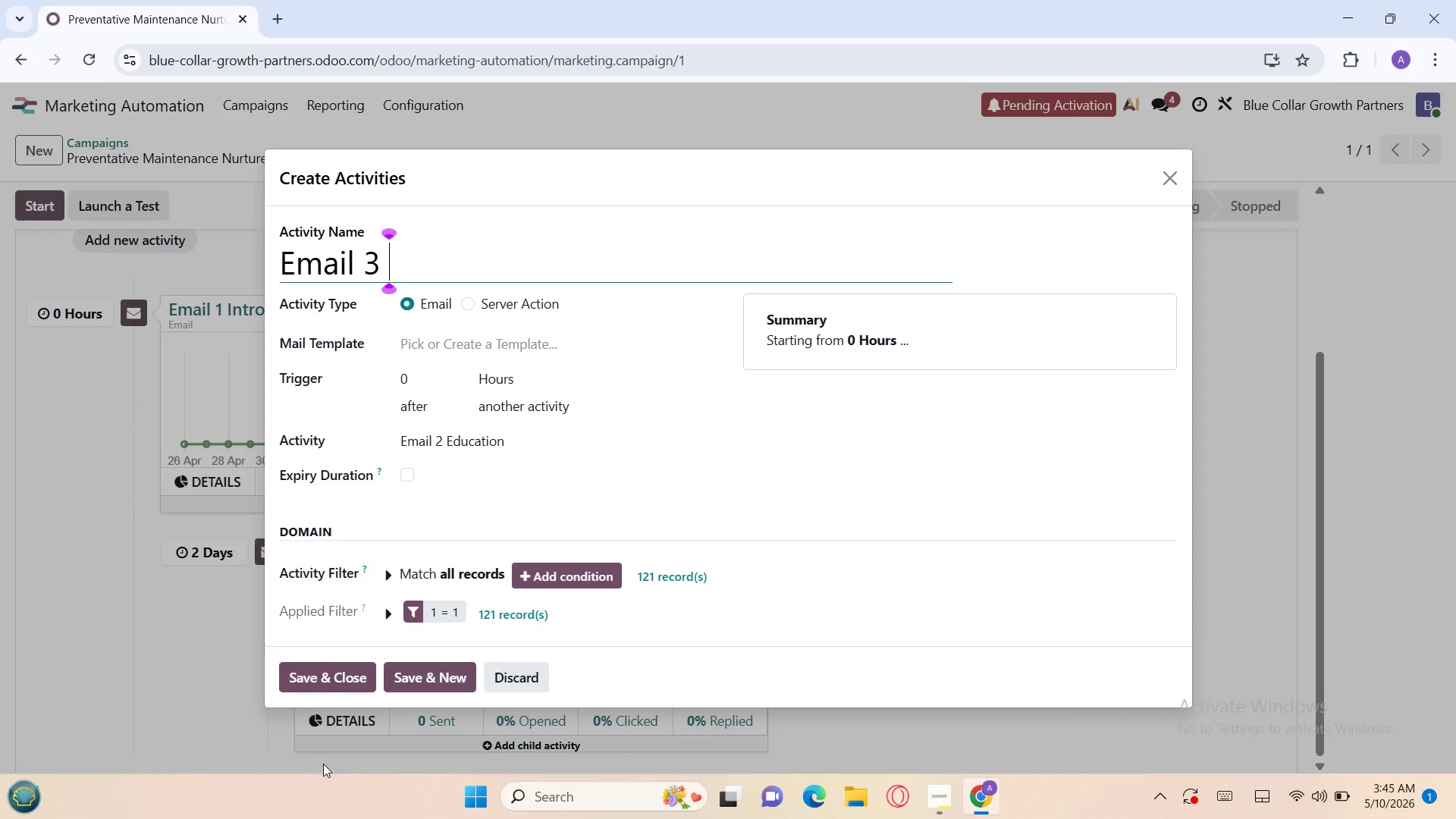 
type(Social proof)
 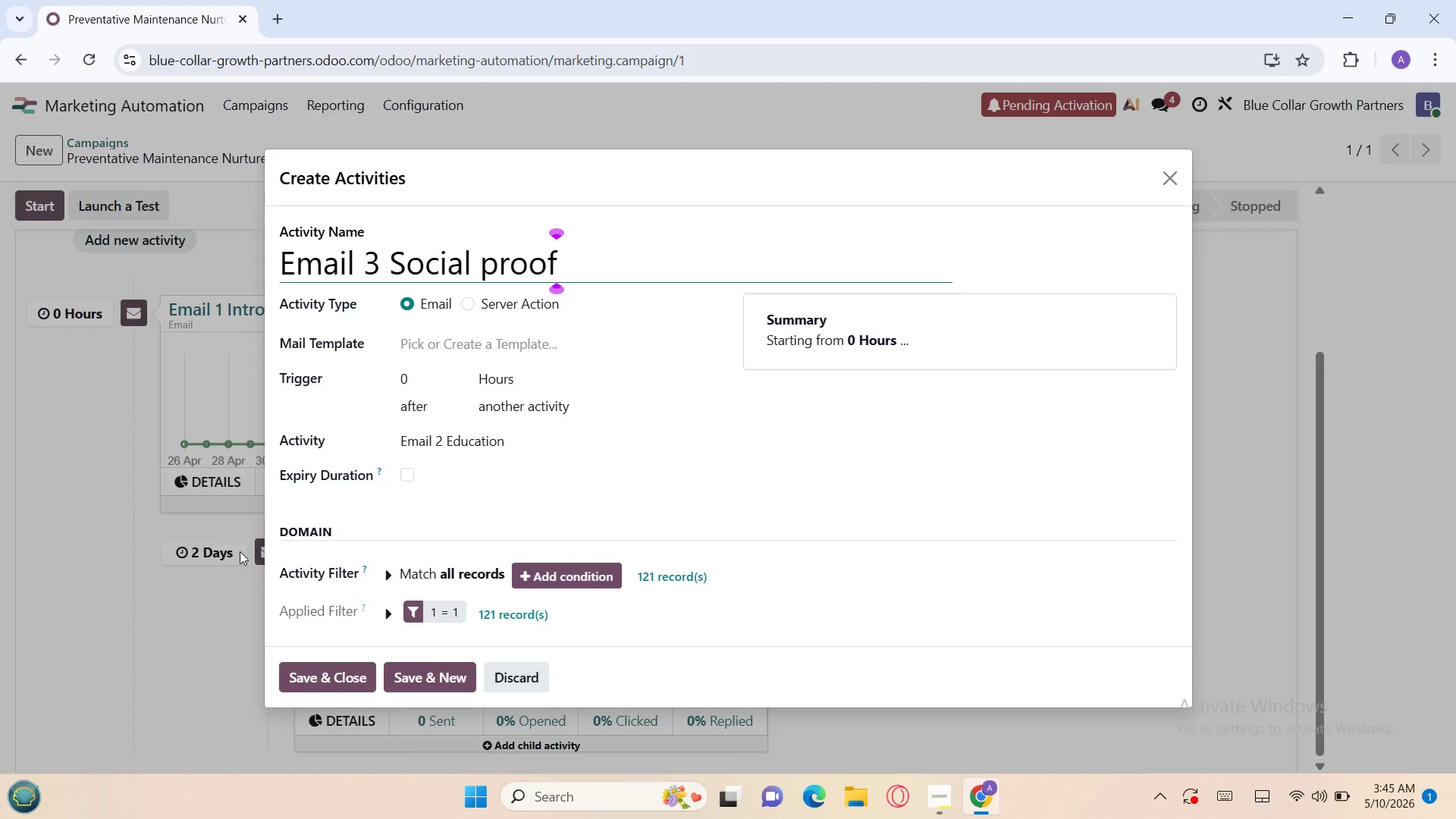 
wait(6.72)
 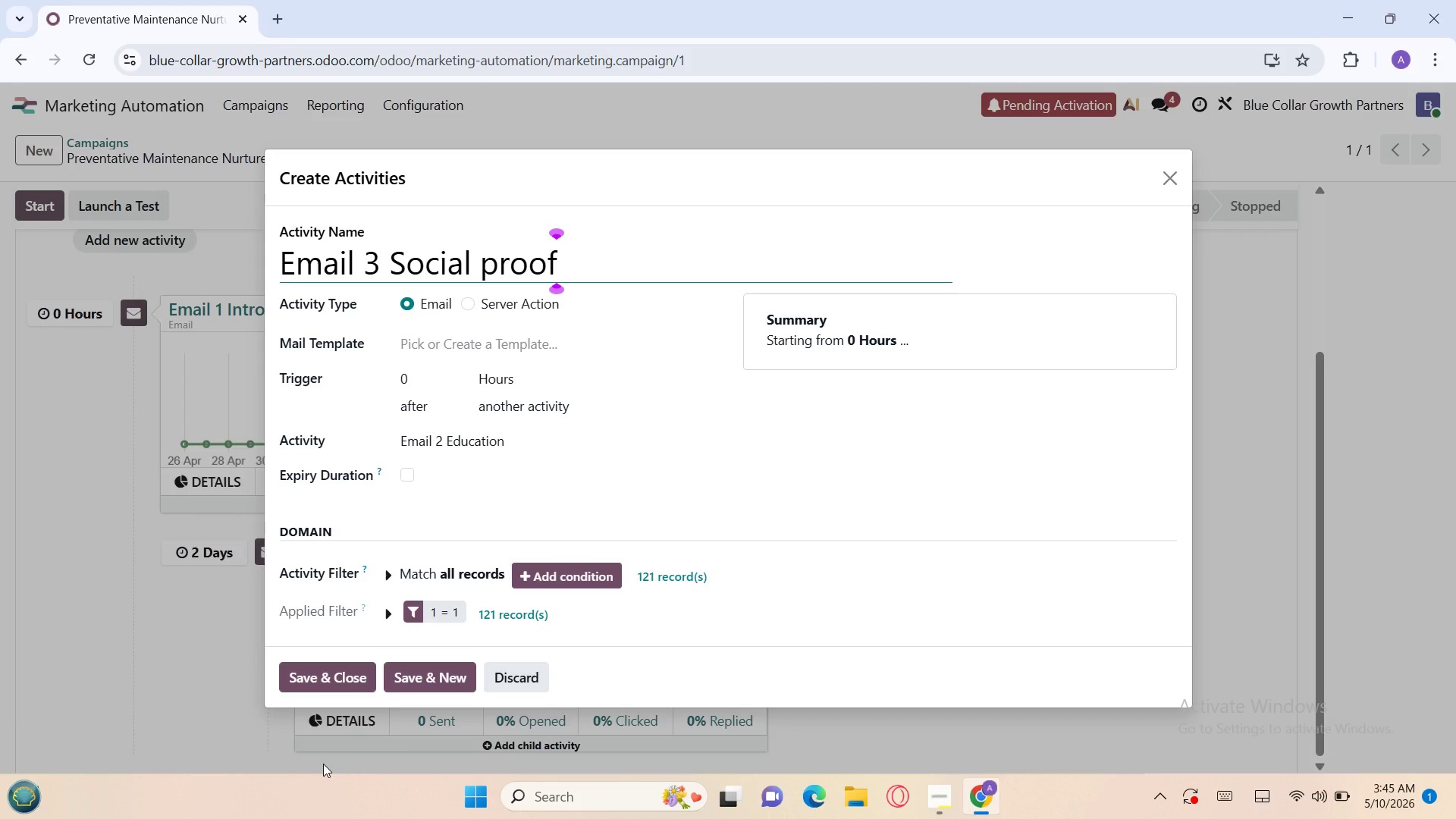 
left_click([403, 378])
 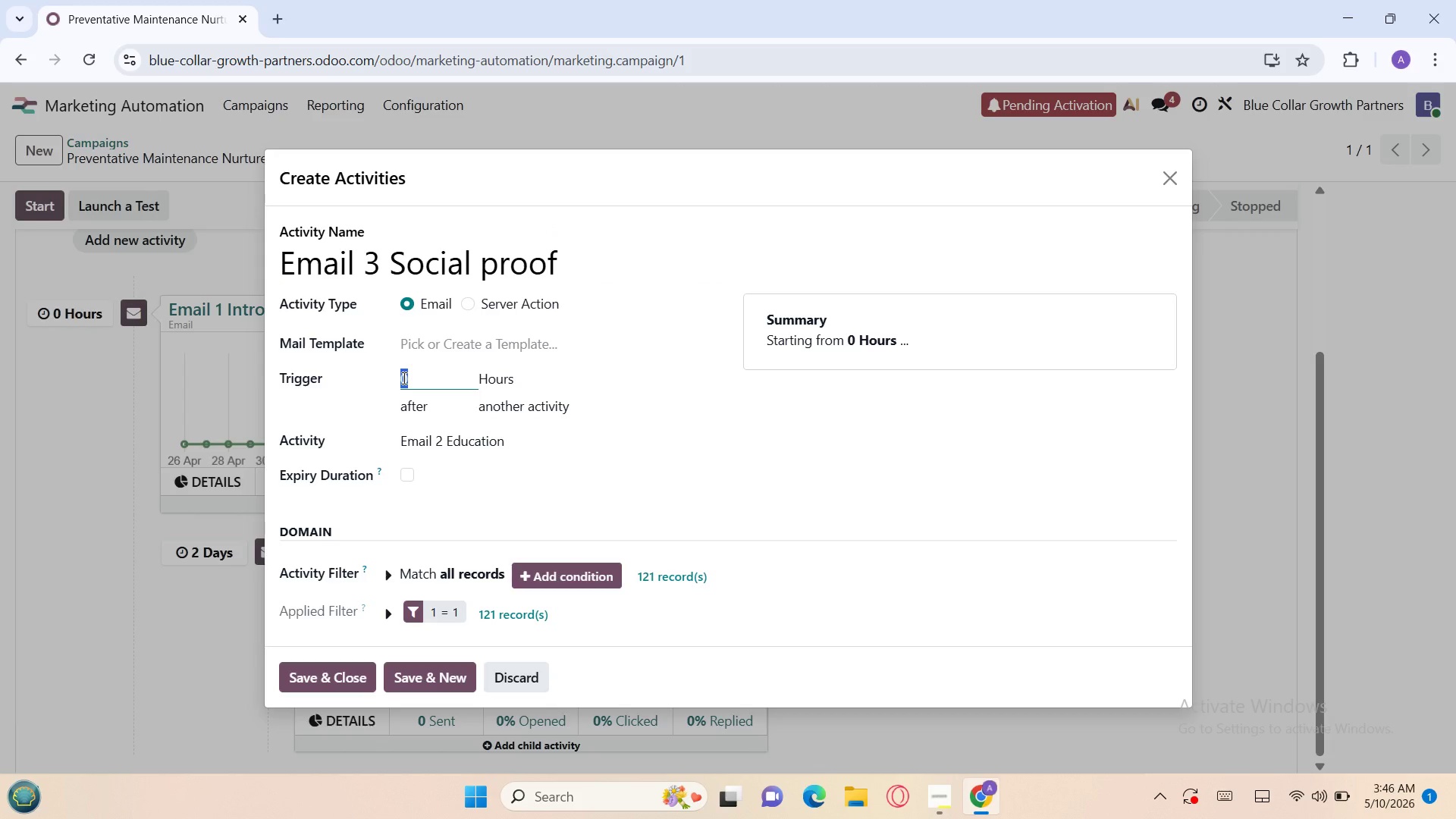 
key(5)
 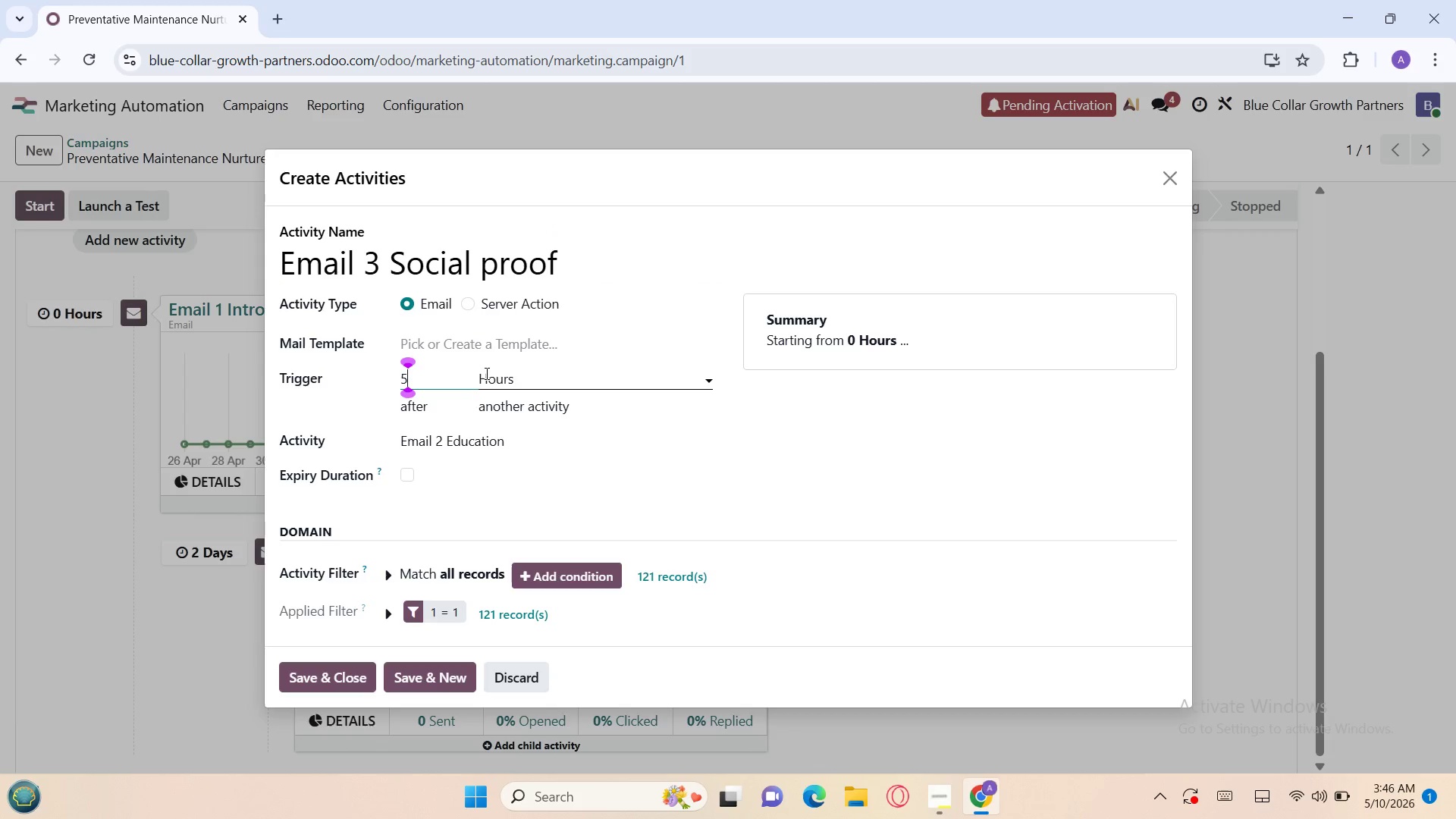 
left_click([497, 375])
 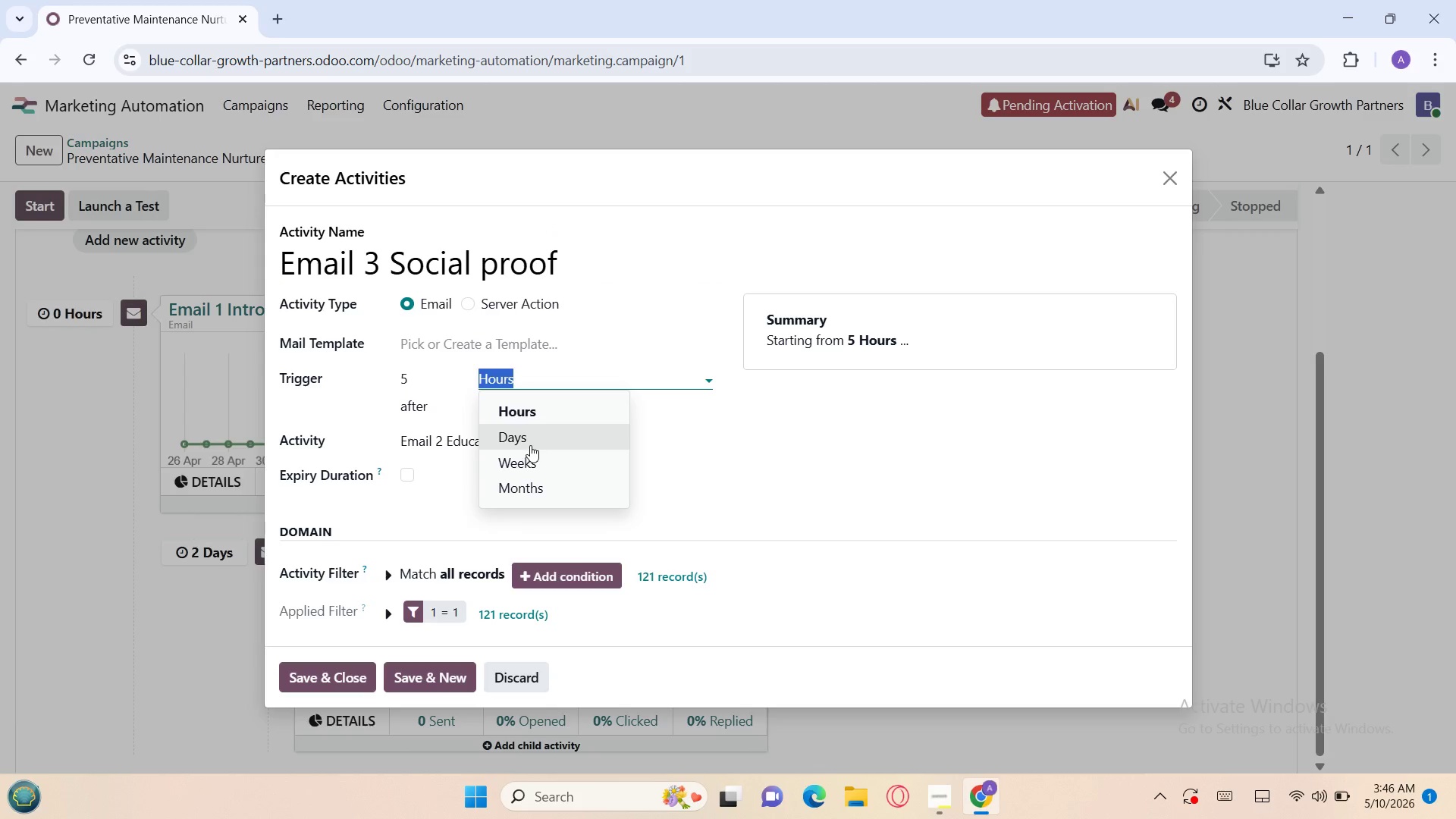 
left_click([530, 444])
 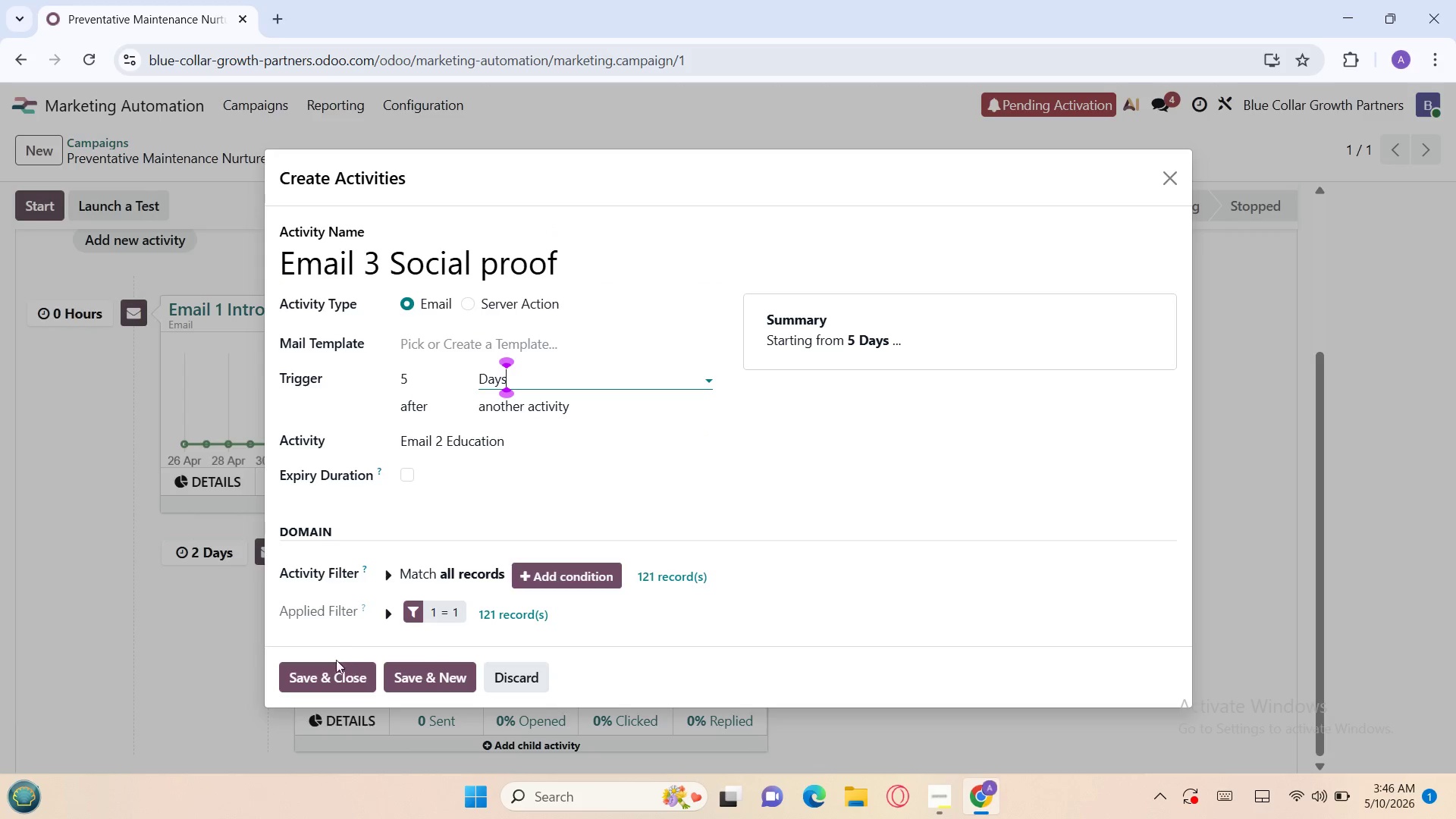 
left_click([328, 671])
 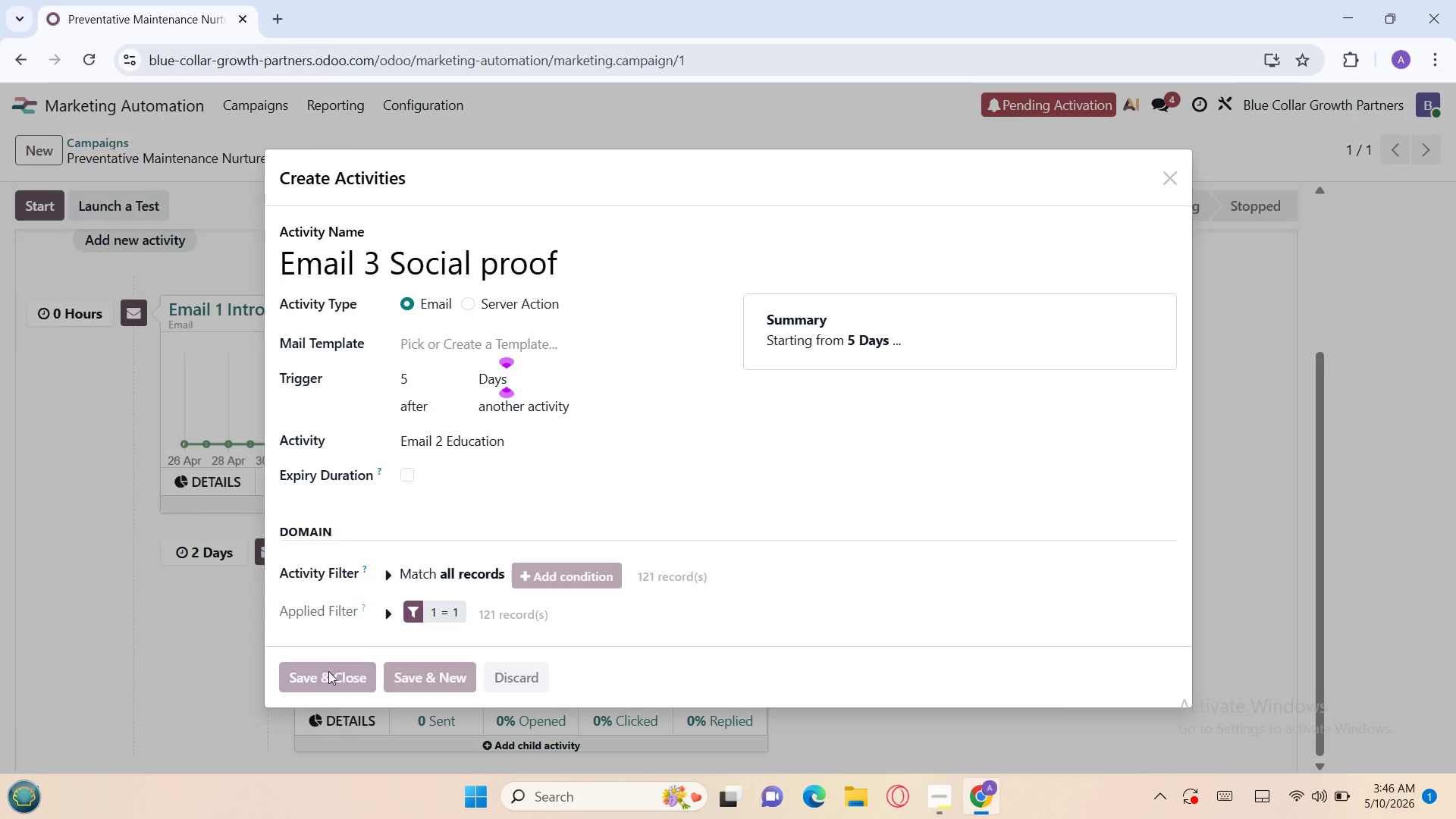 
mouse_move([342, 632])
 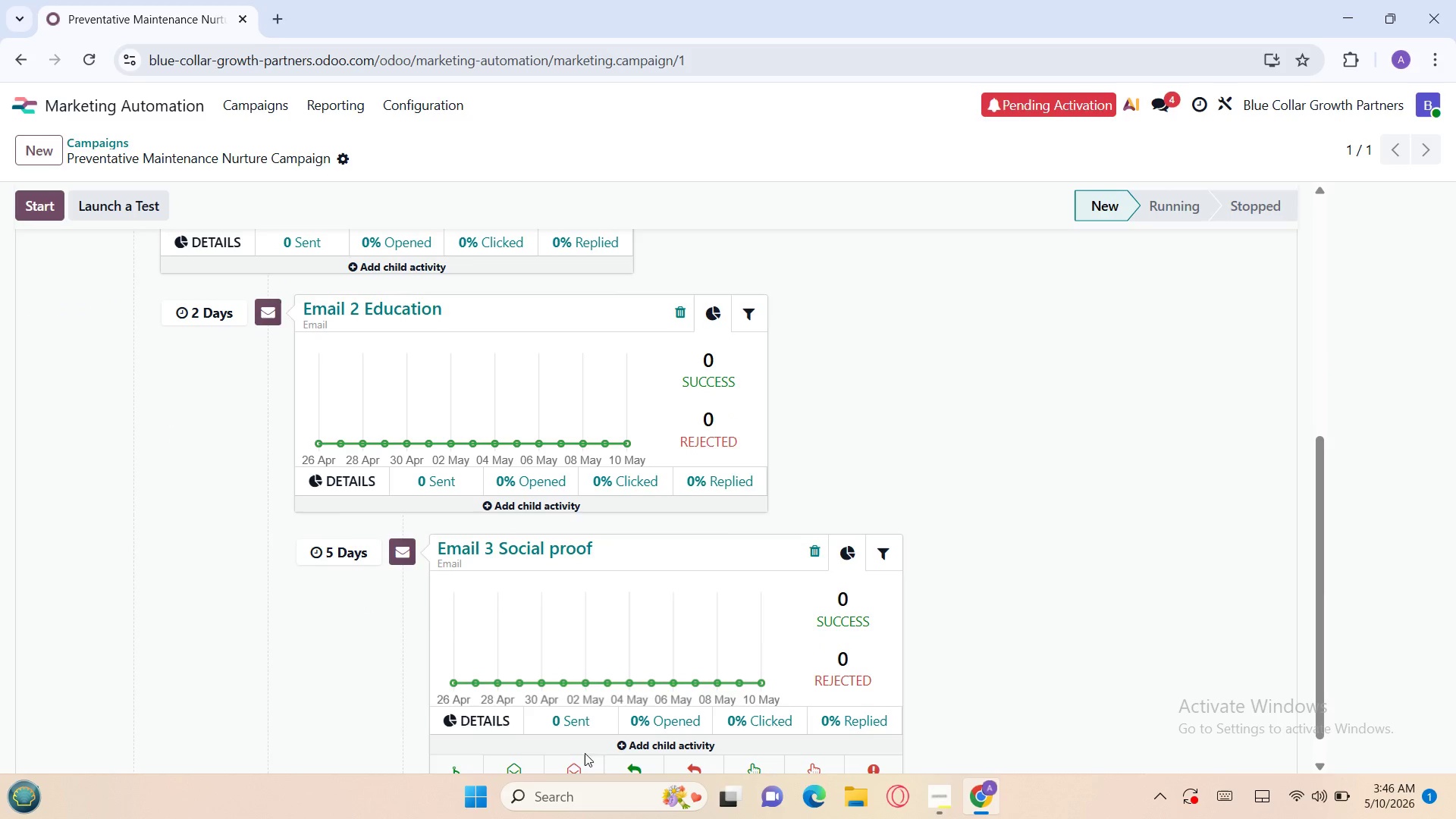 
wait(5.14)
 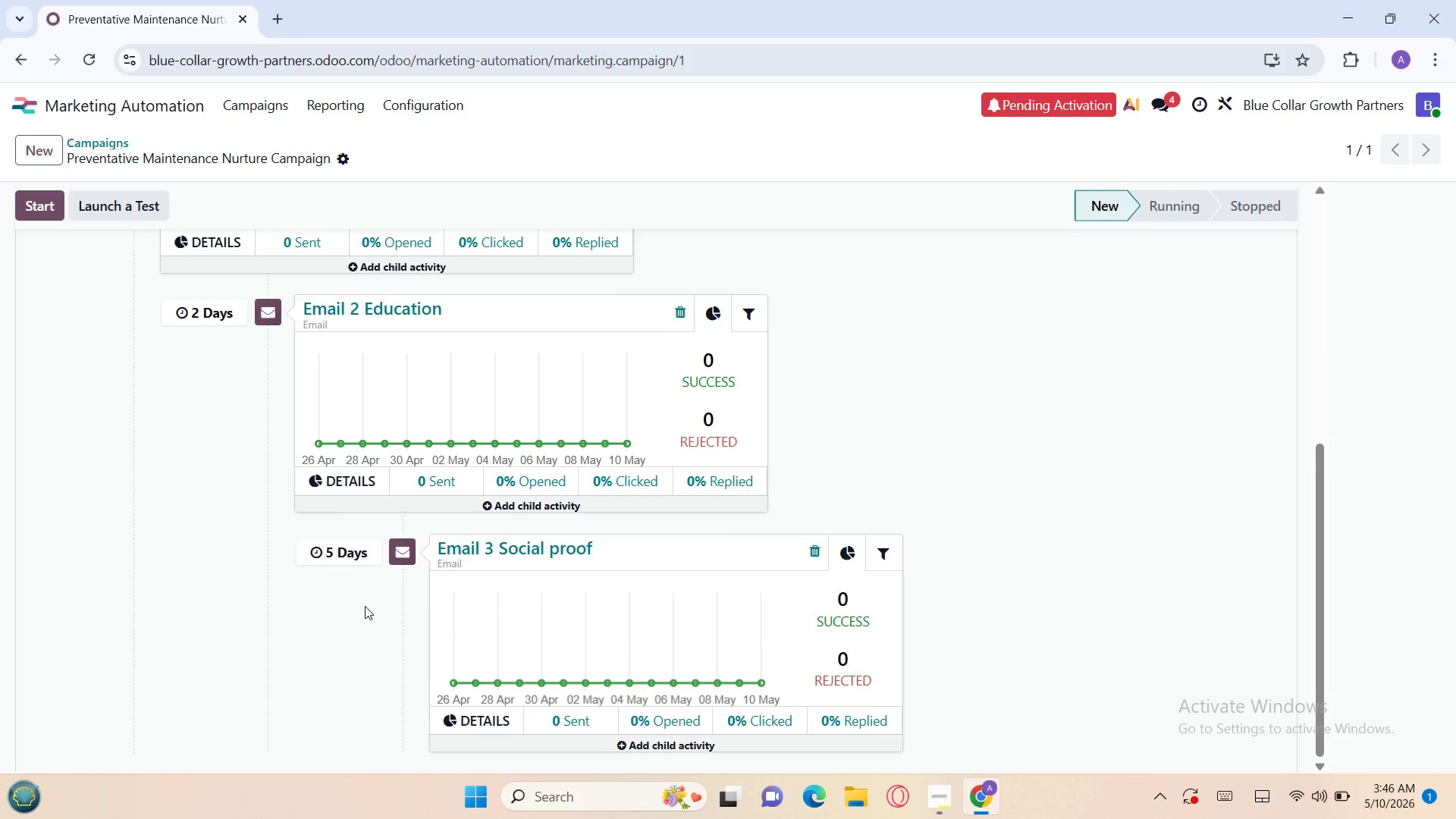 
left_click([472, 766])
 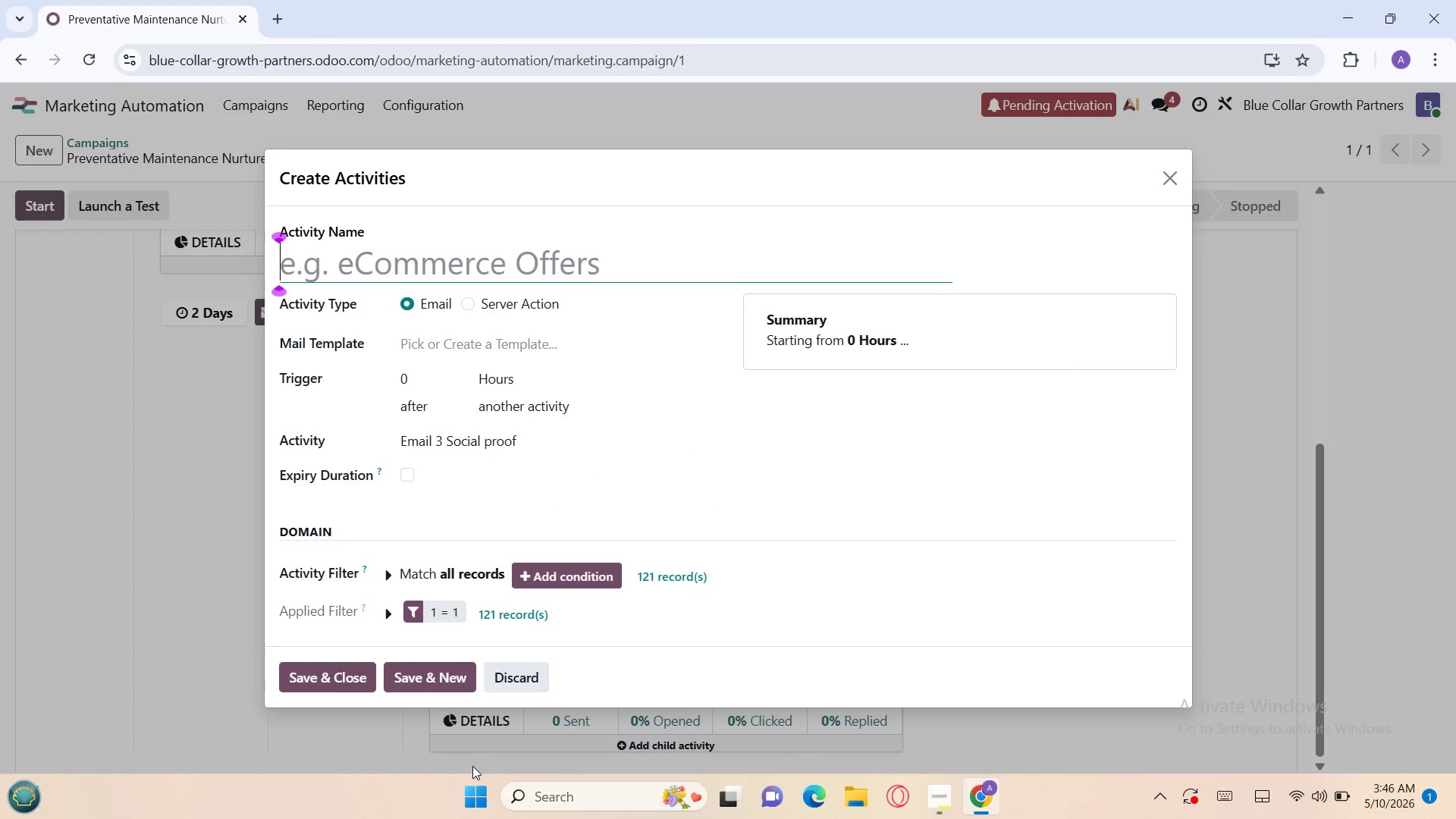 
type(Email)
 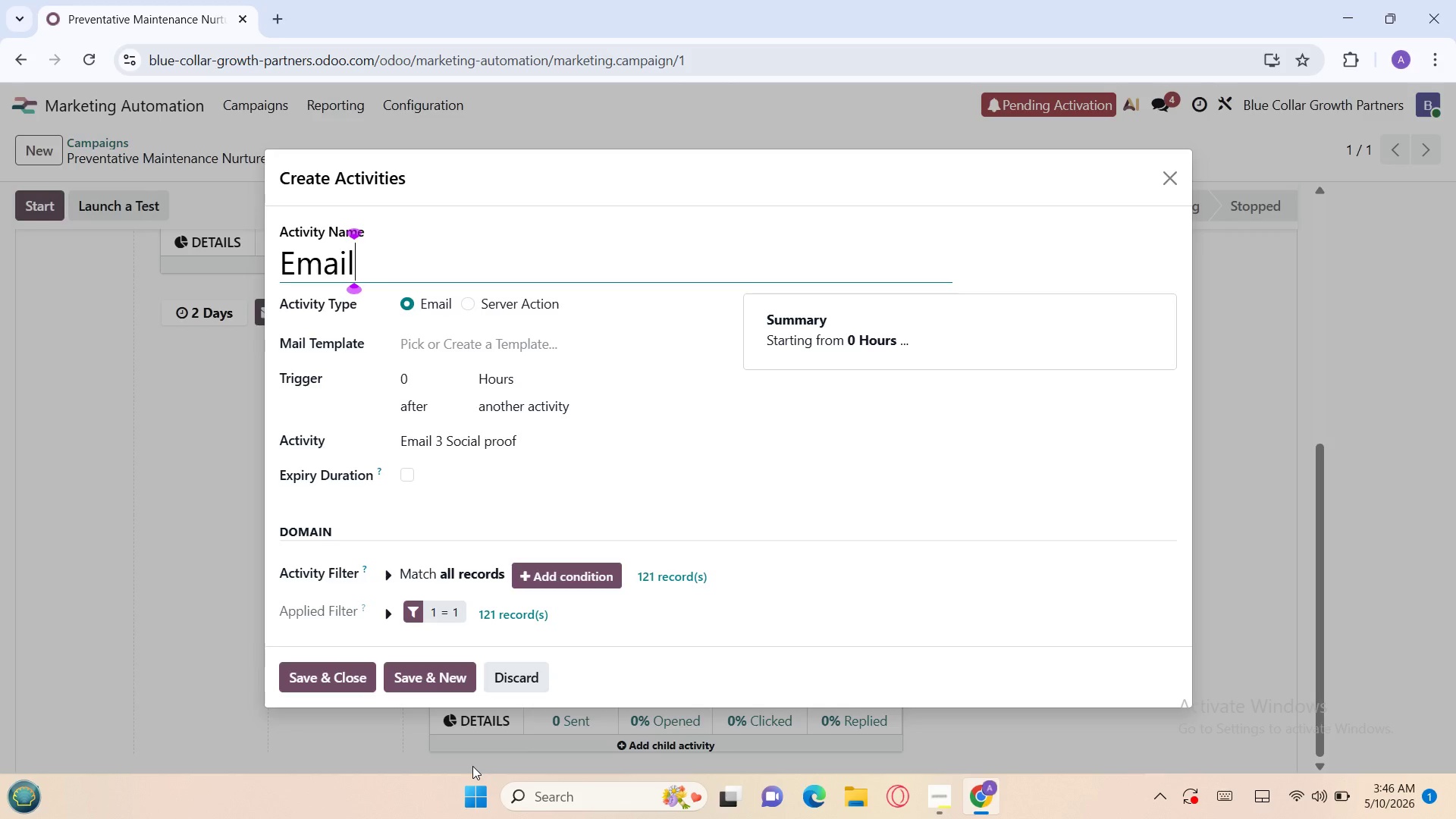 
key(Space)
 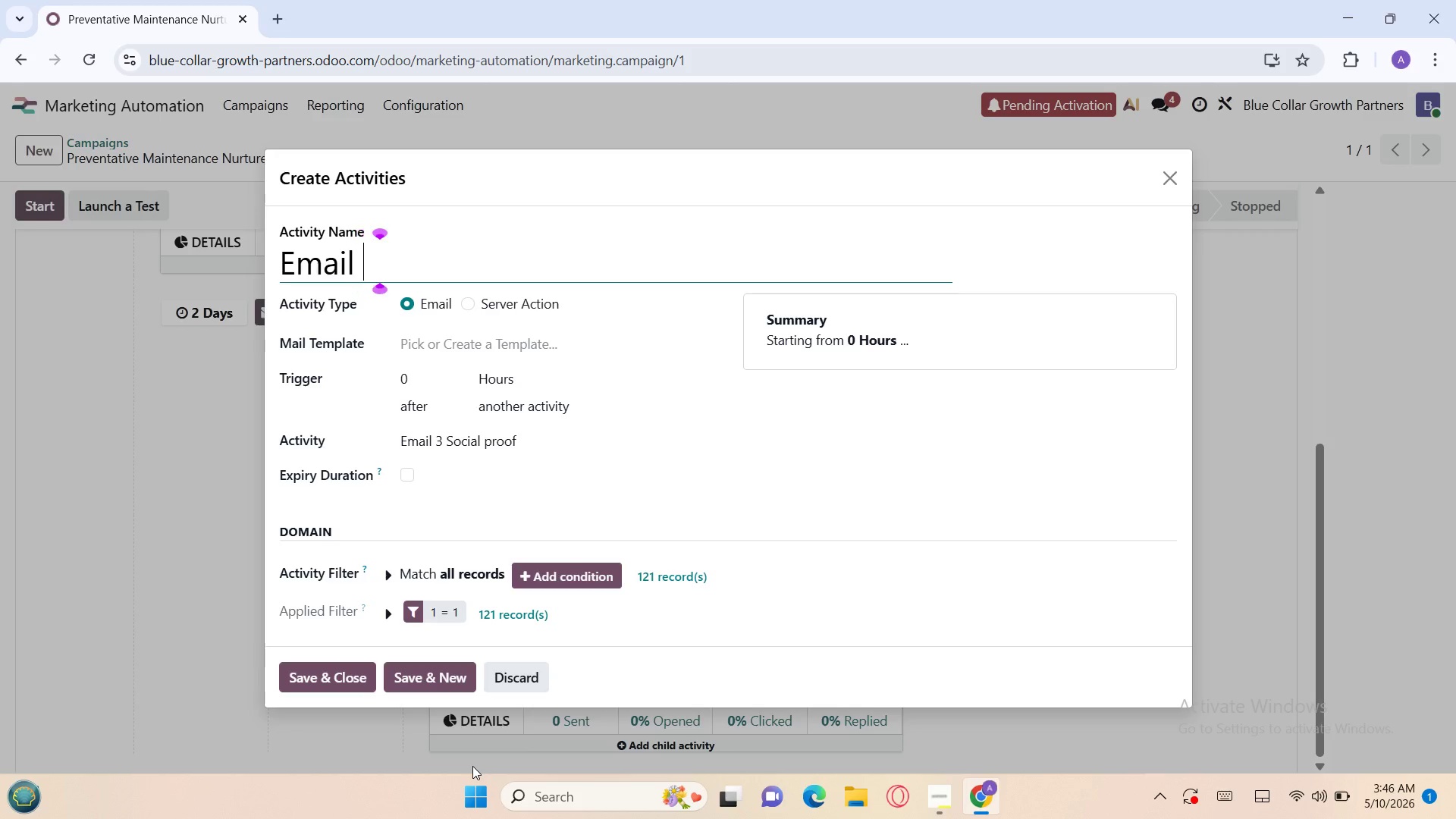 
key(4)
 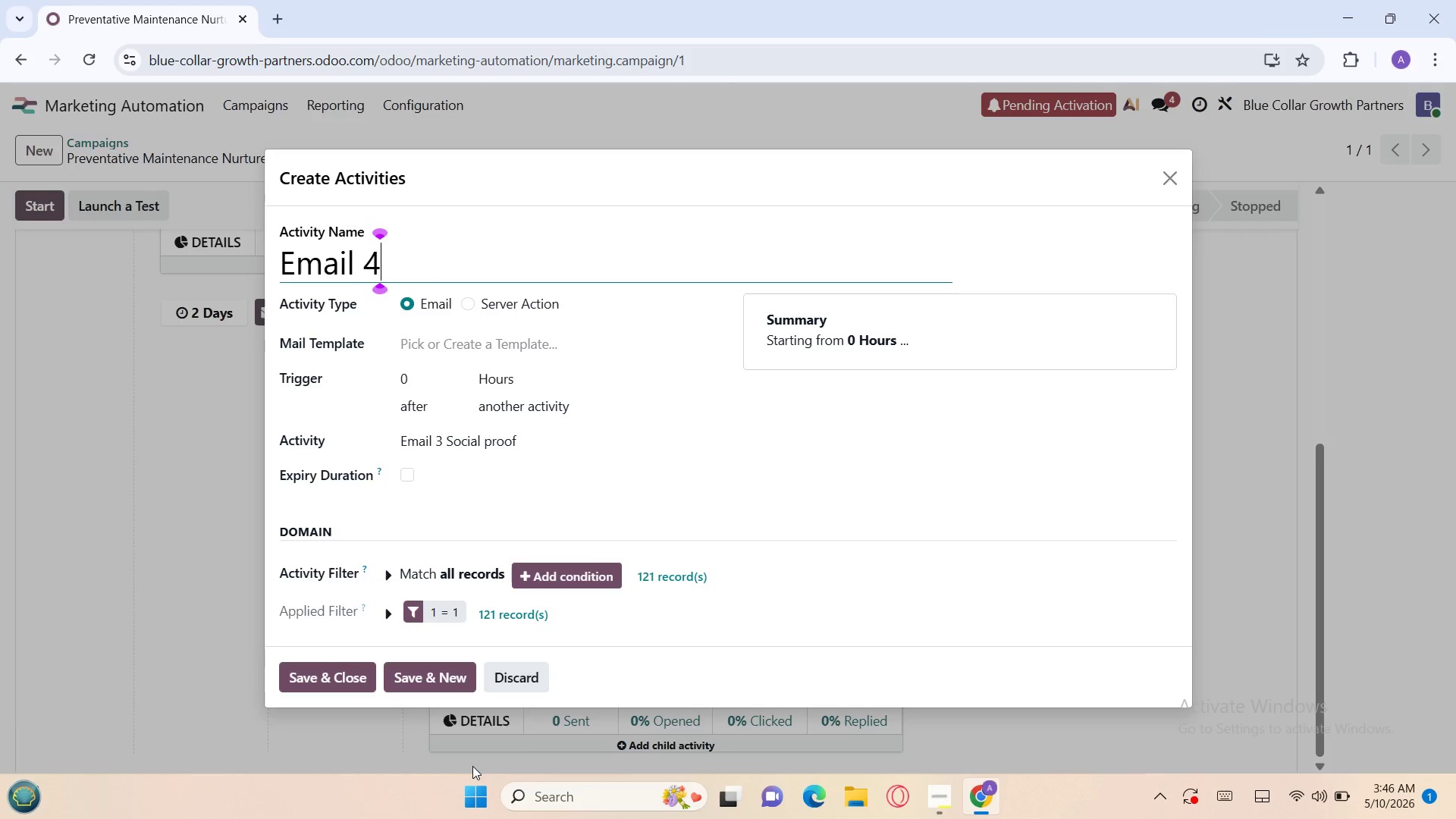 
key(Space)
 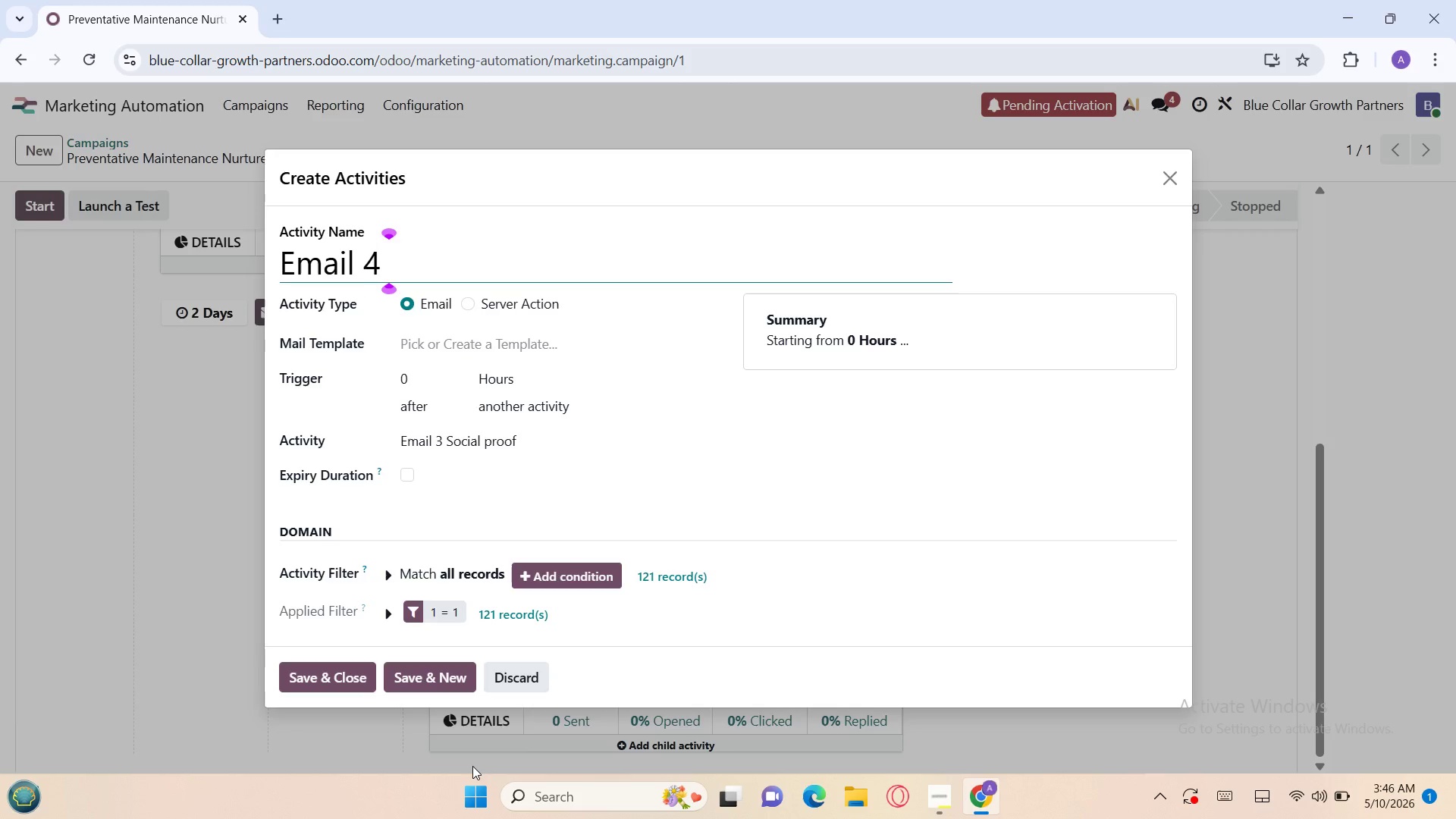 
type(Pead)
key(Backspace)
type(s)
 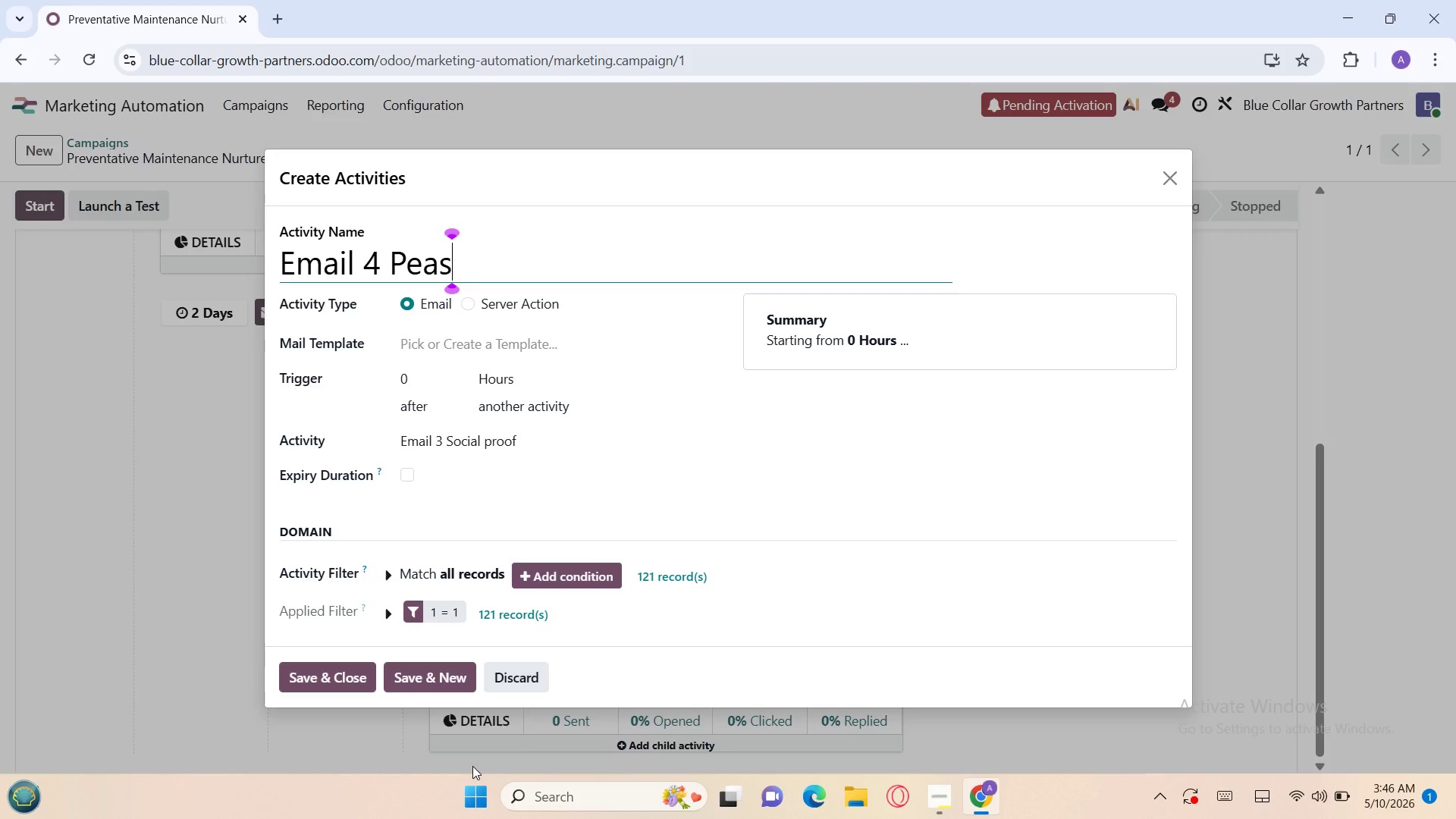 
key(Backspace)
type(ceof Mi)
 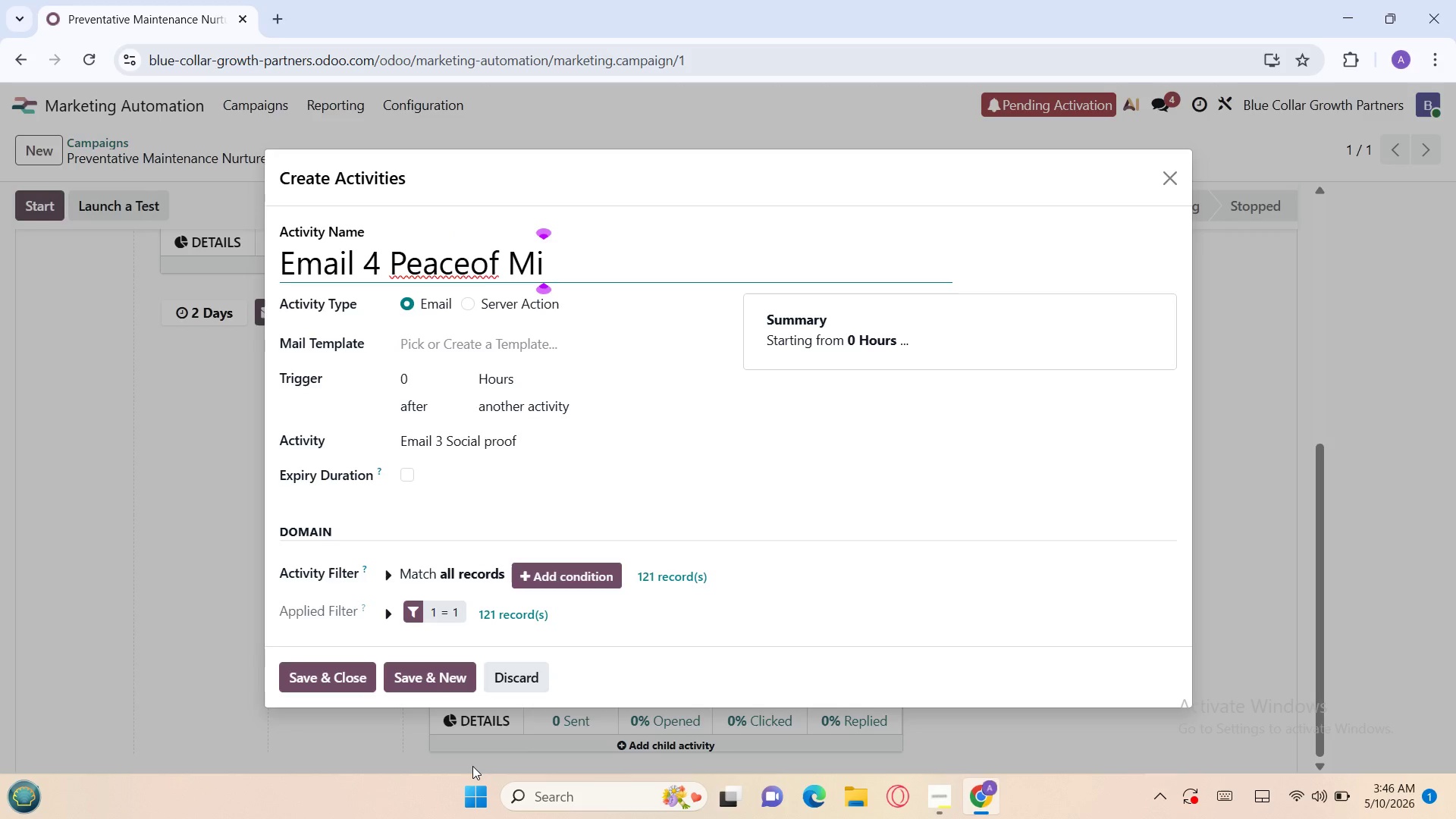 
type(nd offer)
 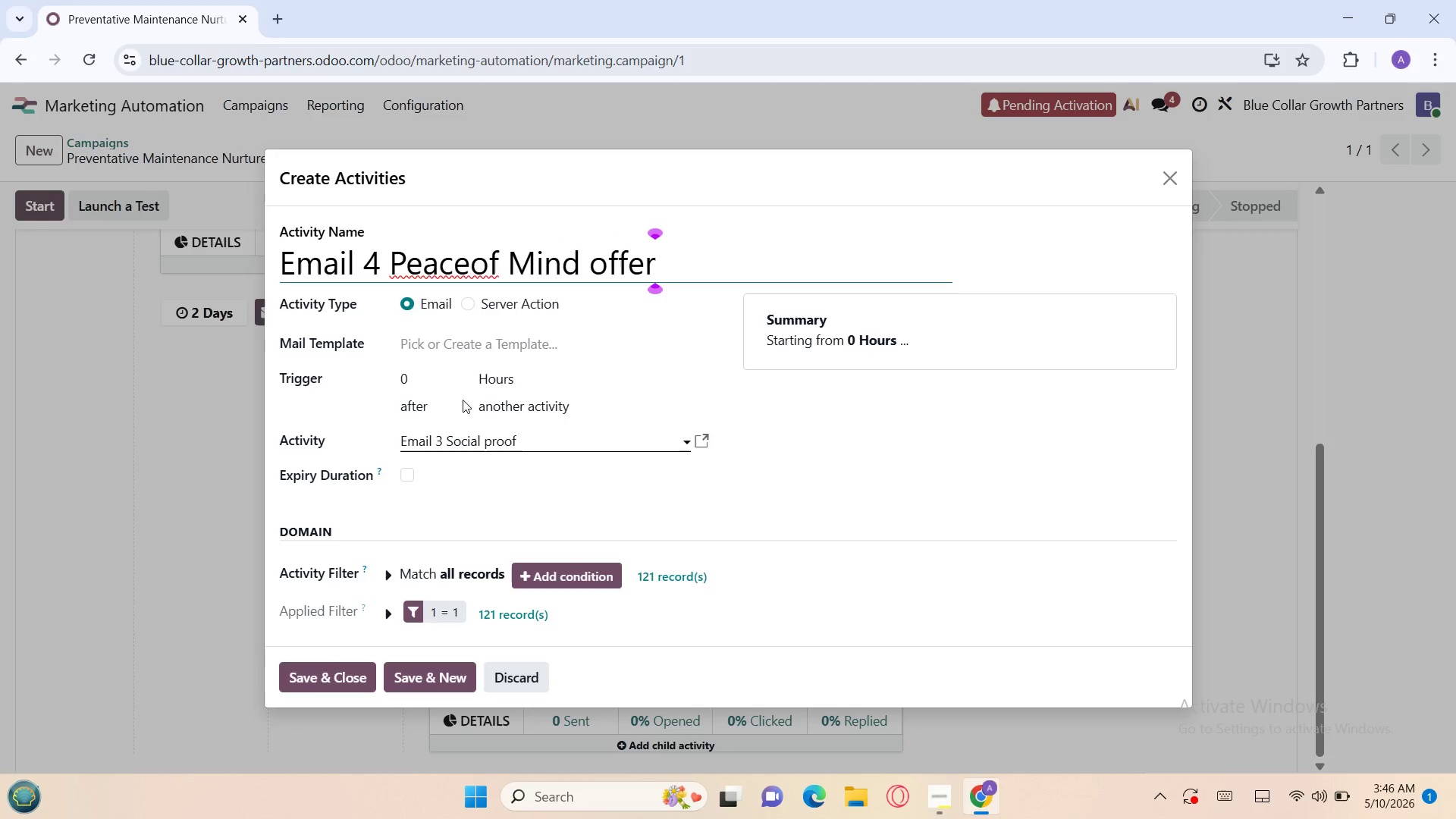 
wait(5.03)
 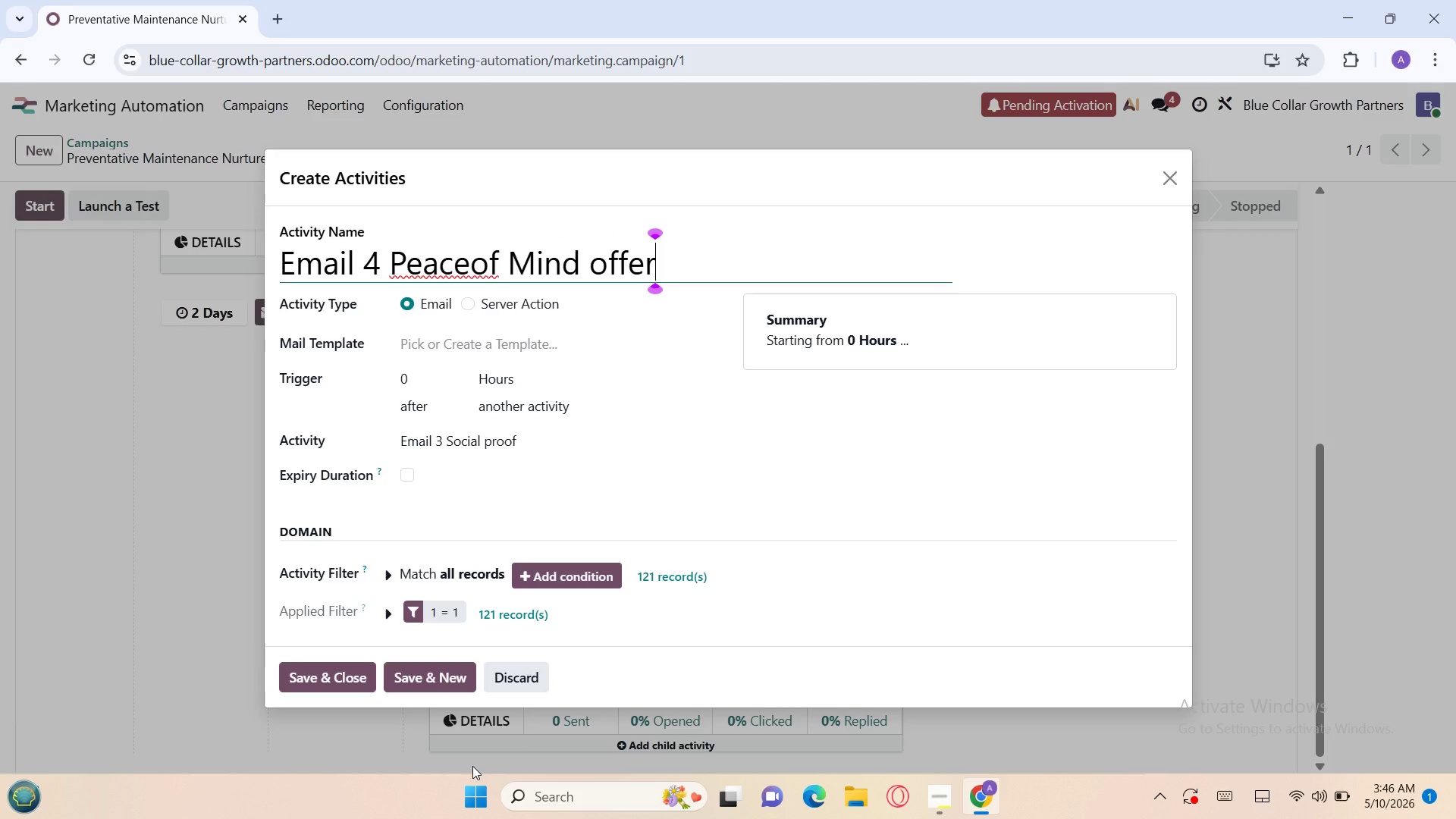 
left_click([471, 270])
 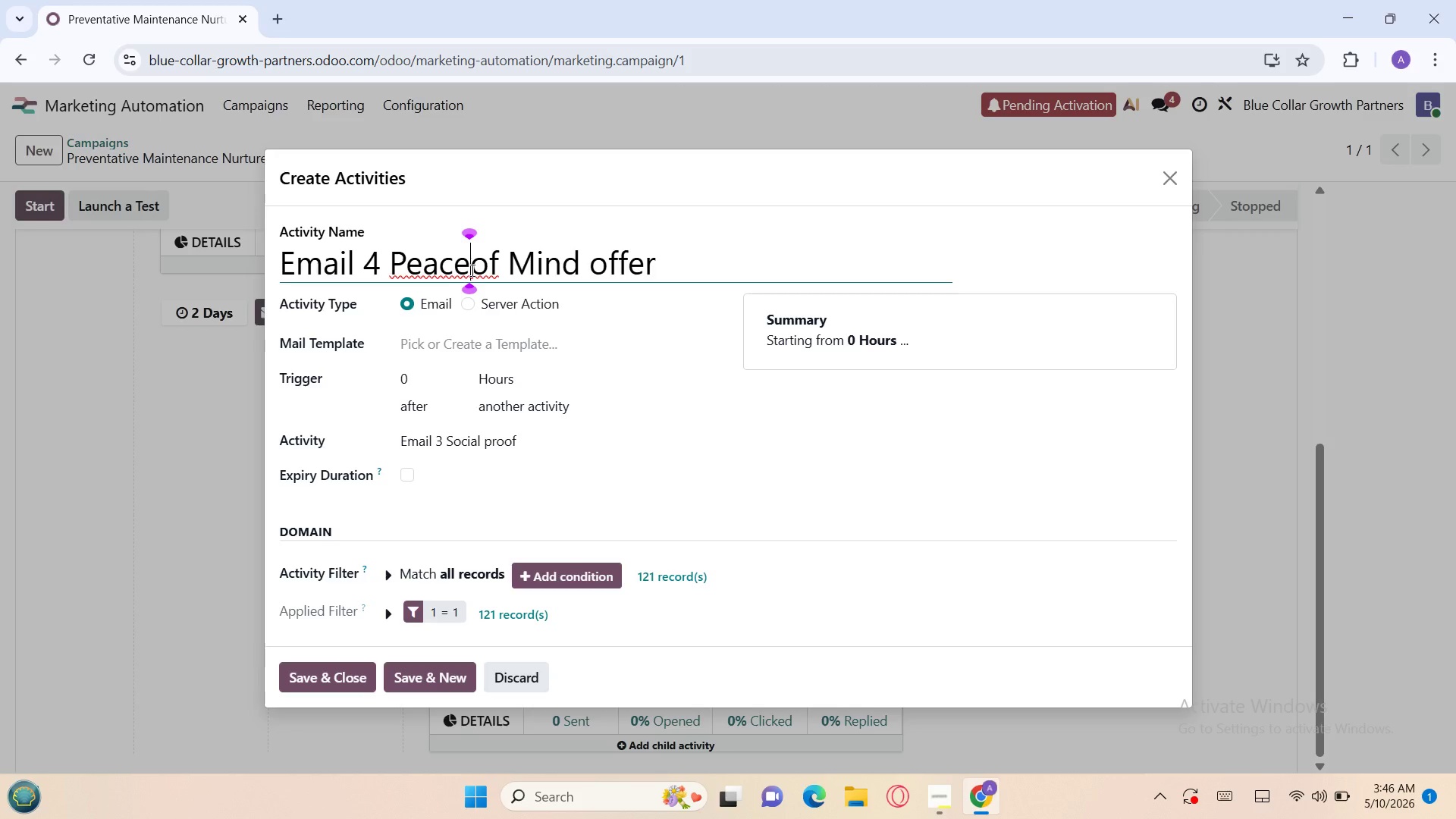 
key(Space)
 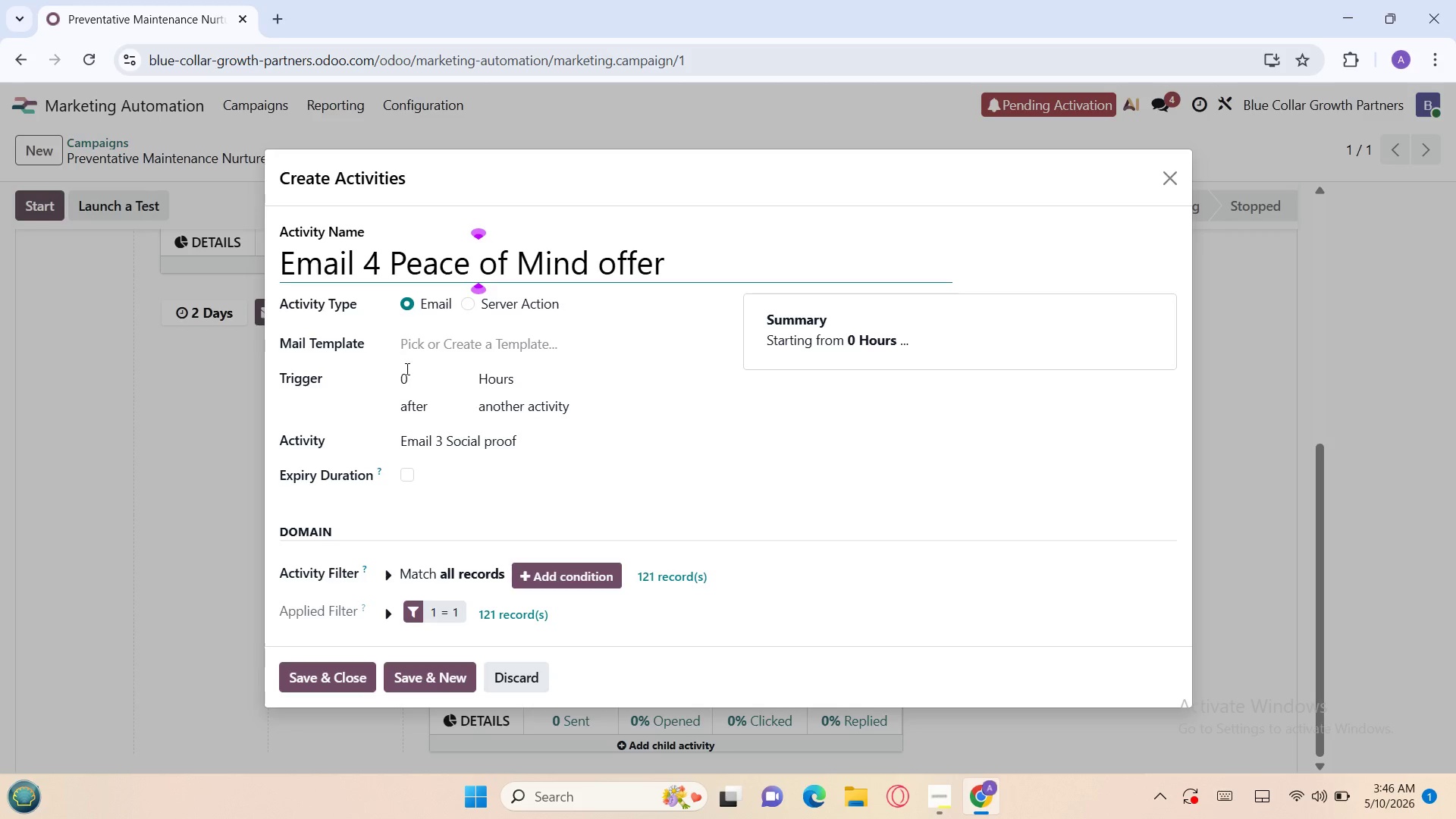 
left_click([406, 372])
 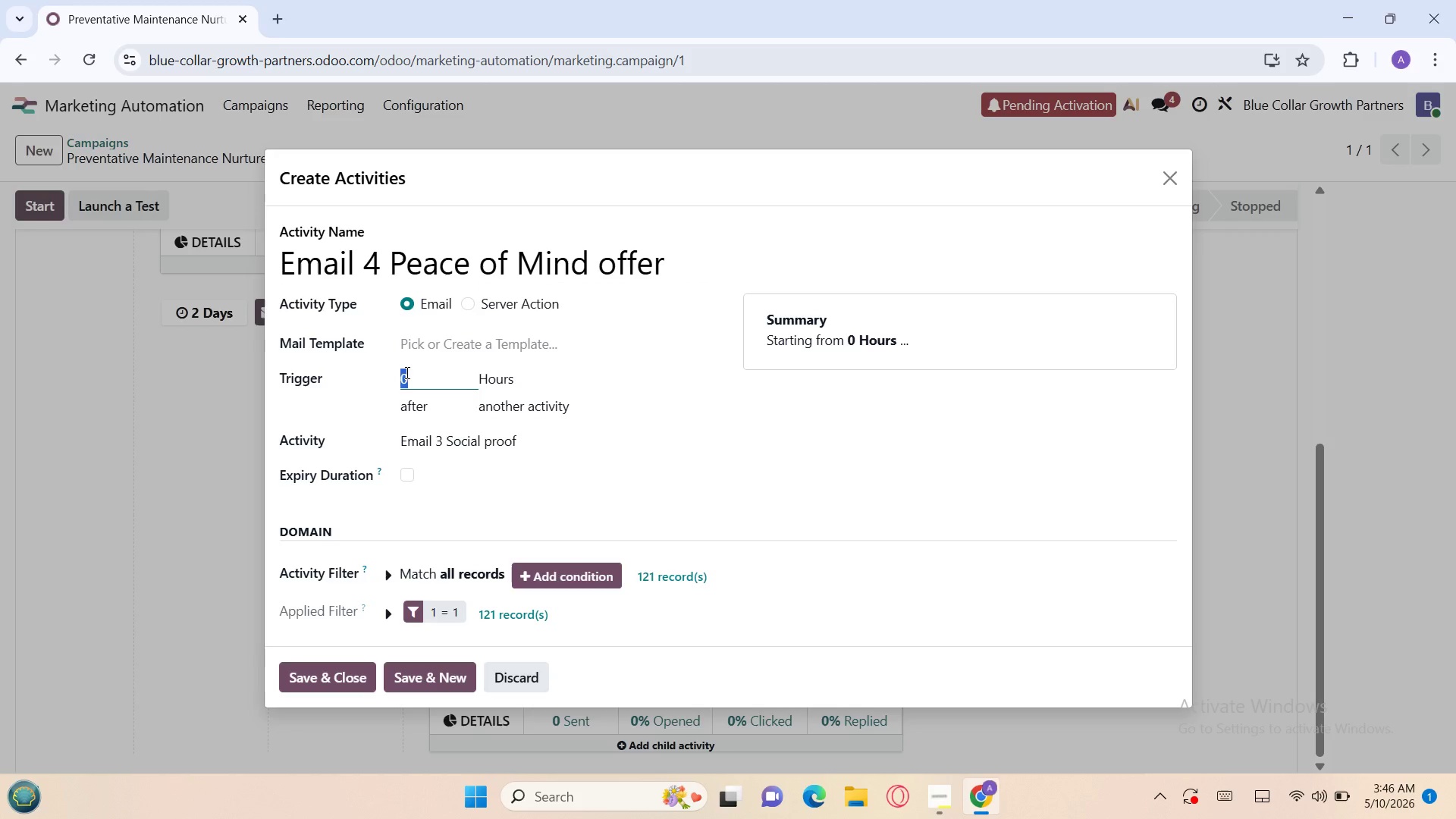 
type(10)
 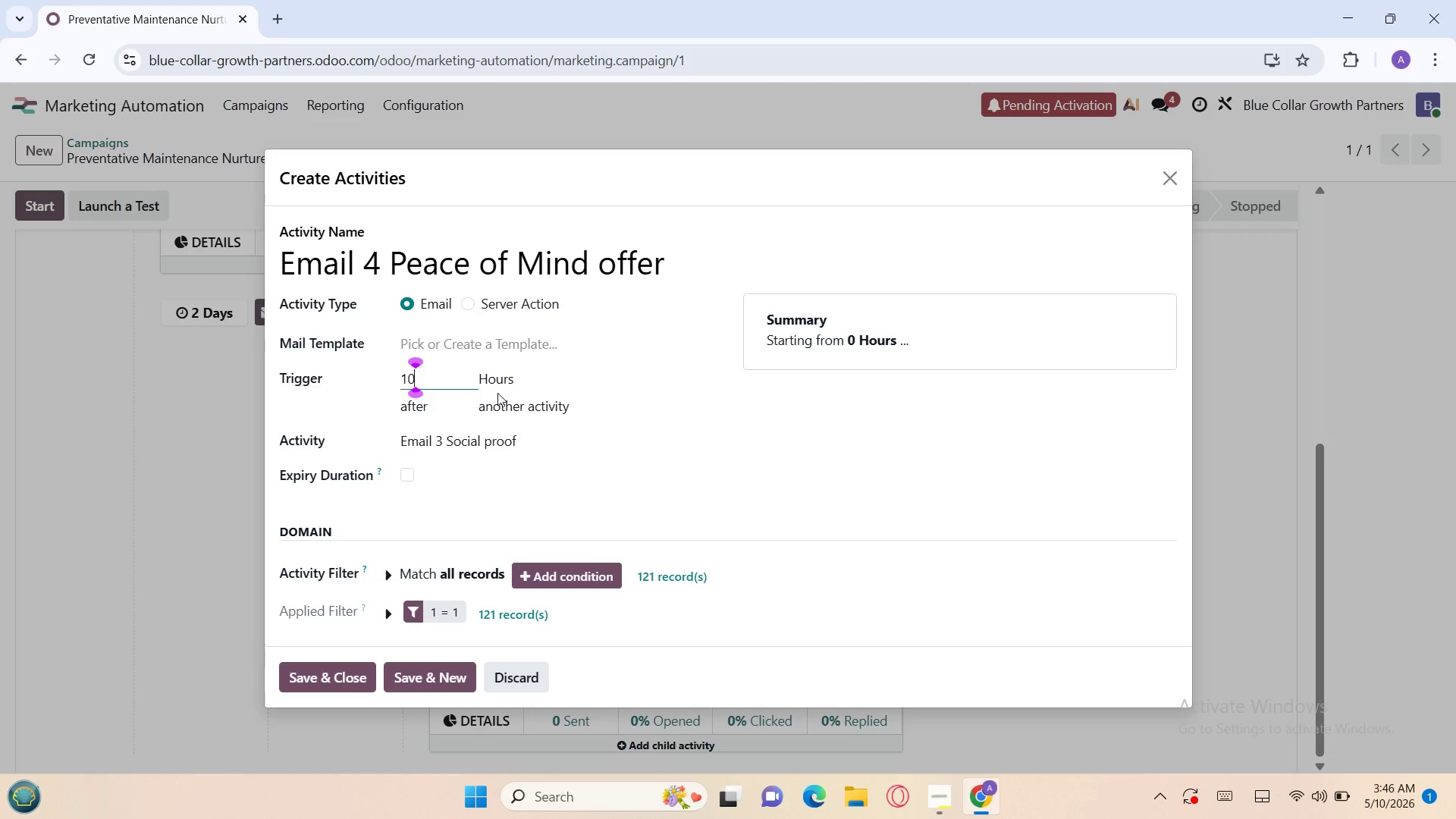 
left_click([519, 382])
 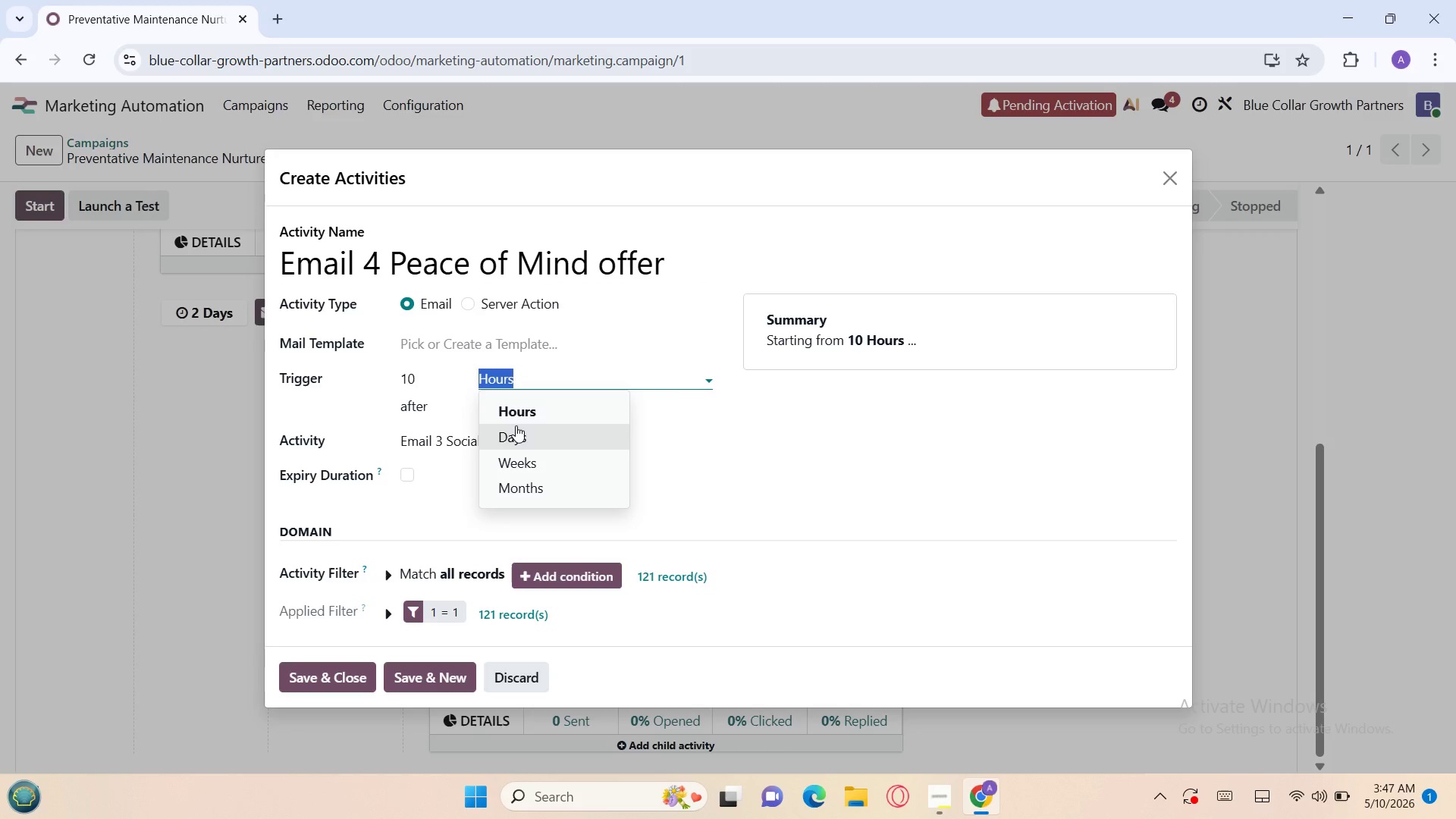 
left_click([516, 425])
 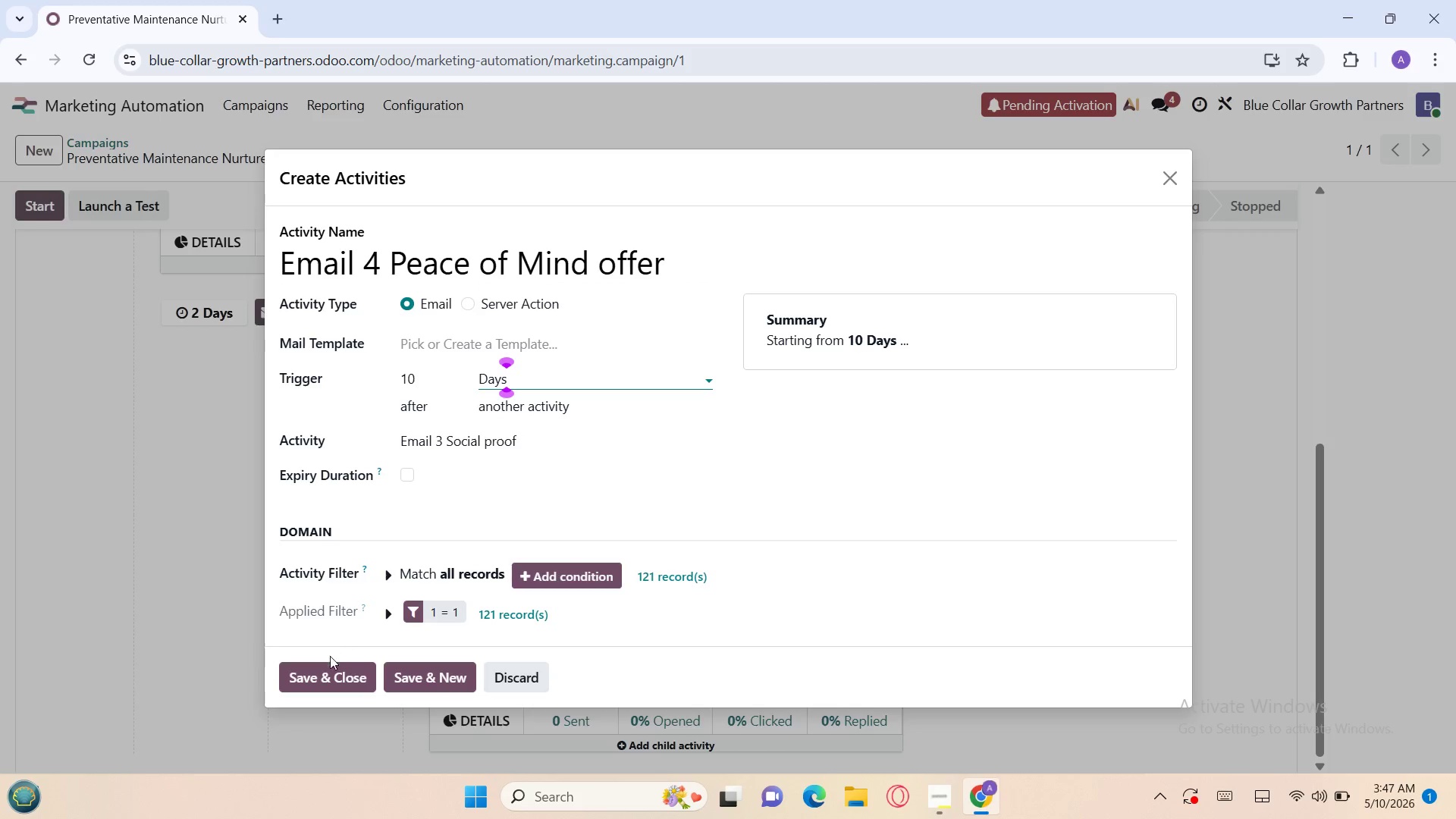 
left_click([317, 677])
 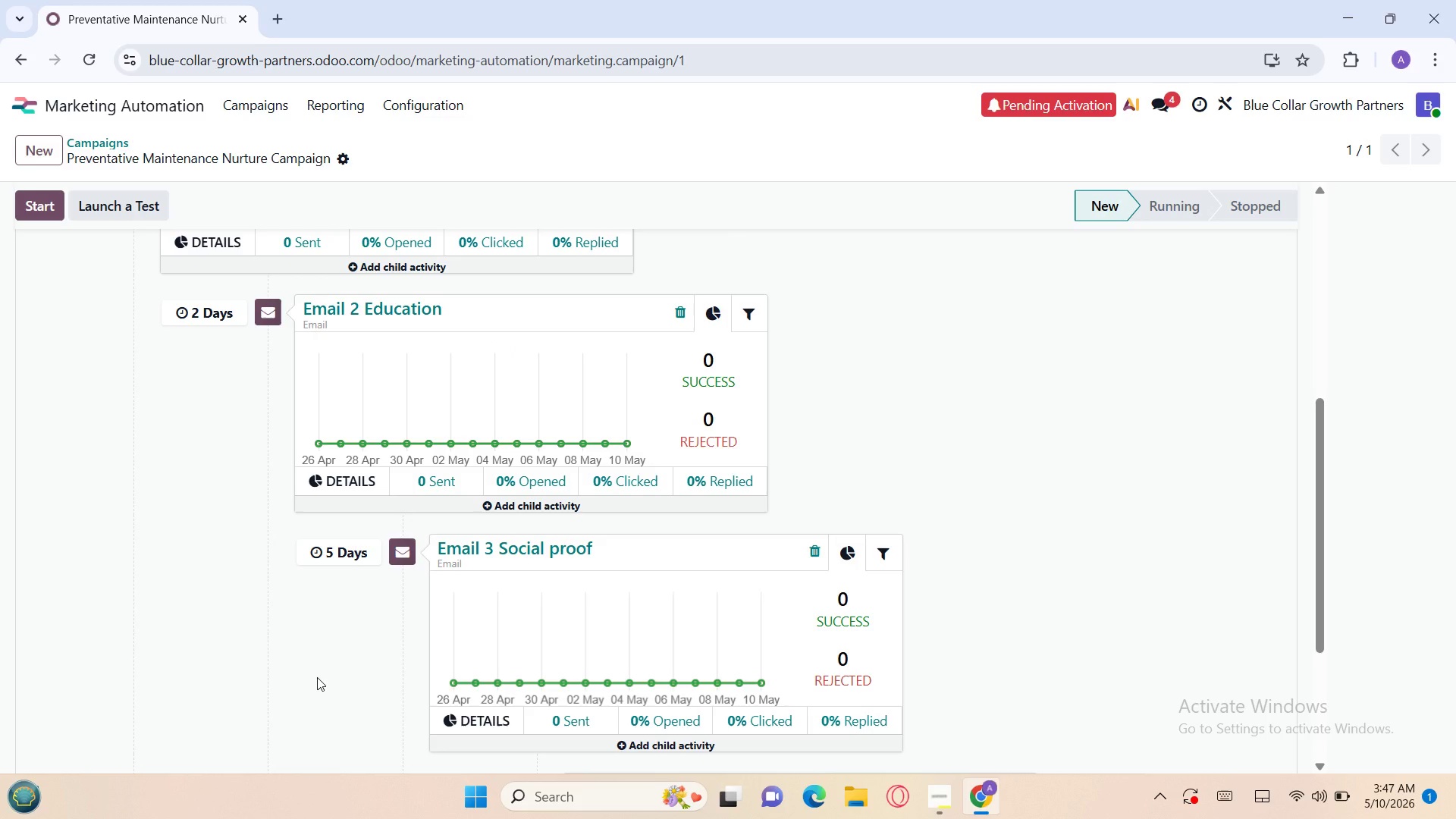 
wait(56.55)
 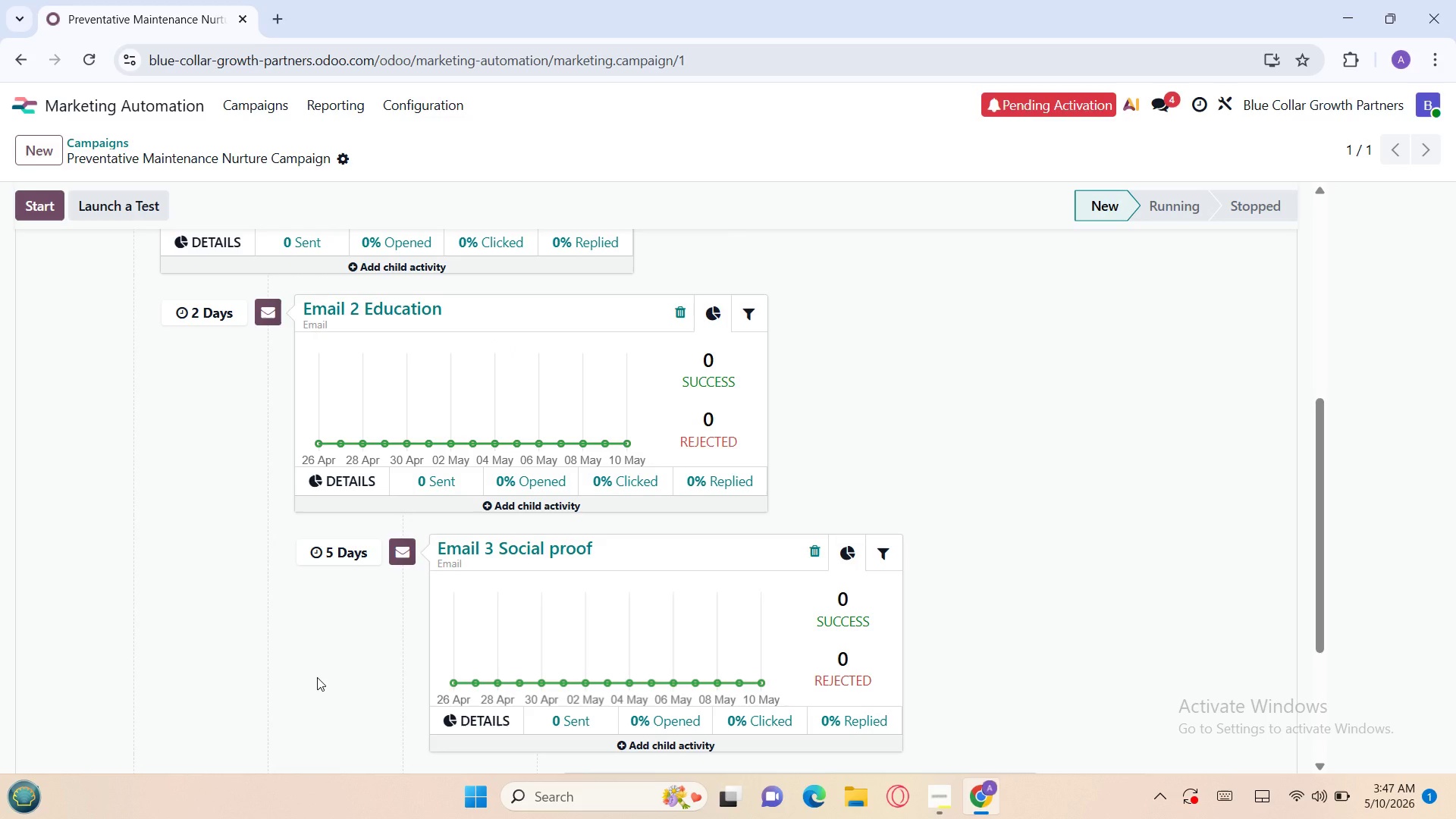 
left_click([306, 388])
 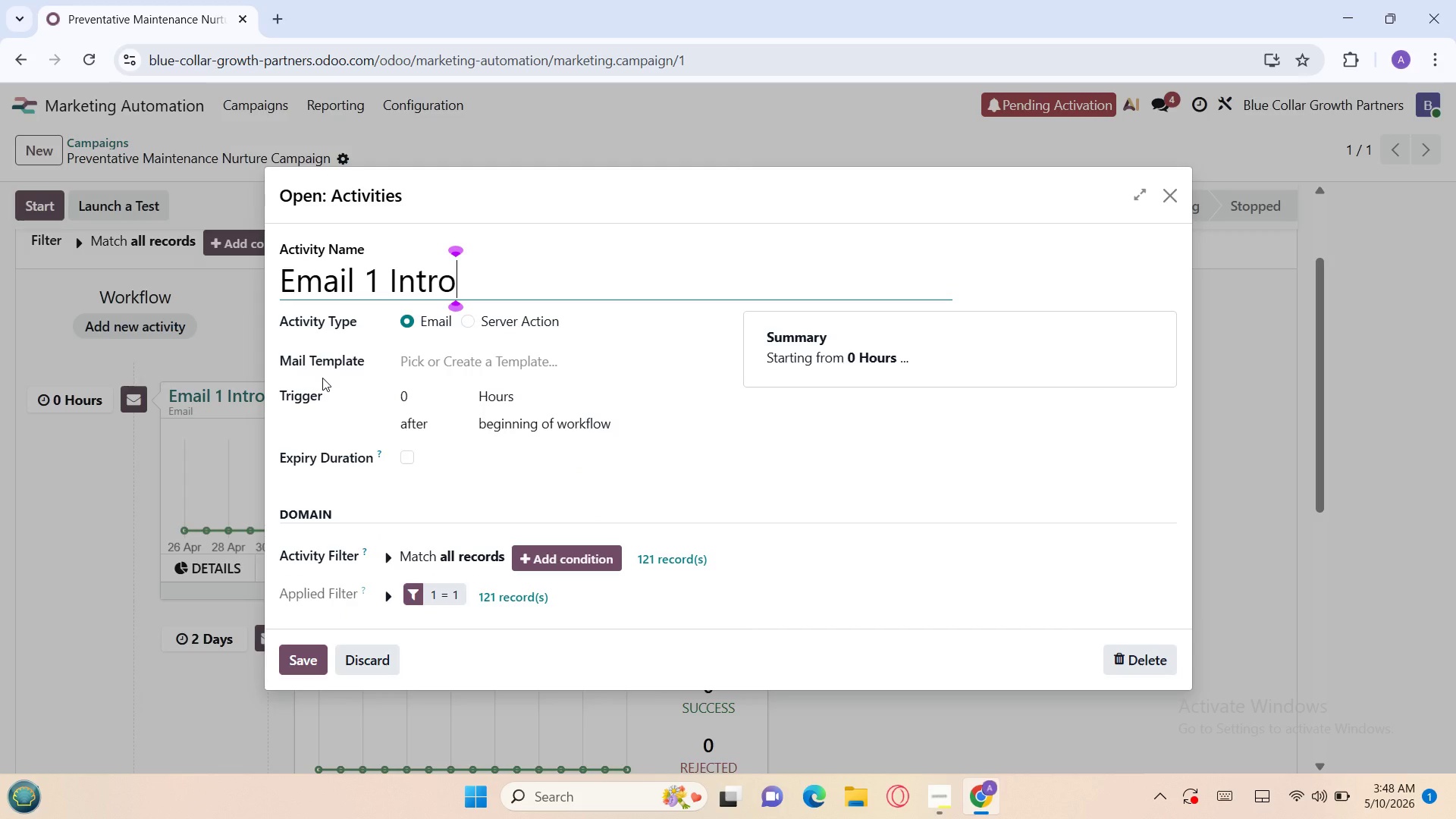 
key(Space)
 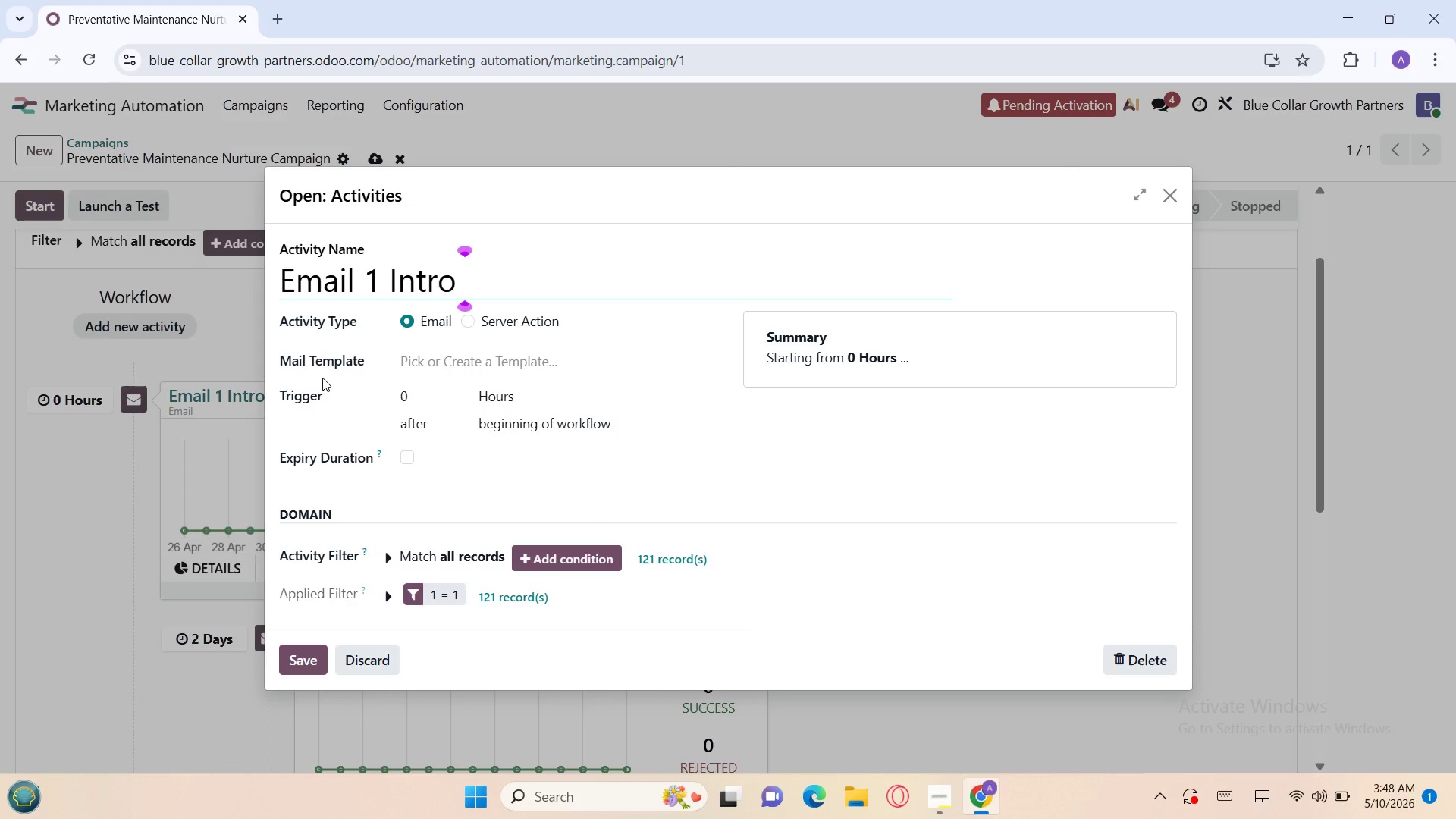 
wait(6.36)
 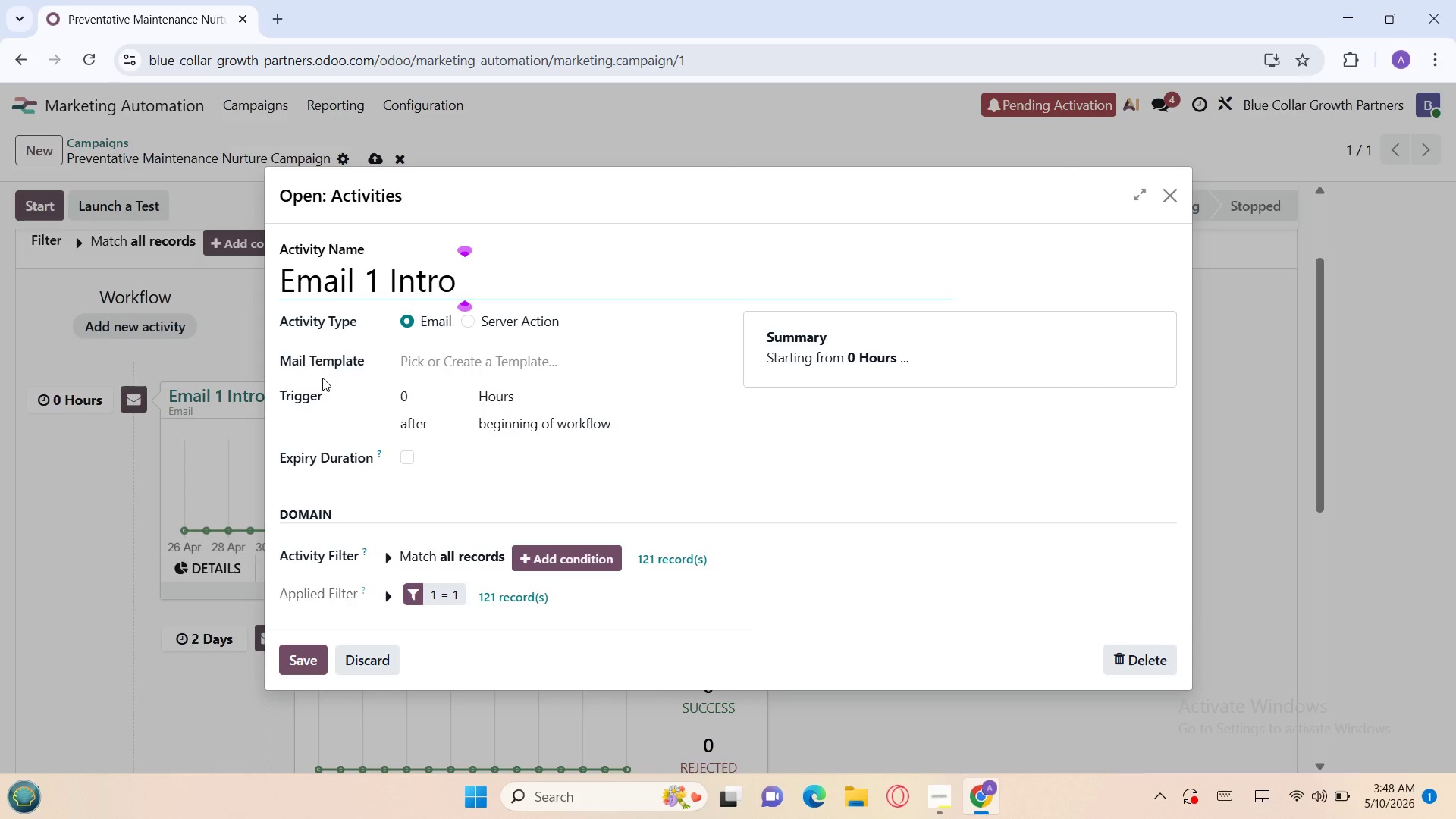 
type(to Preventi)
key(Backspace)
type(ative Care)
 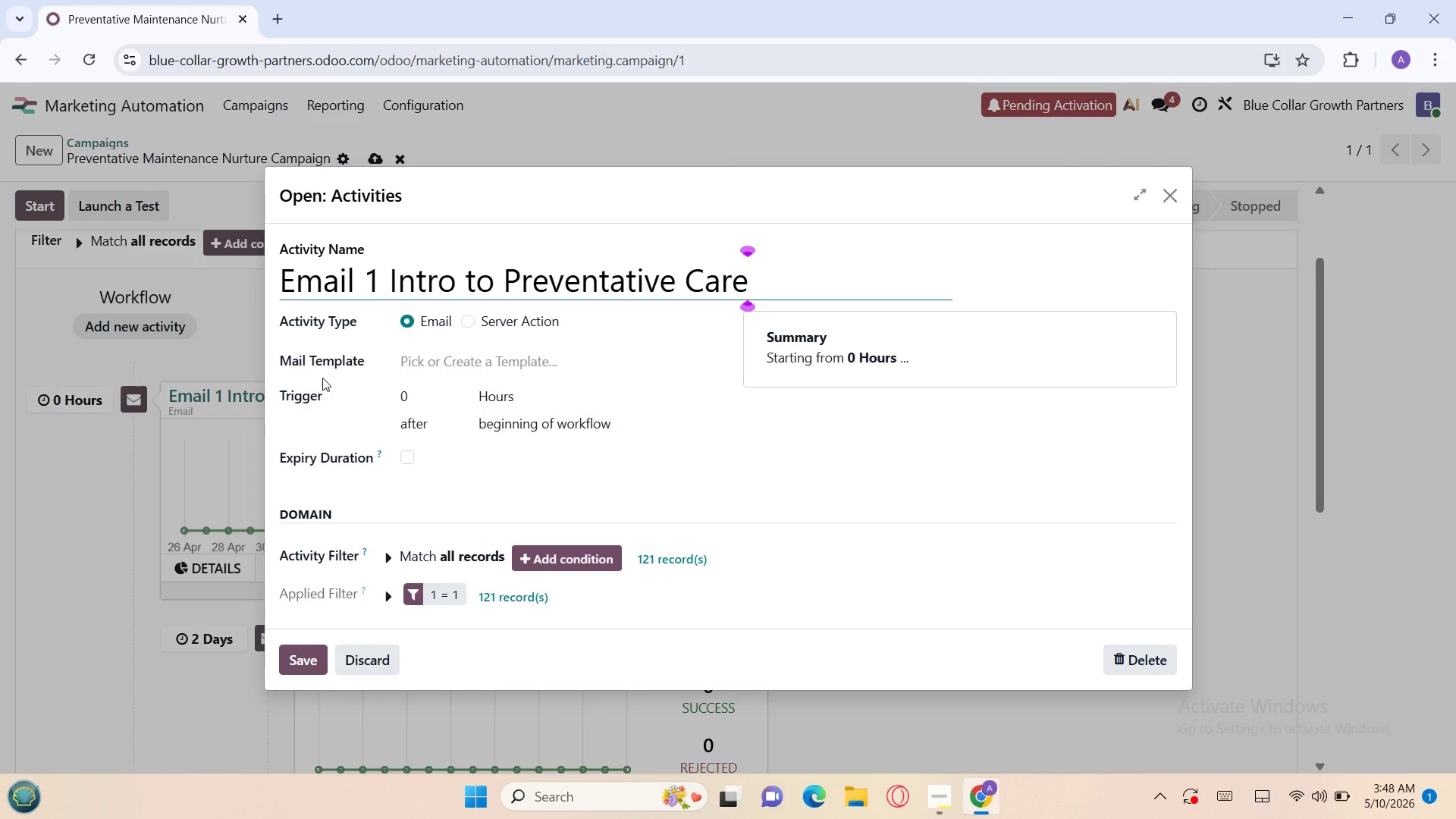 
left_click([290, 654])
 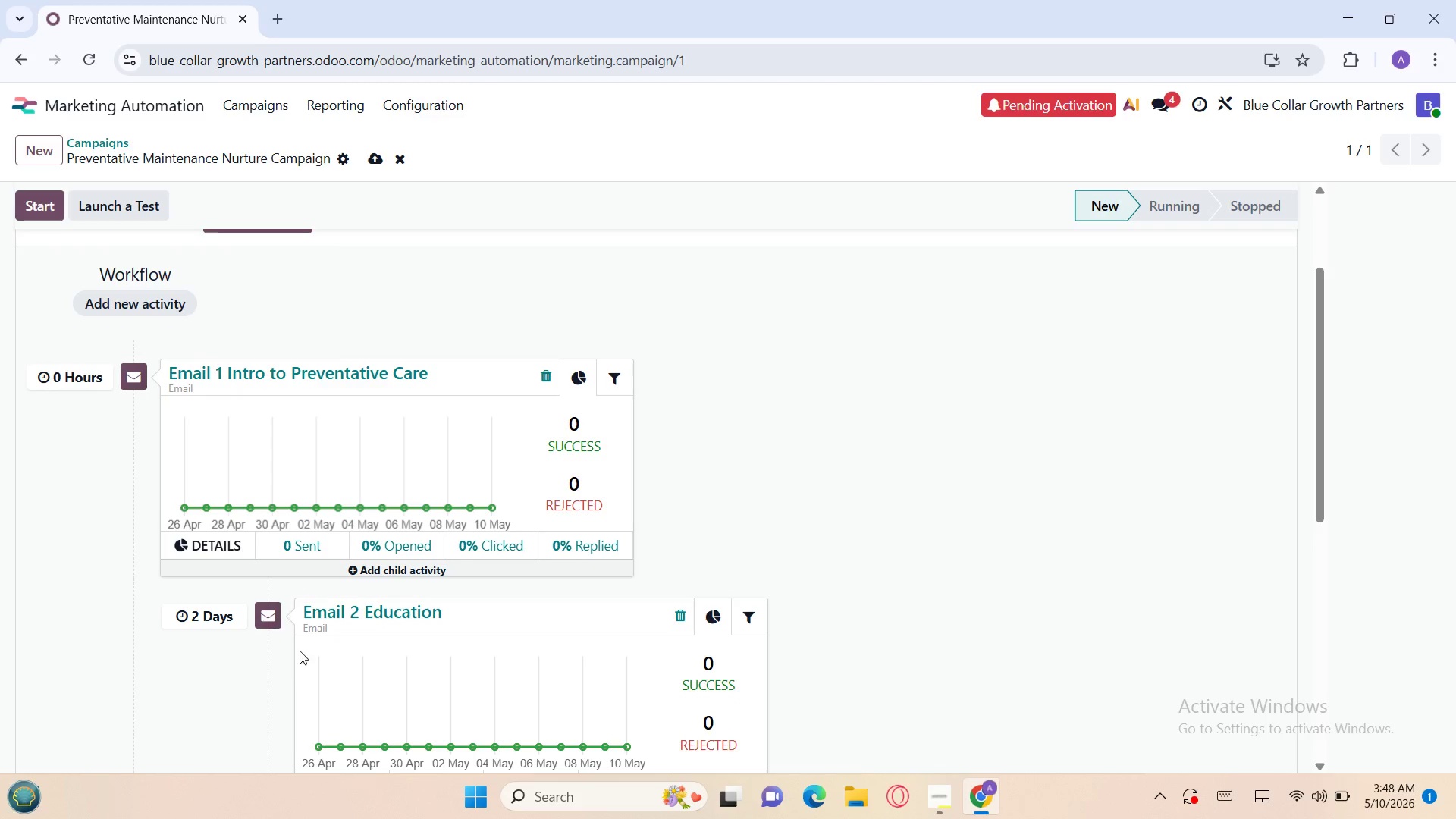 
left_click([429, 605])
 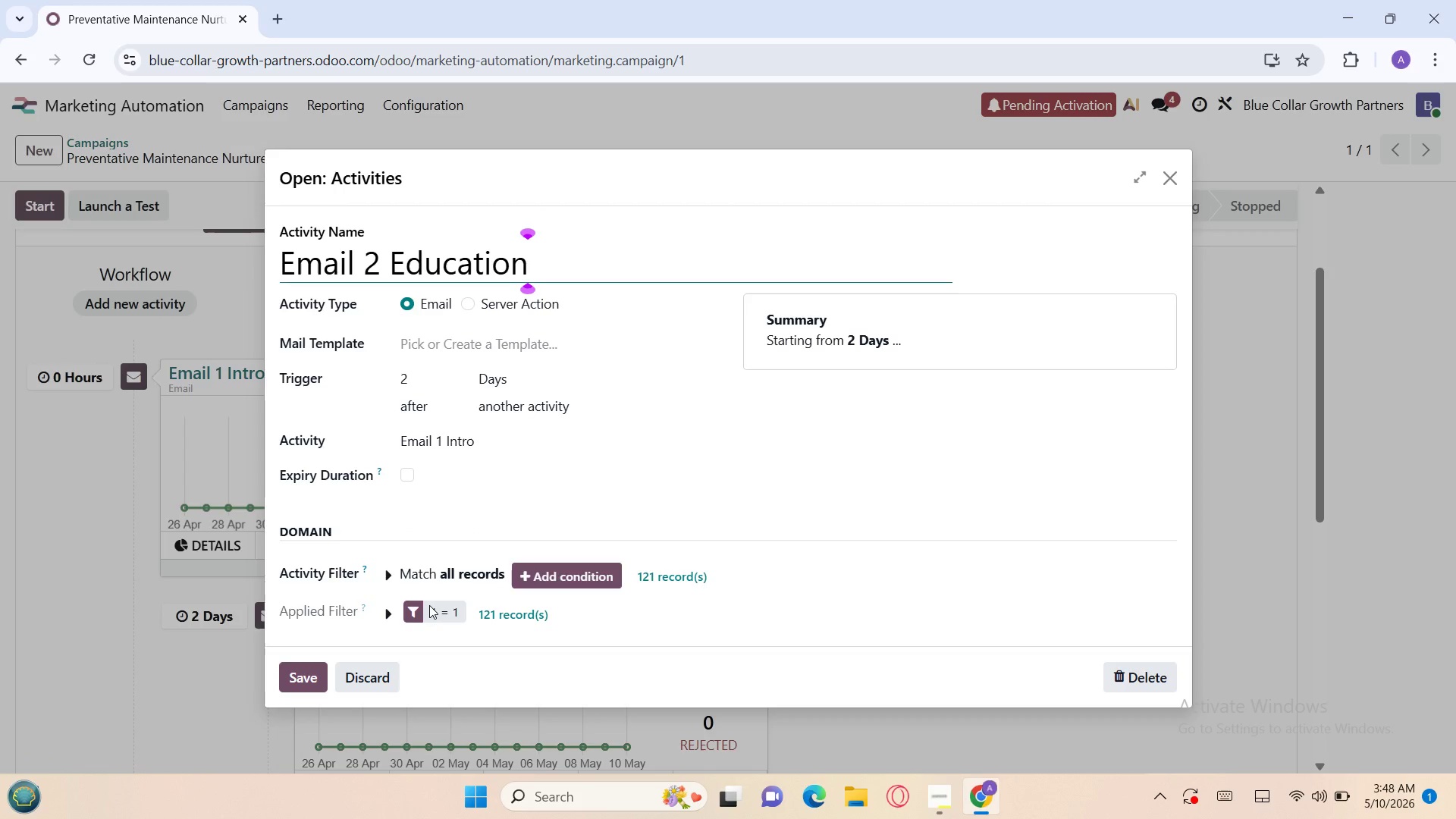 
wait(5.94)
 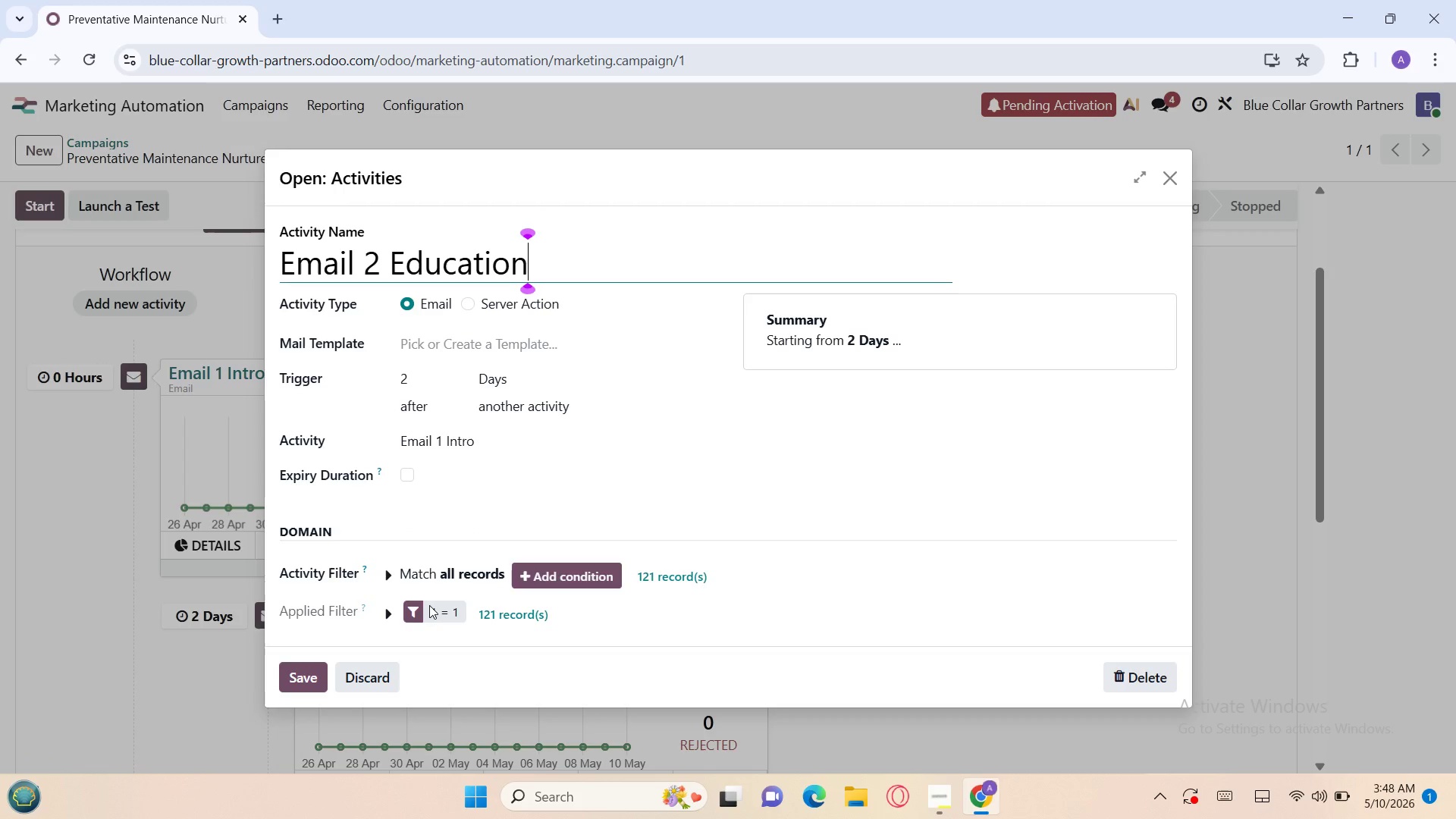 
key(ArrowLeft)
 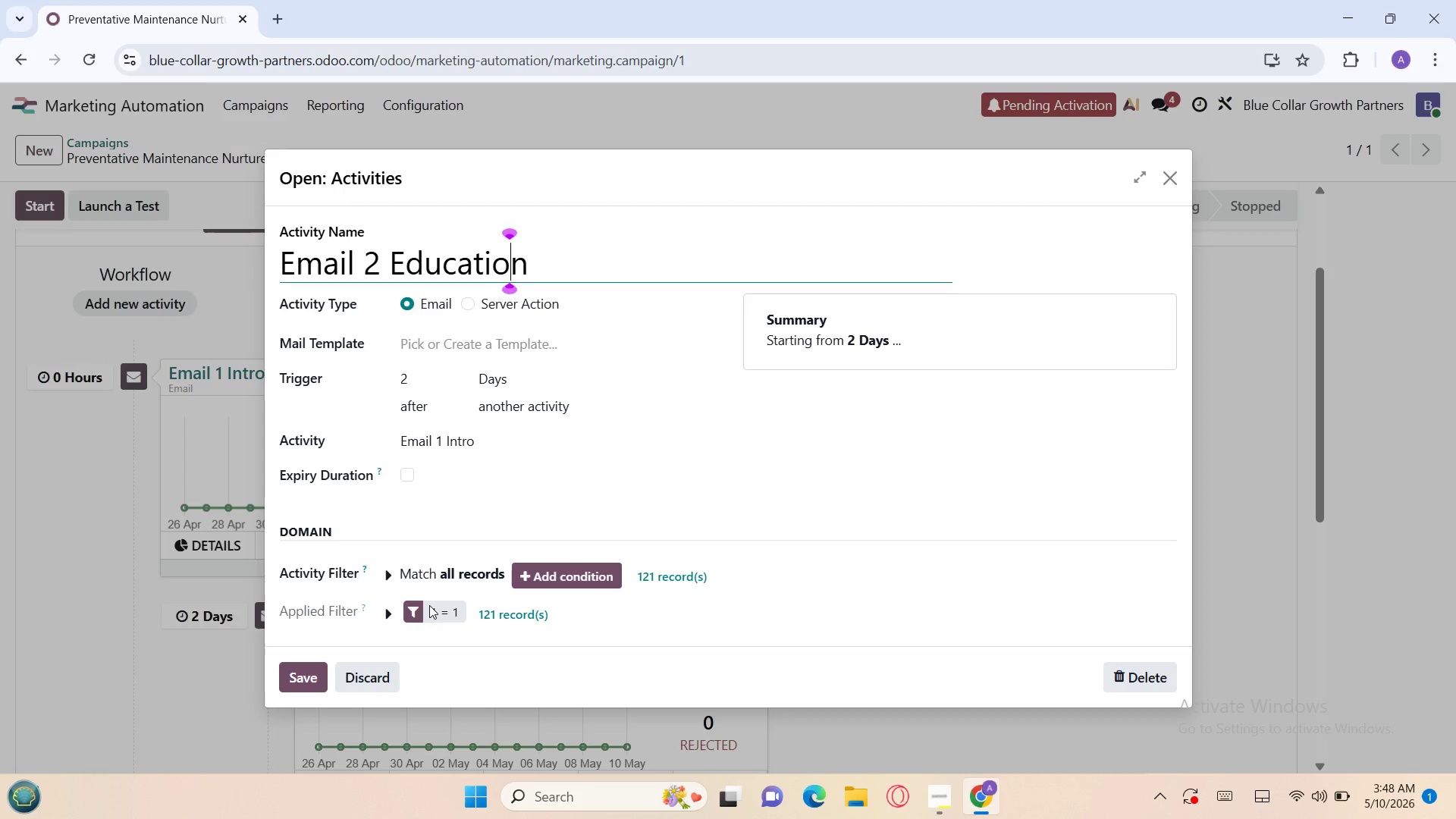 
key(ArrowLeft)
 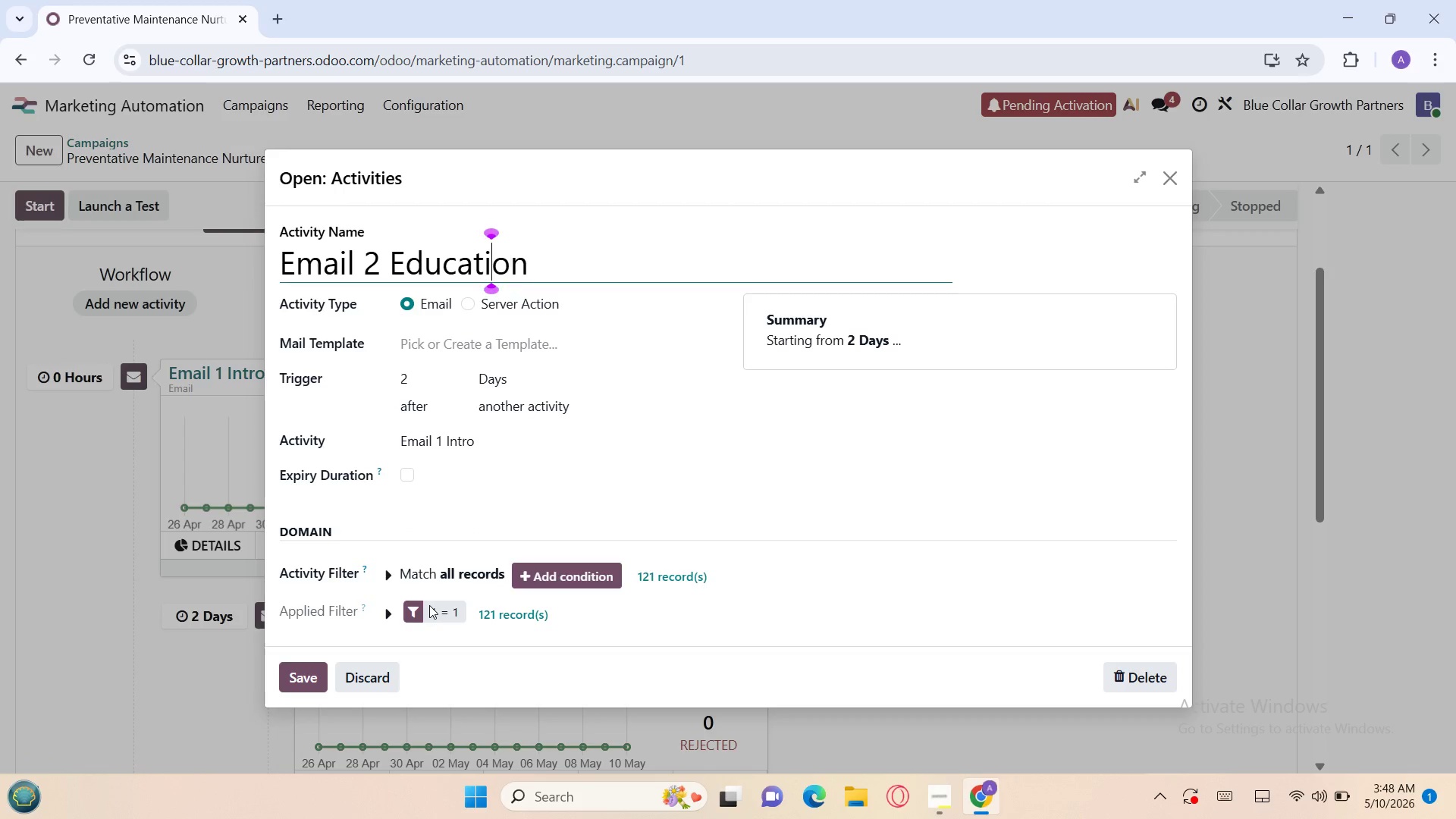 
key(ArrowLeft)
 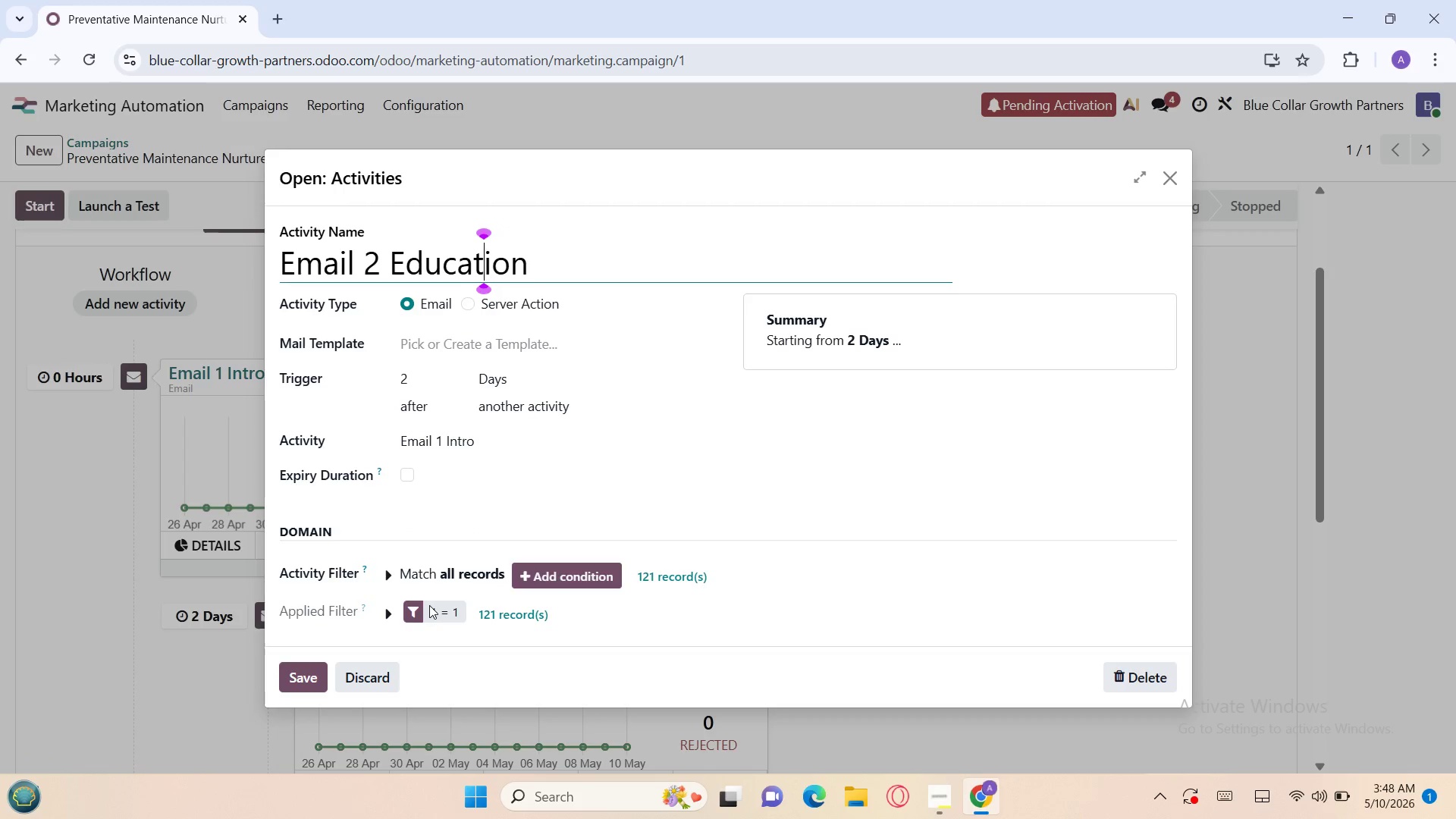 
key(ArrowLeft)
 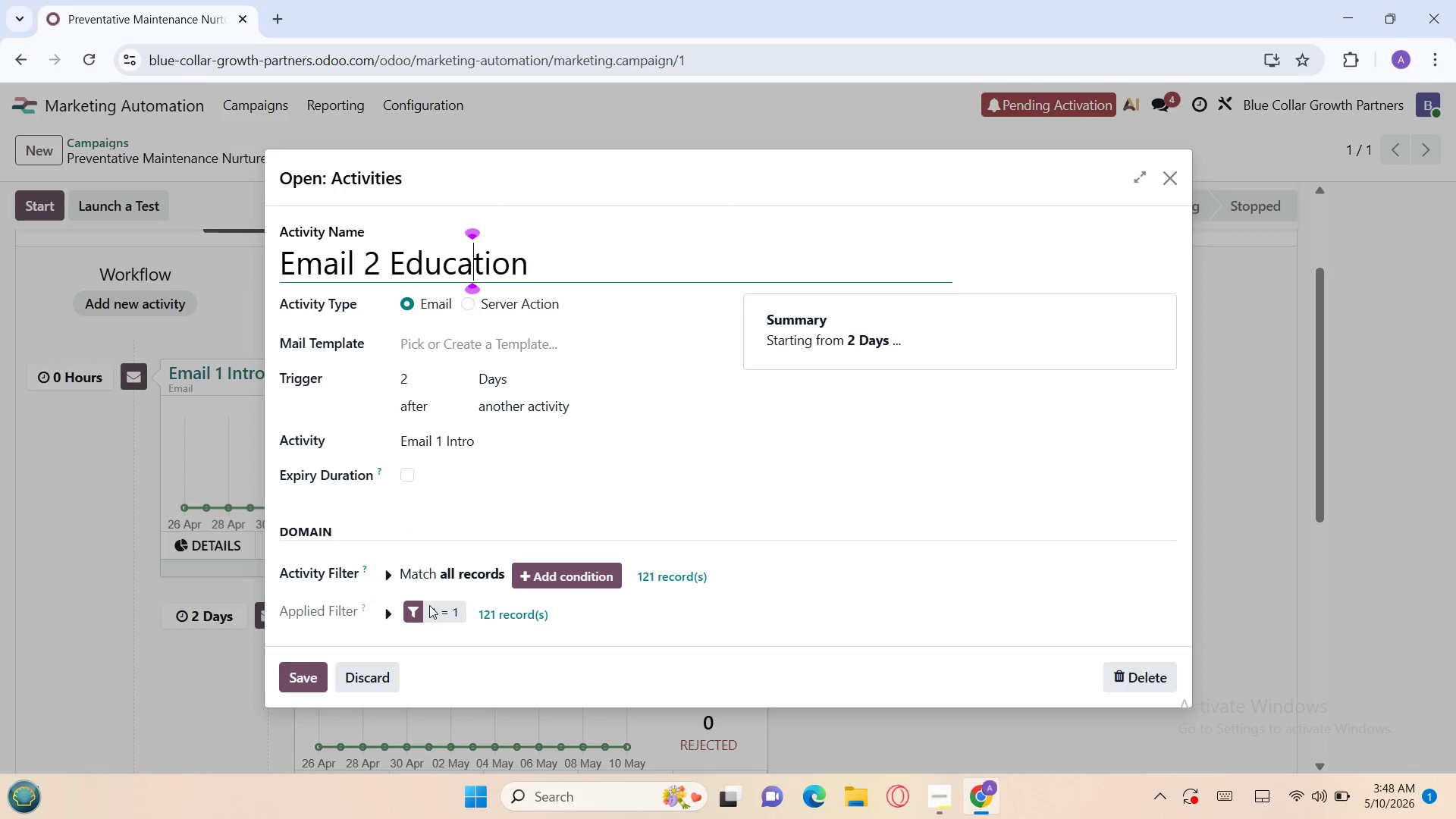 
key(ArrowLeft)
 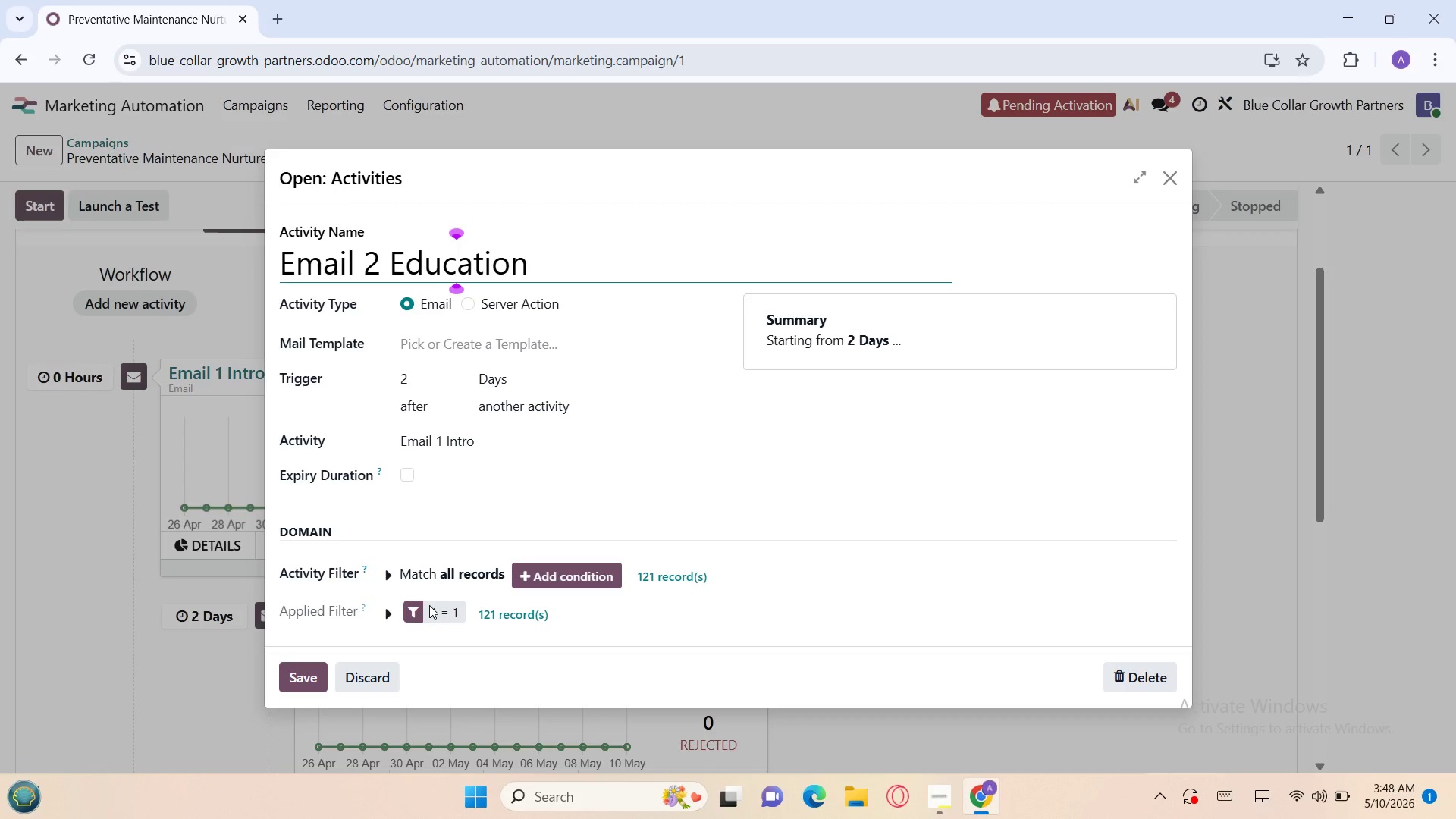 
key(ArrowLeft)
 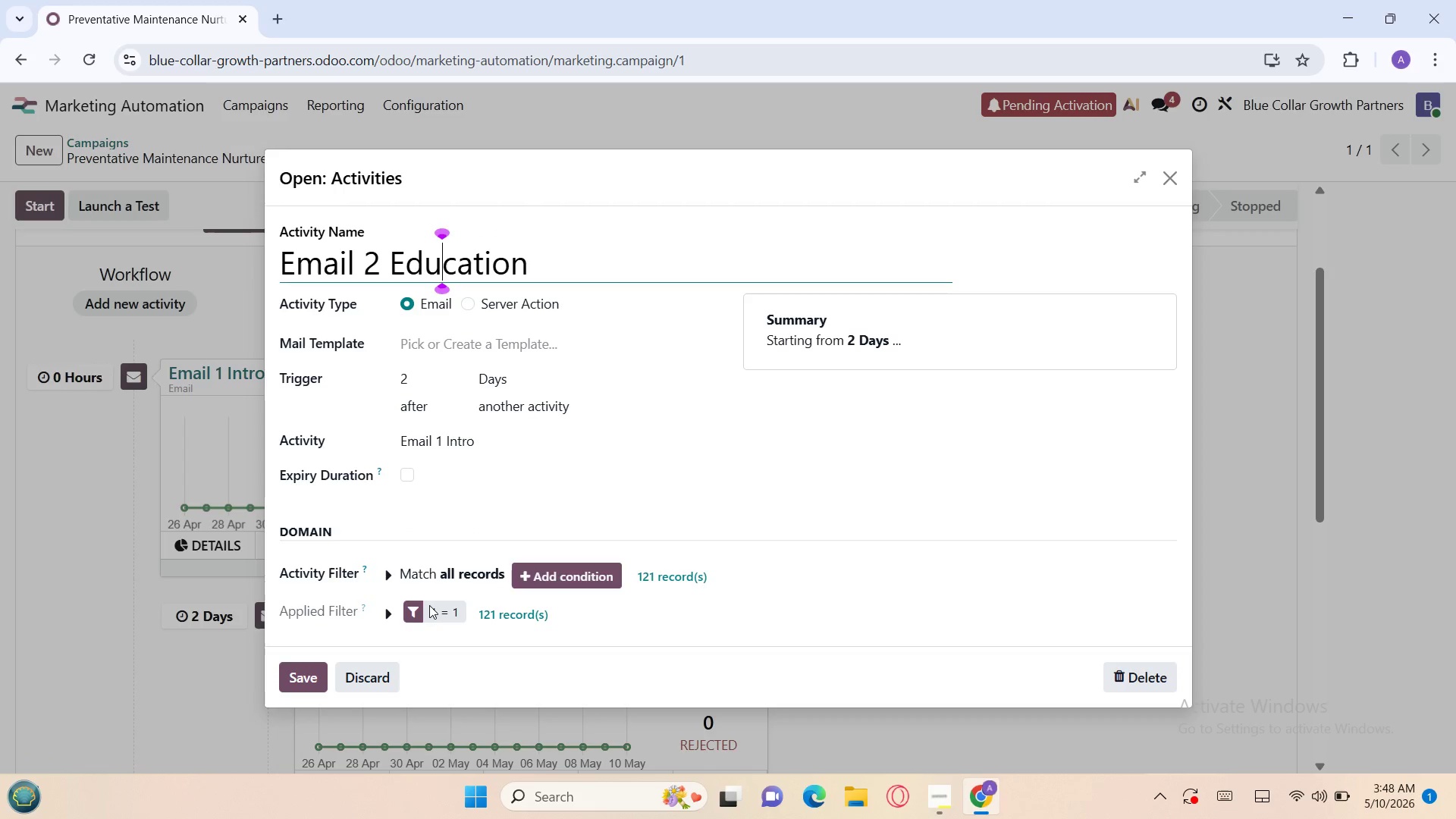 
key(ArrowLeft)
 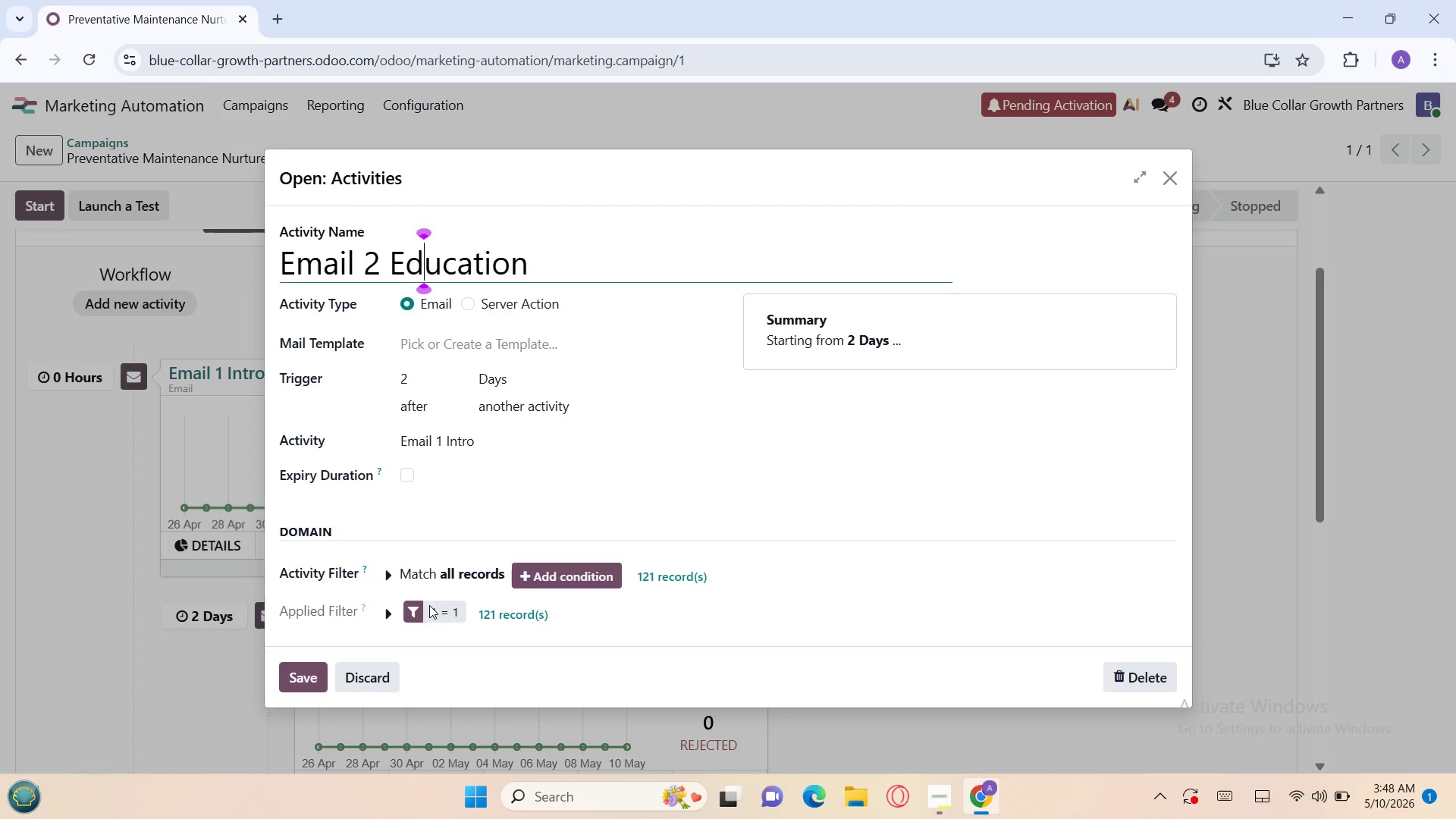 
key(ArrowLeft)
 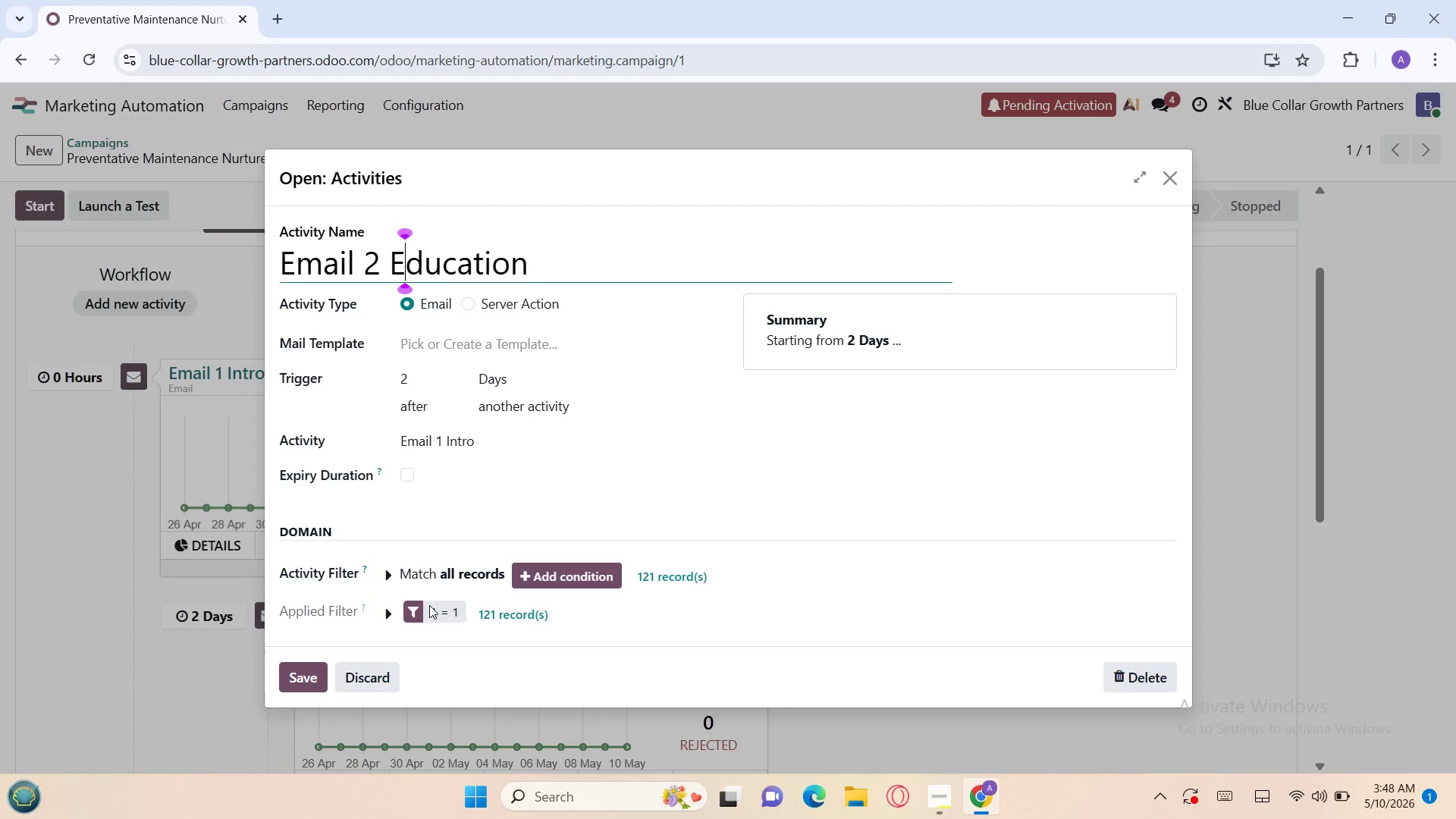 
key(ArrowLeft)
 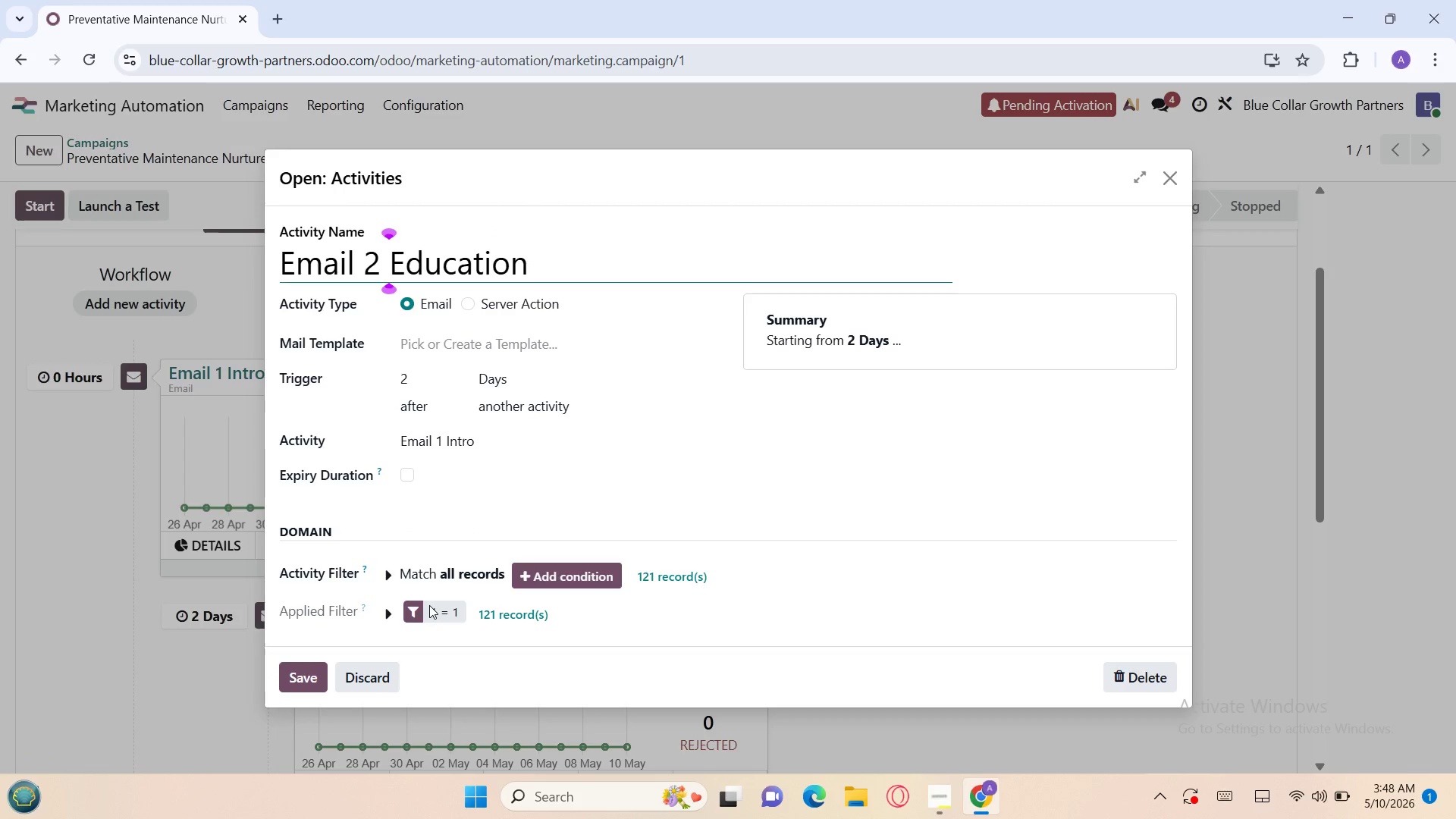 
type(Coa)
key(Backspace)
type(st d)
key(Backspace)
type(saving)
 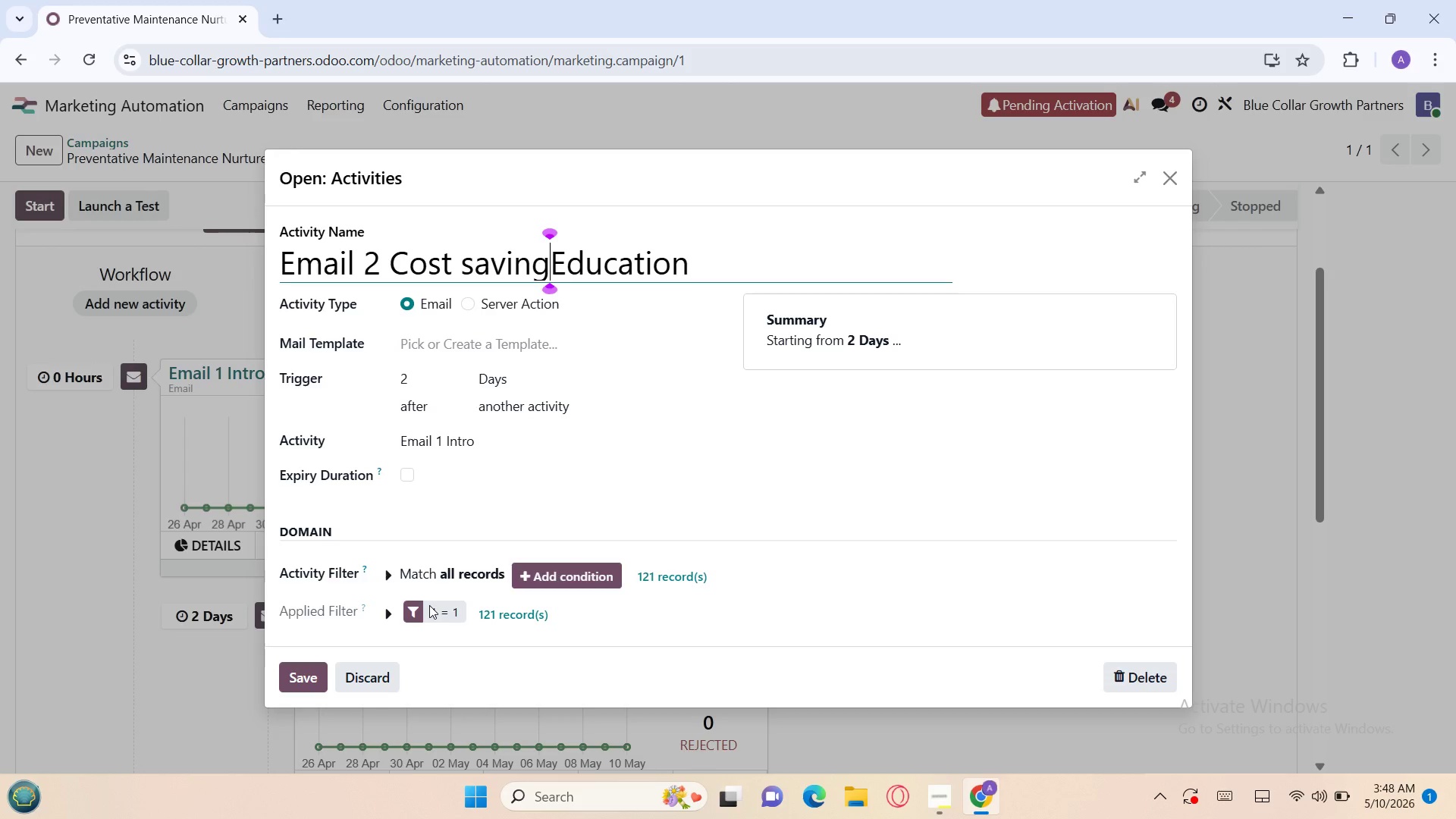 
key(ArrowLeft)
 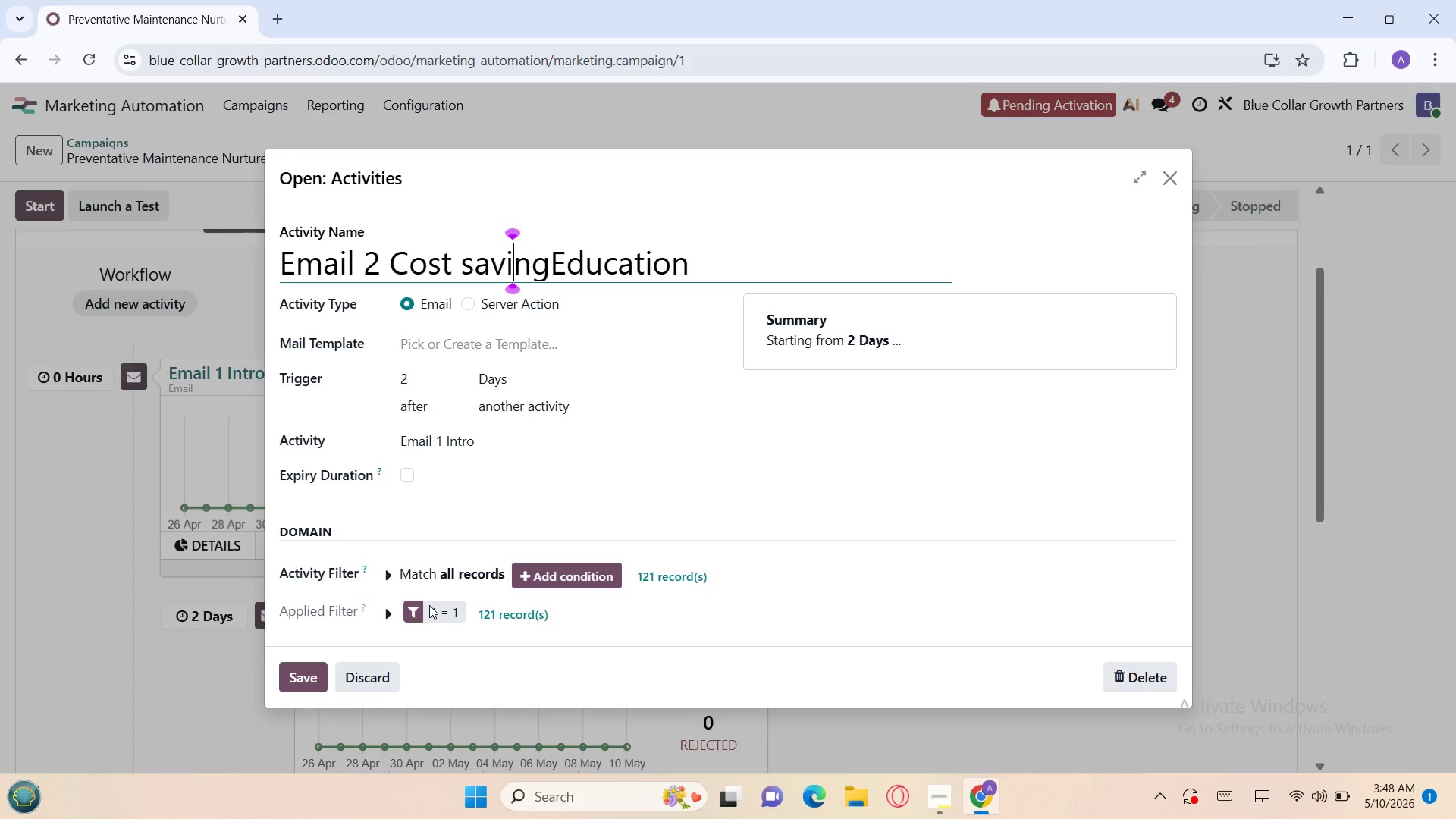 
key(ArrowLeft)
 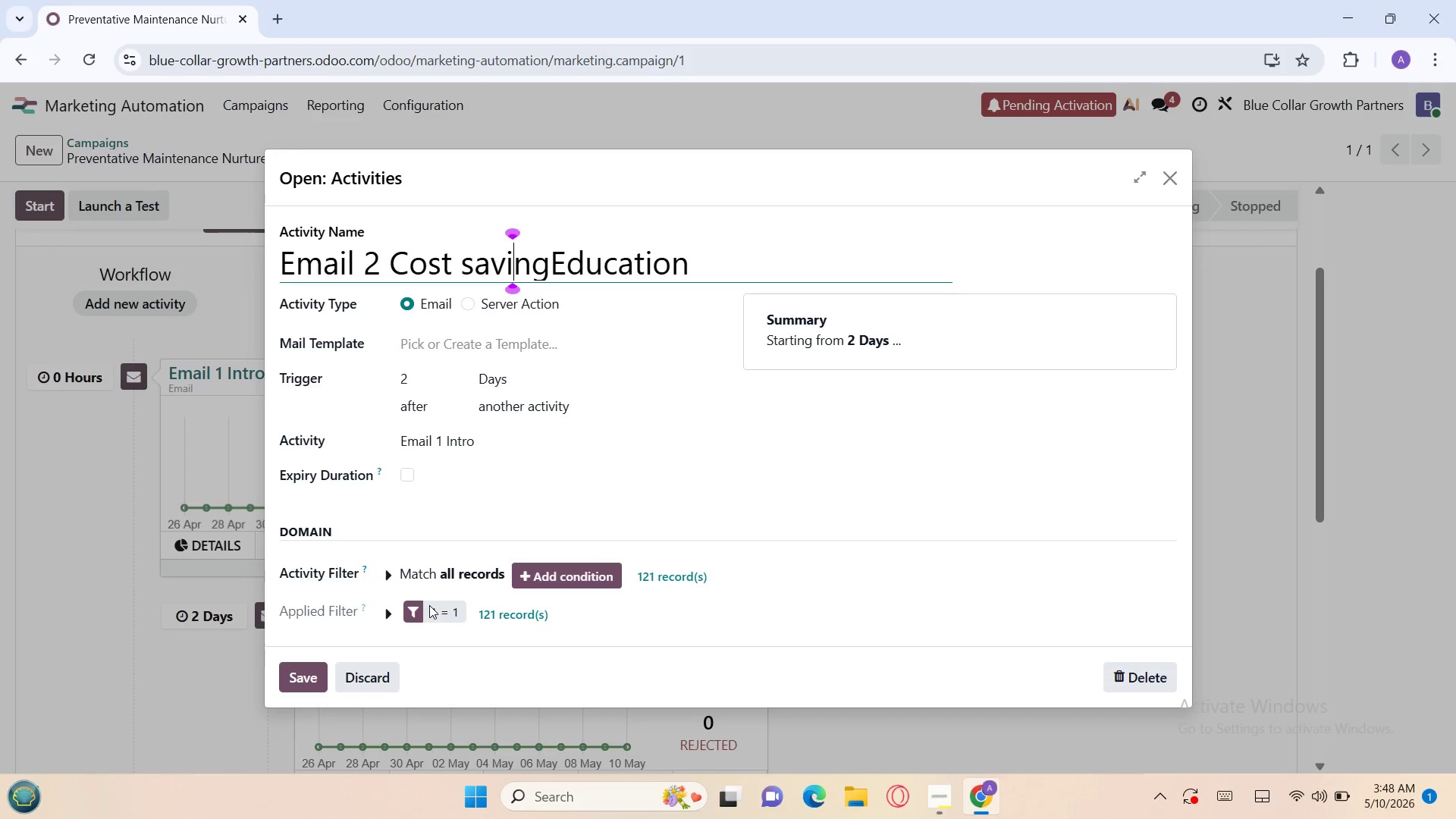 
key(ArrowLeft)
 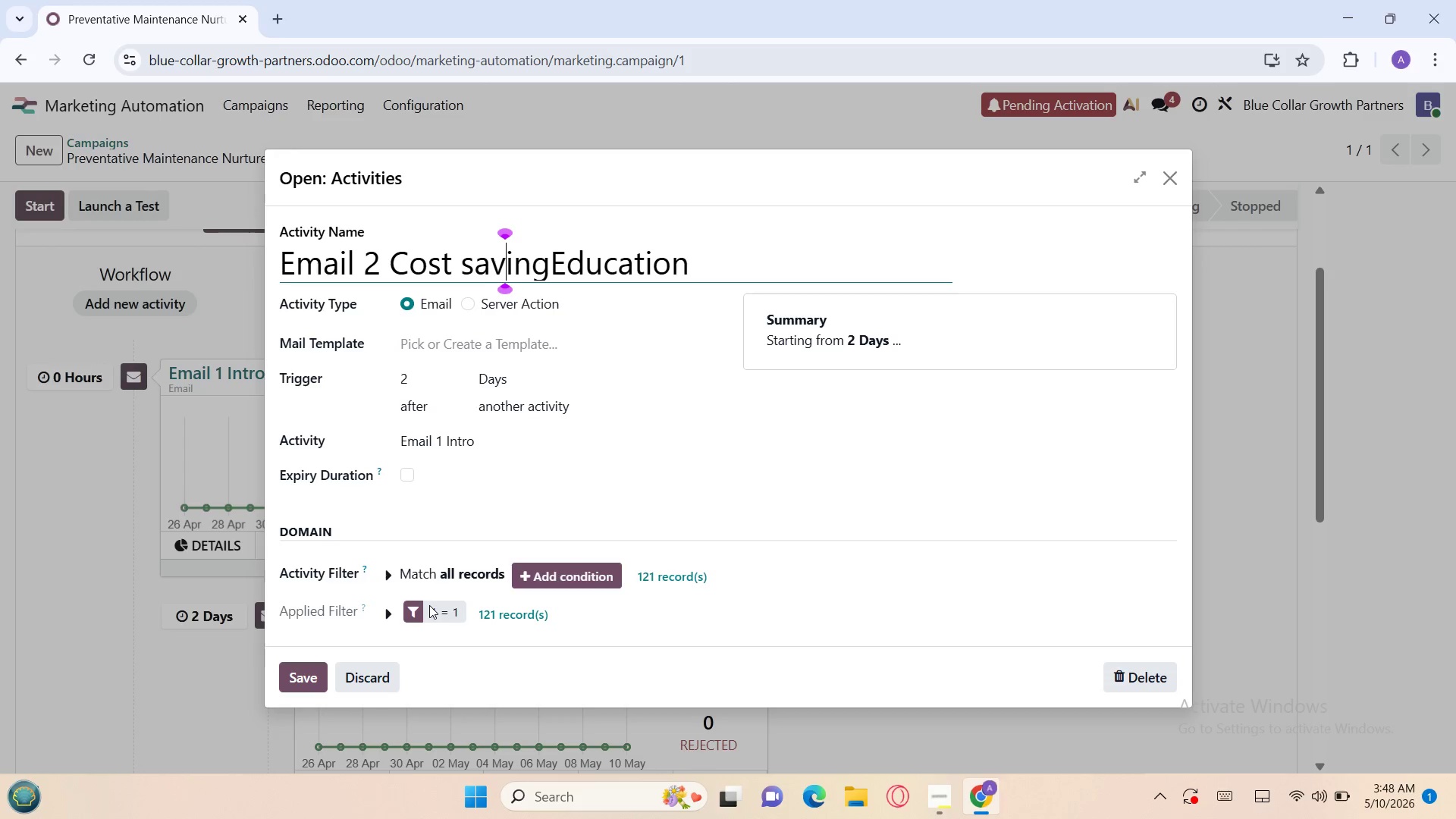 
key(ArrowLeft)
 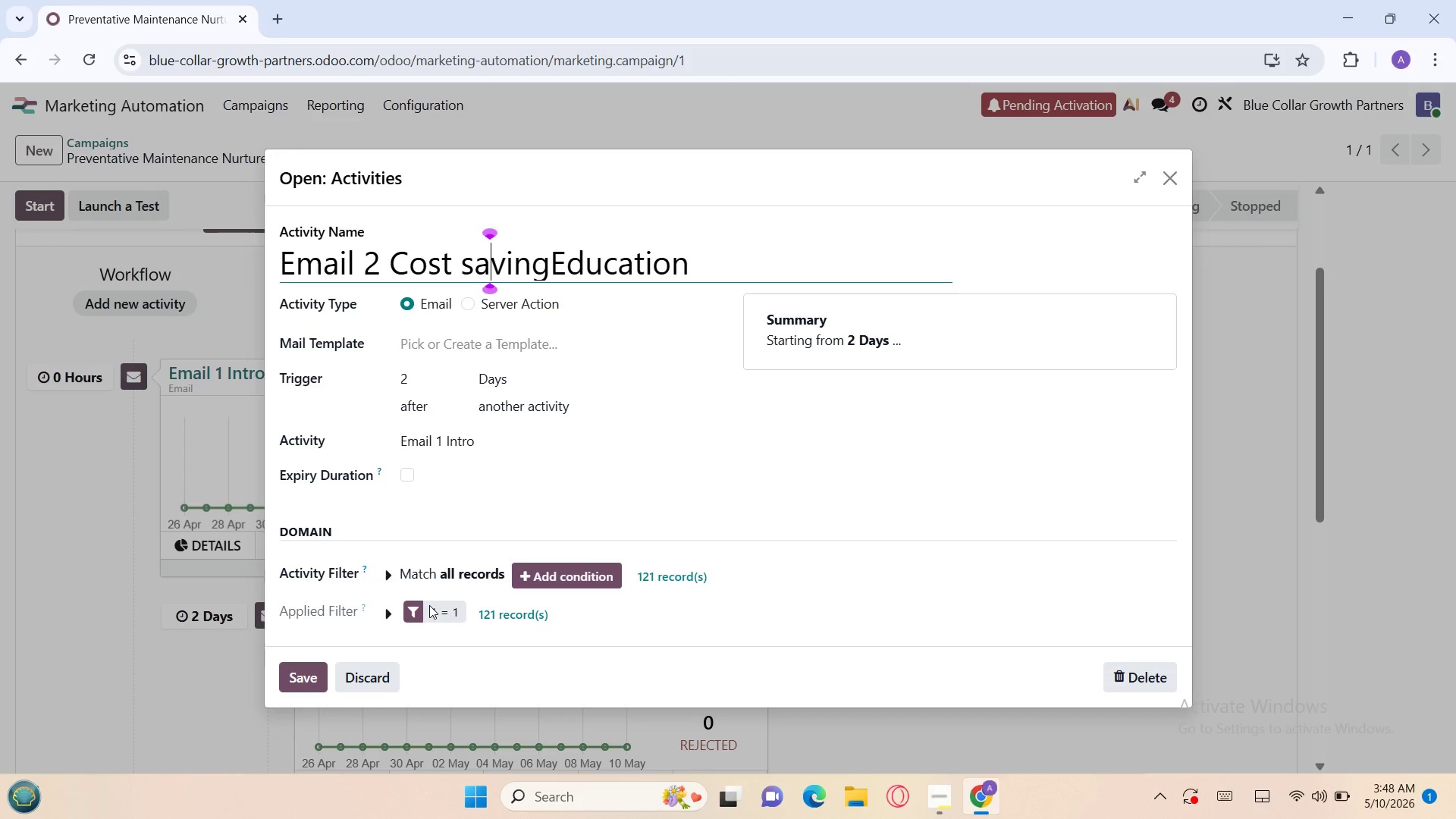 
key(ArrowLeft)
 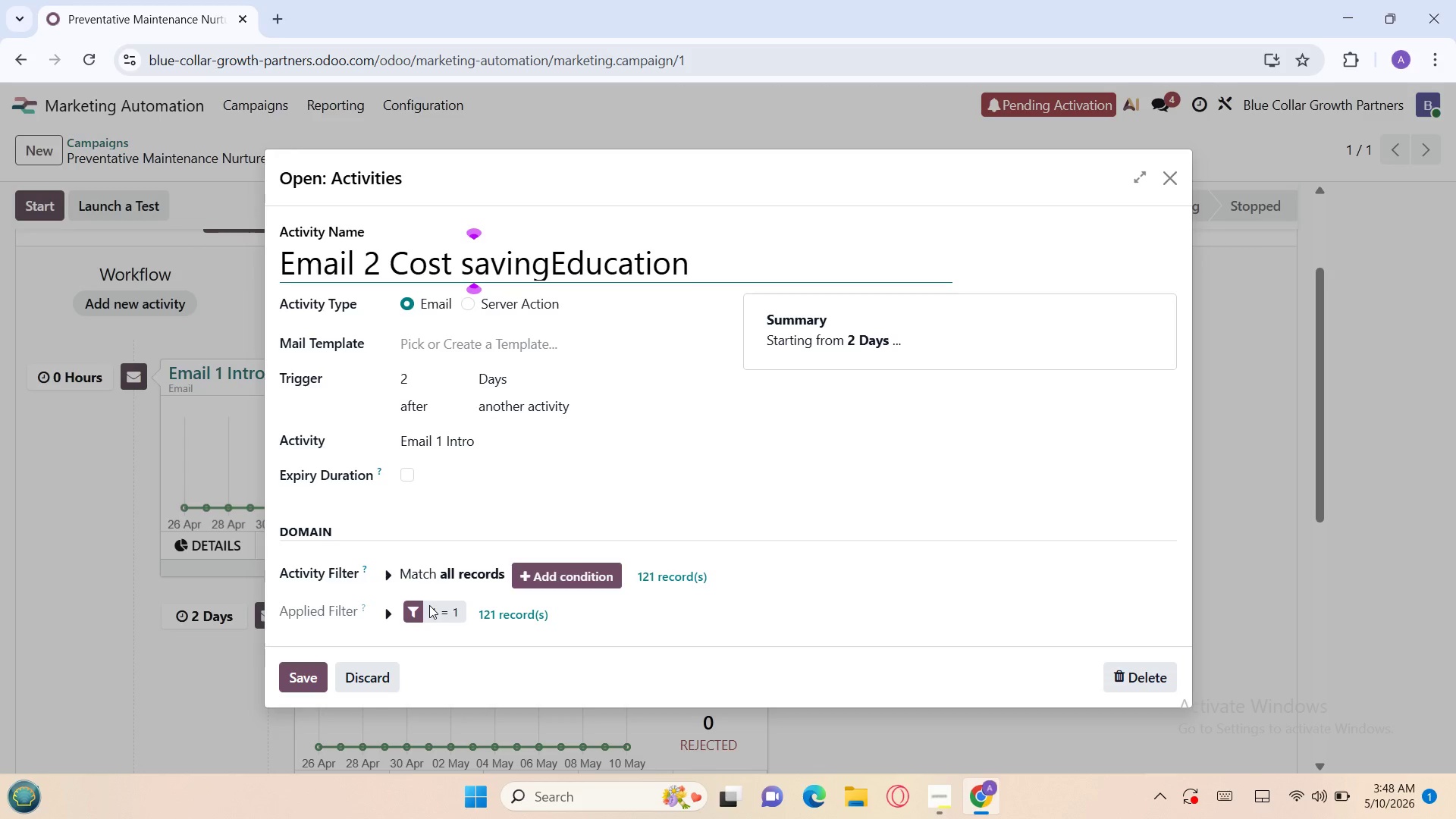 
key(Backspace)
 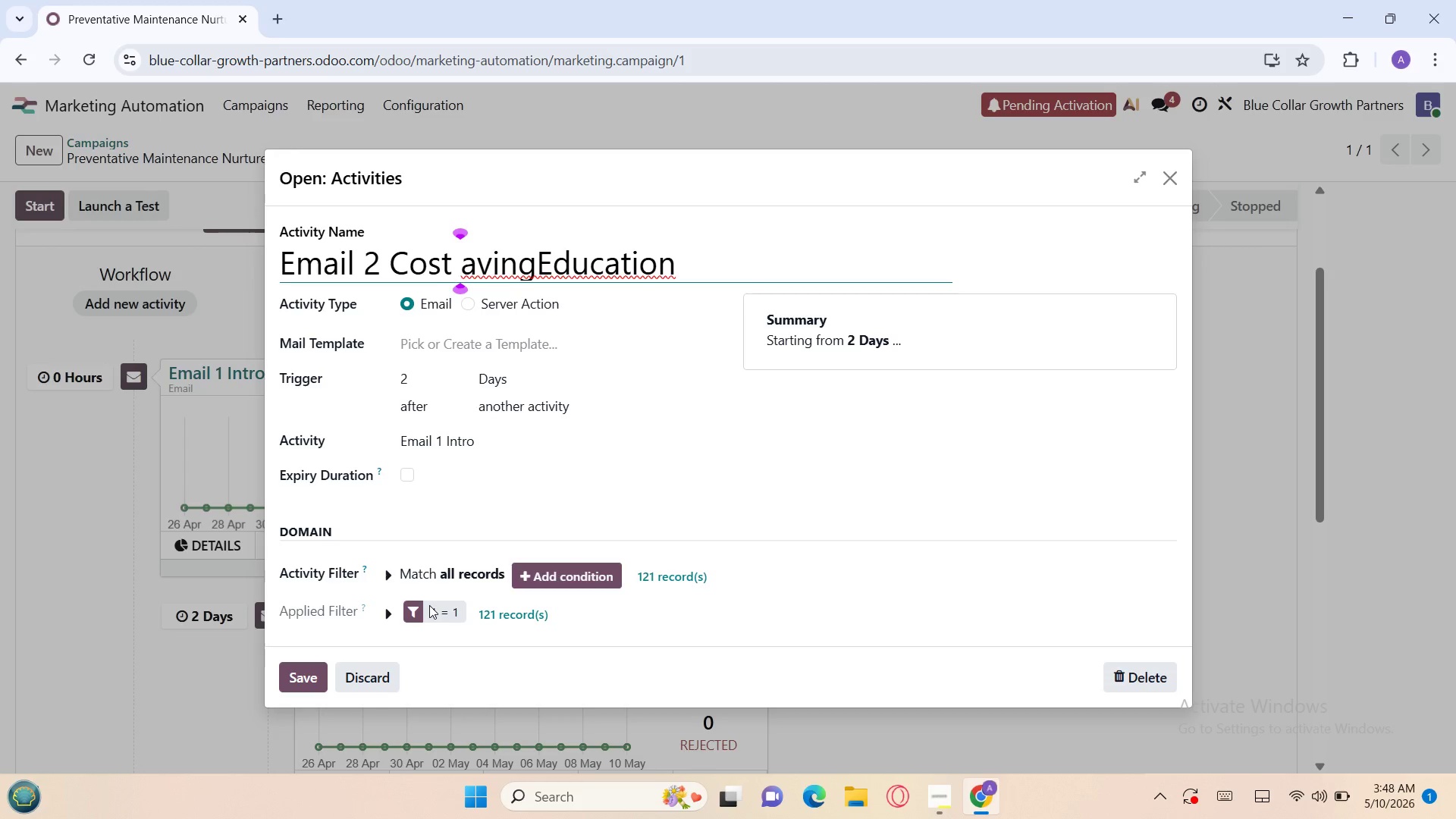 
key(Shift+S)
 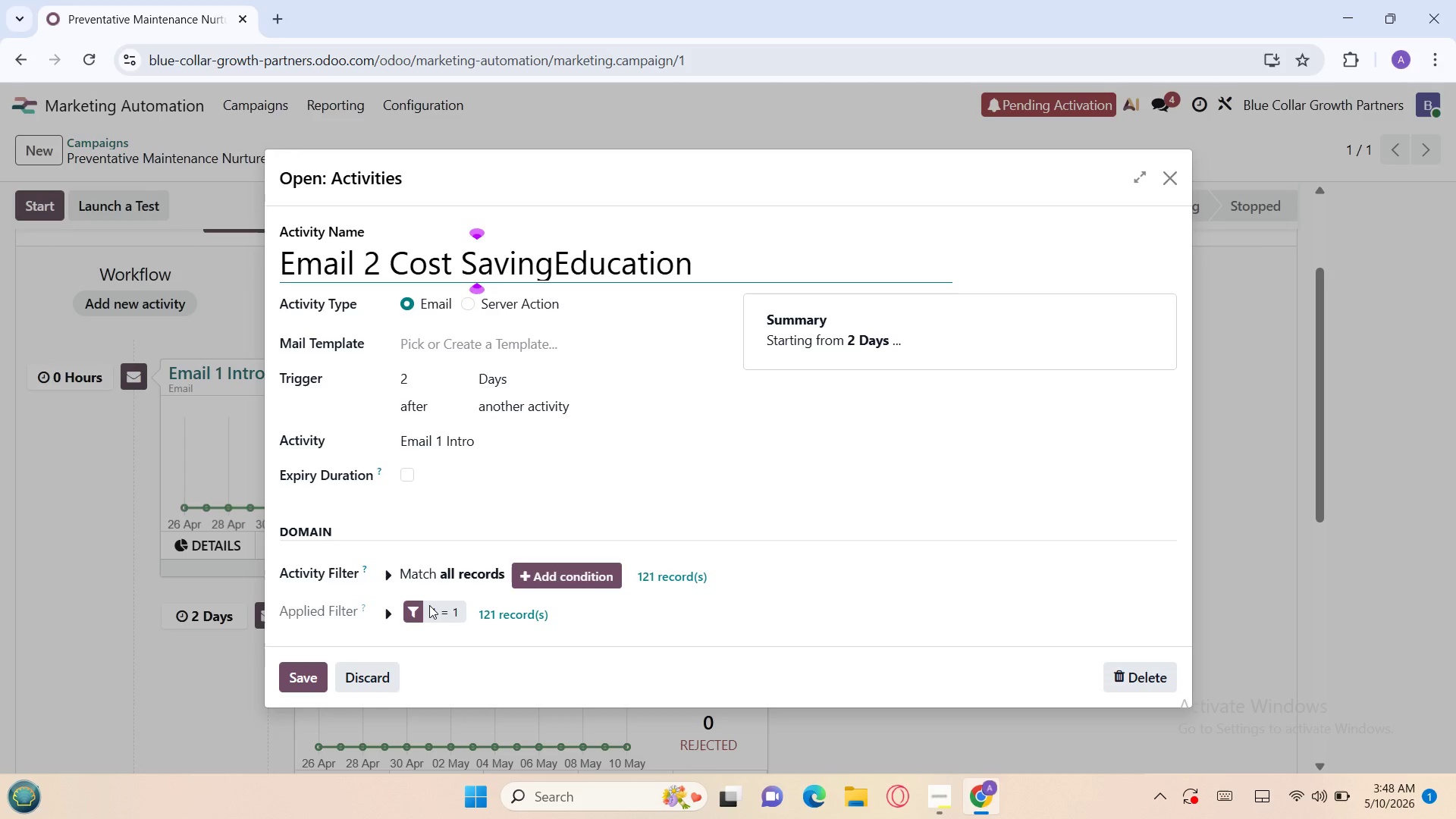 
key(ArrowRight)
 